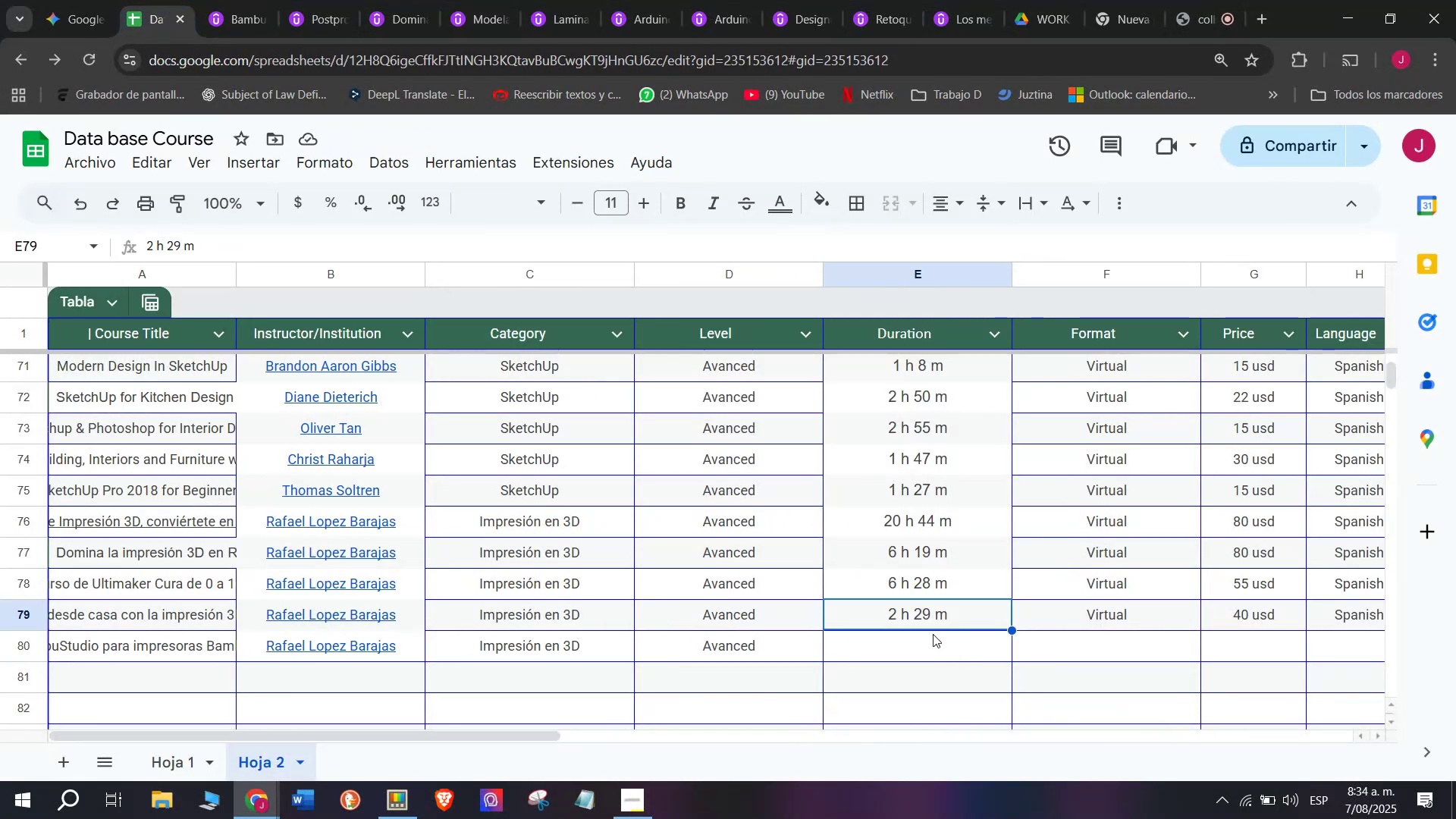 
key(Control+ControlLeft)
 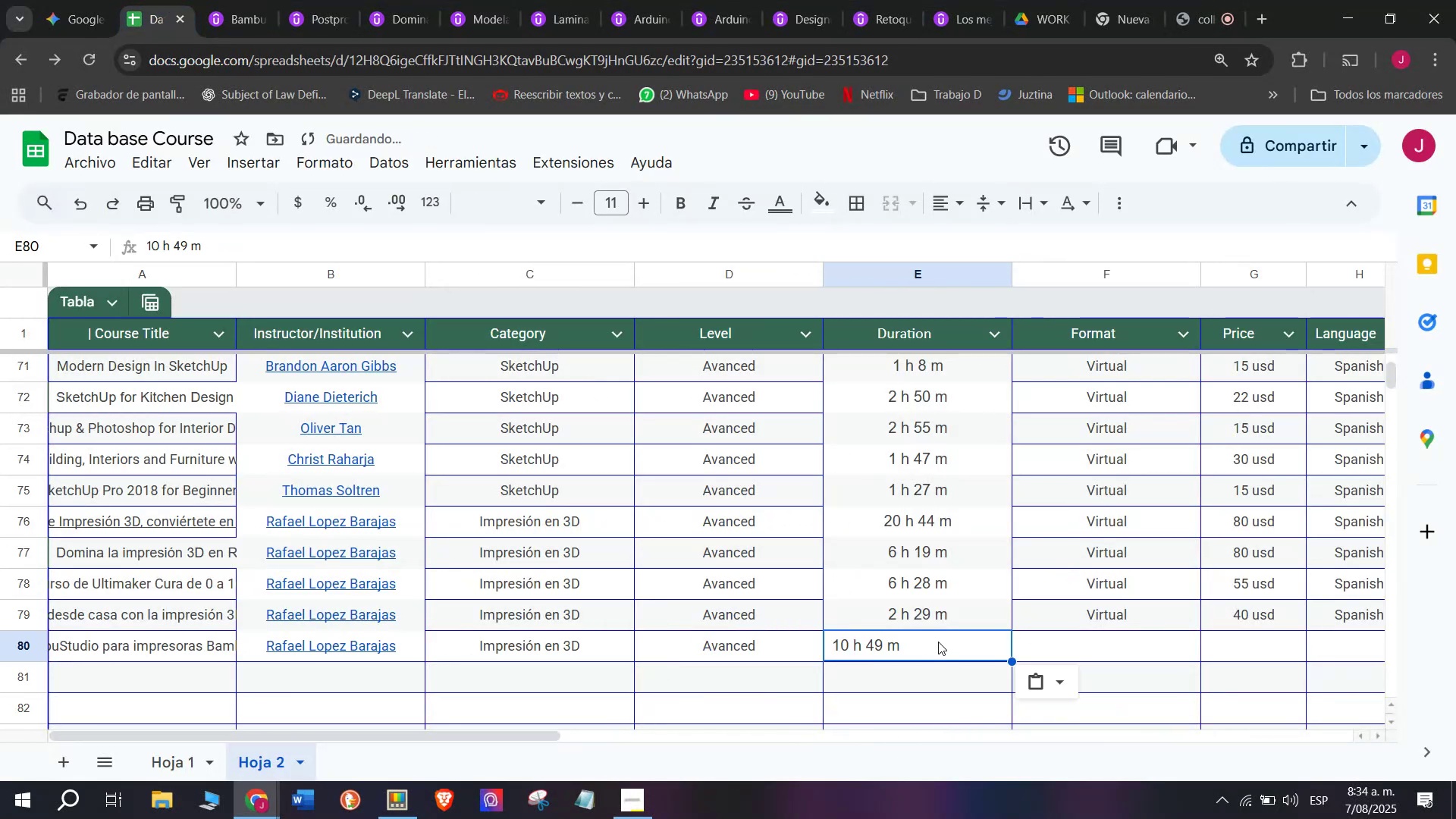 
key(Z)
 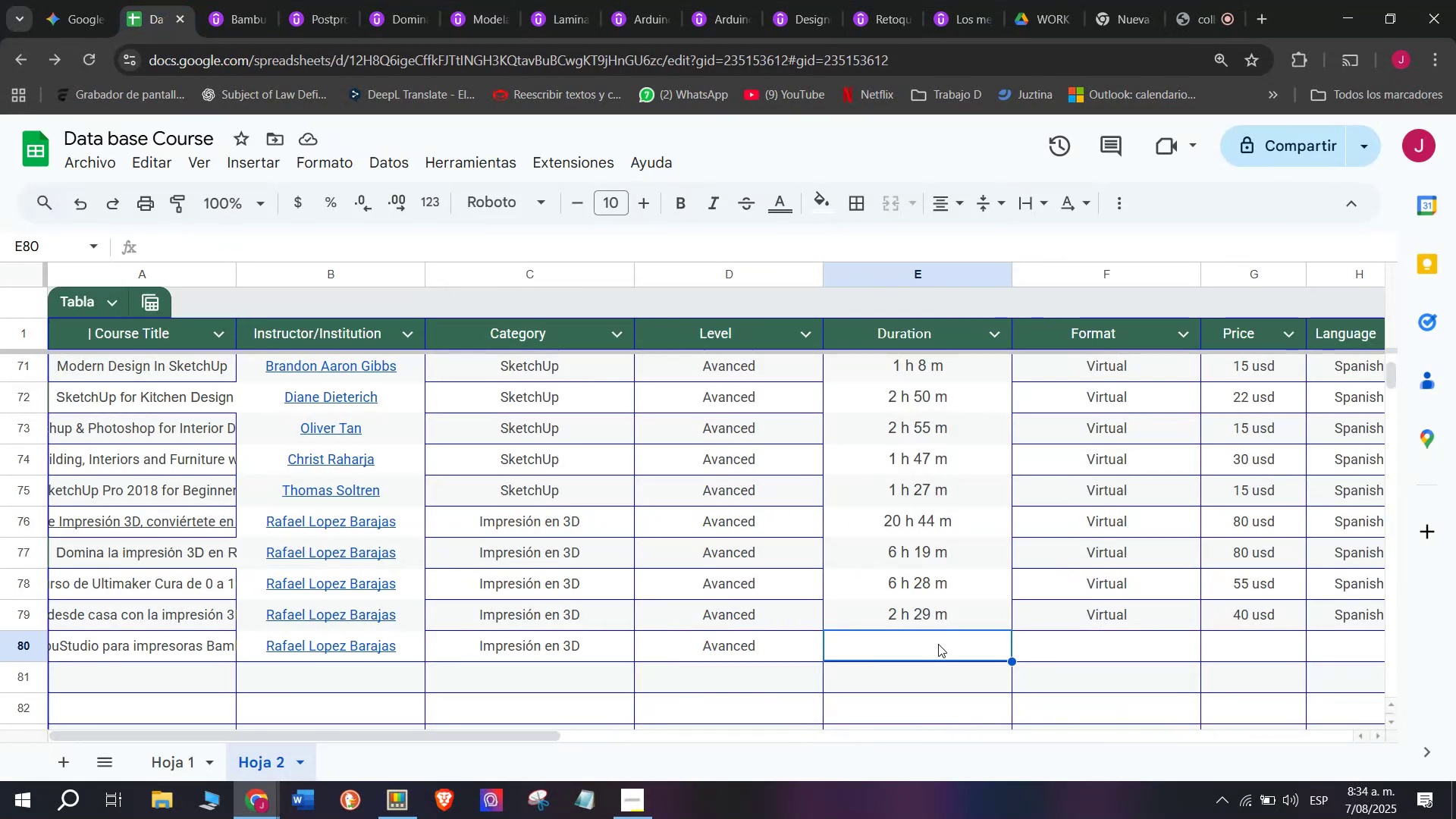 
key(Control+V)
 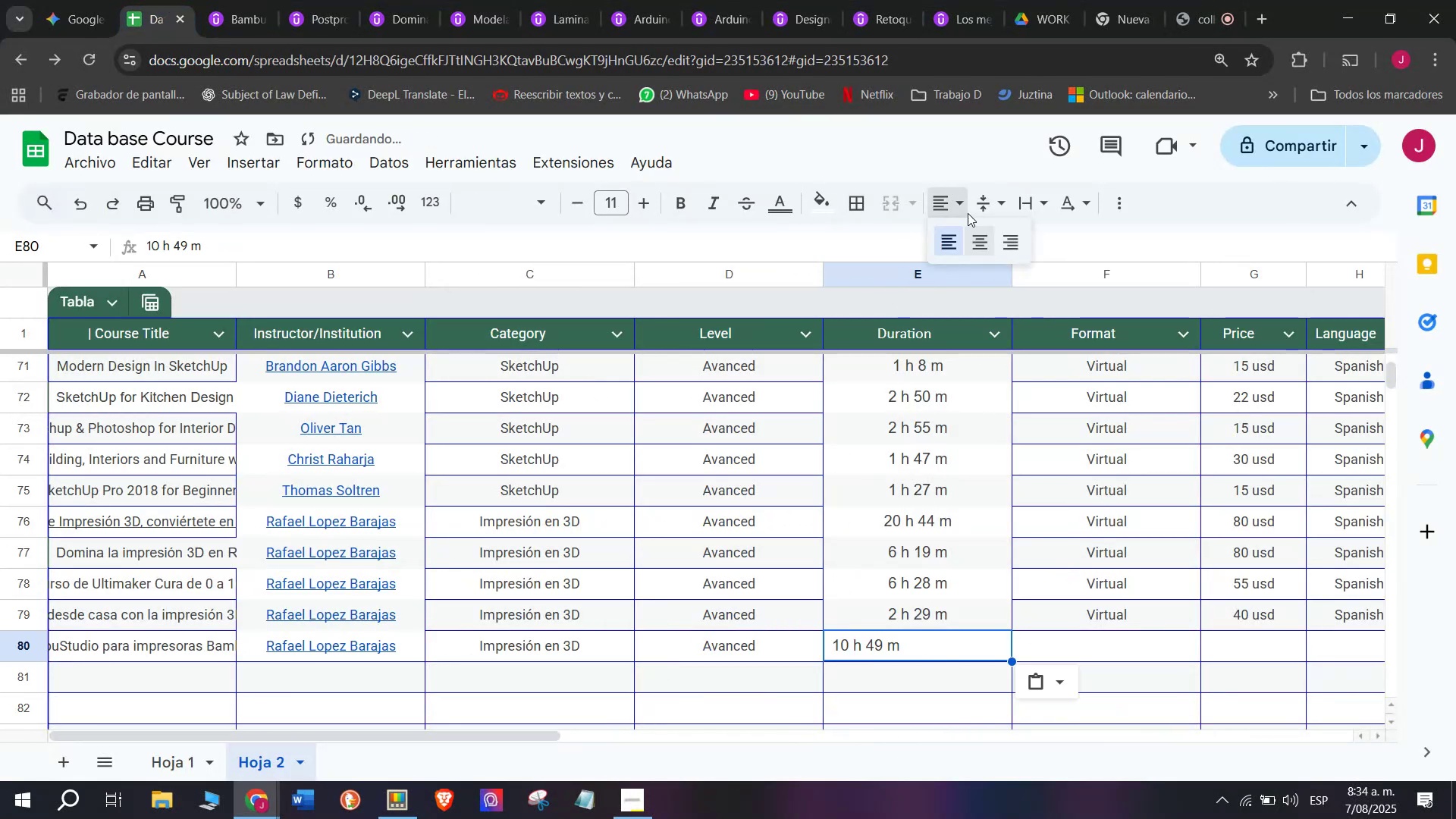 
left_click([978, 234])
 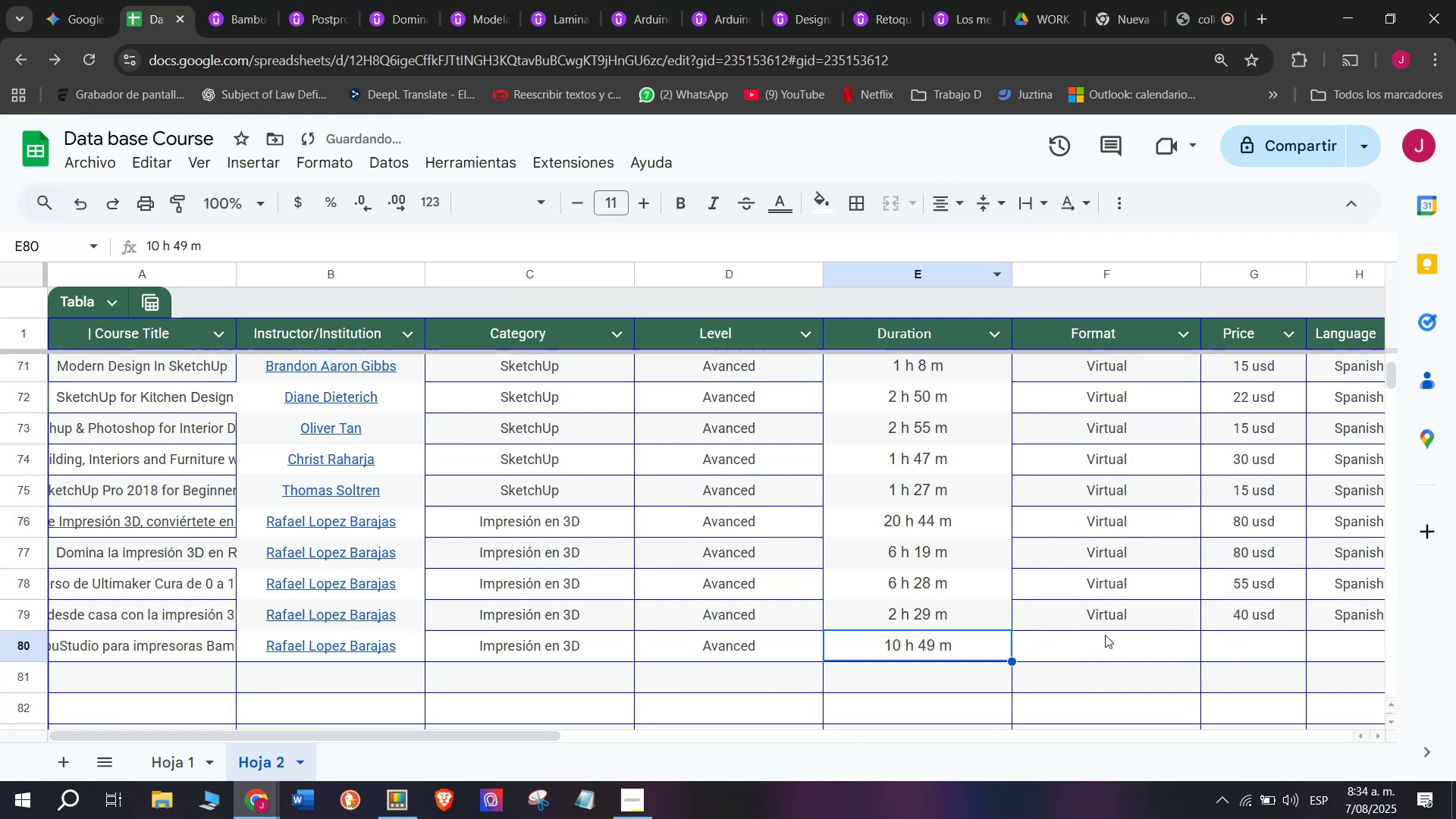 
left_click([1105, 630])
 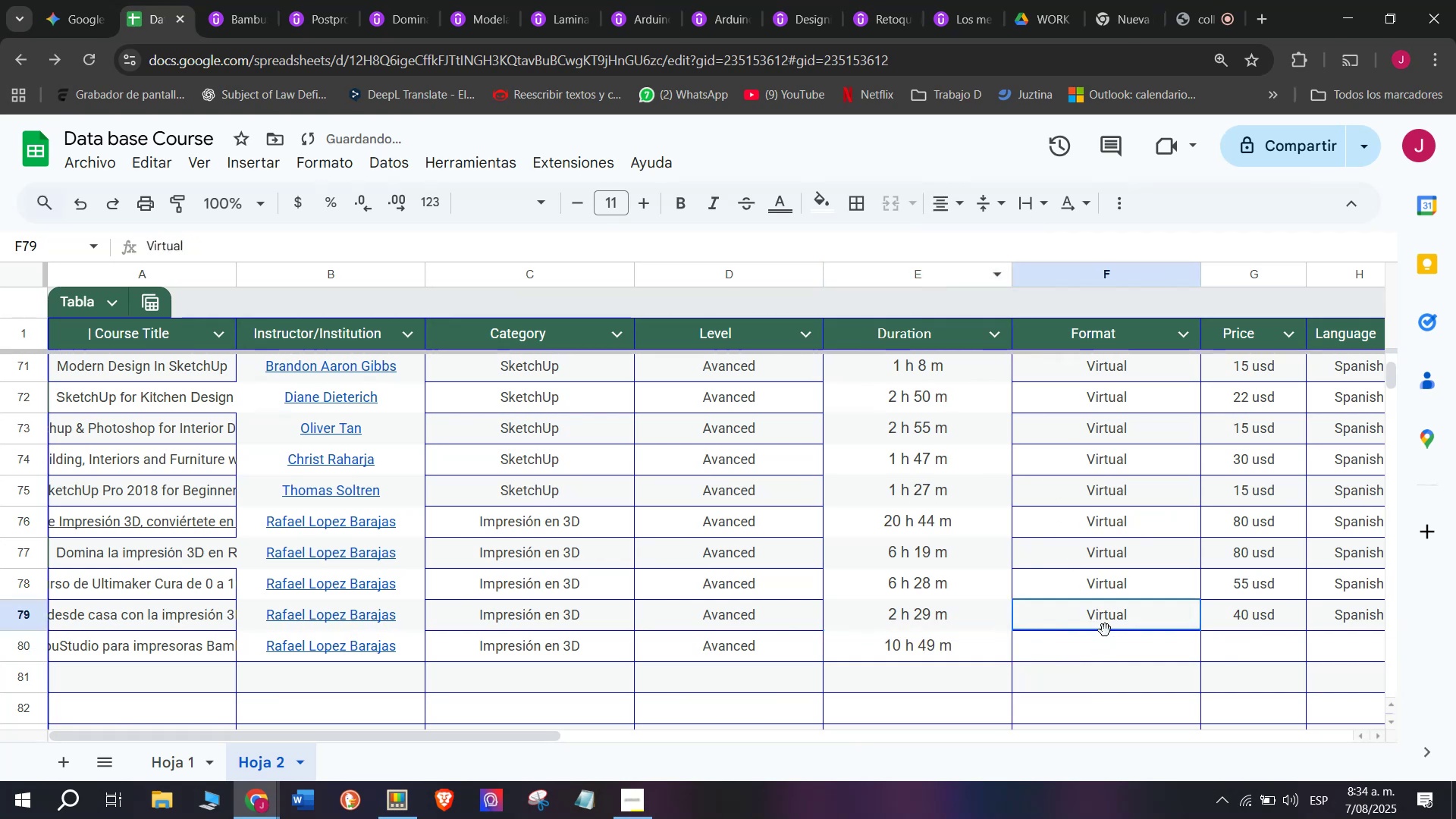 
key(Break)
 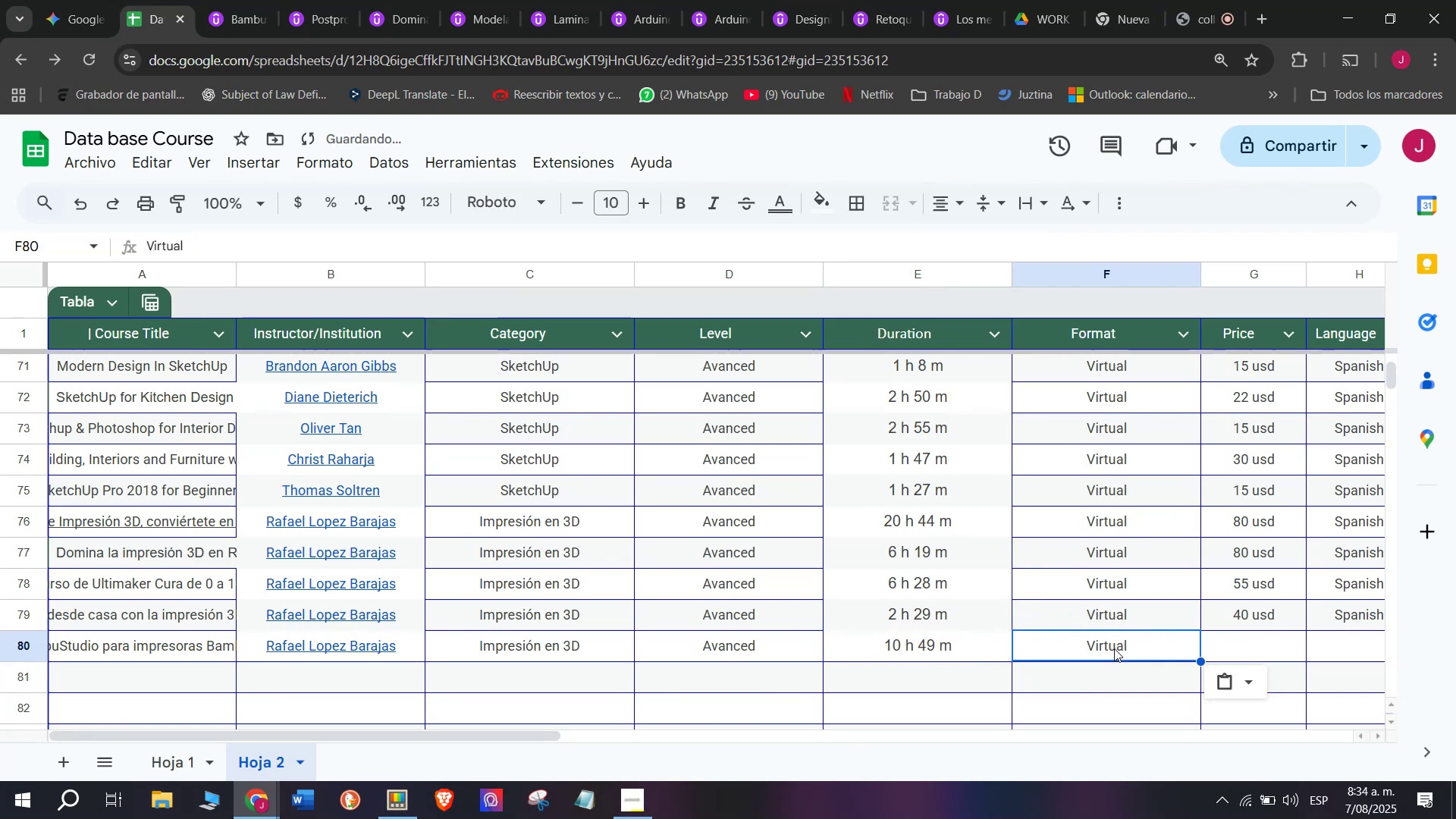 
key(Control+ControlLeft)
 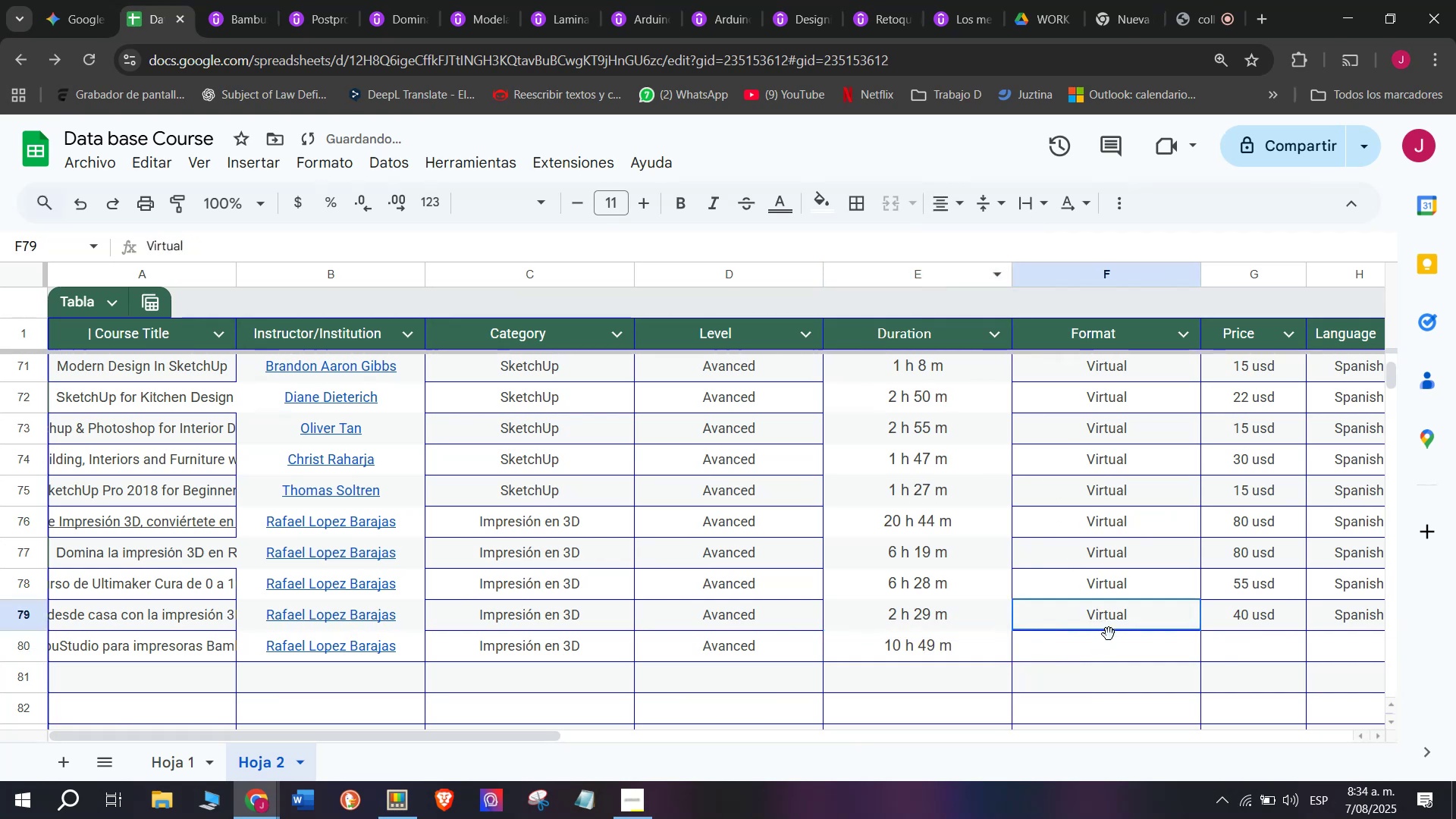 
key(Control+C)
 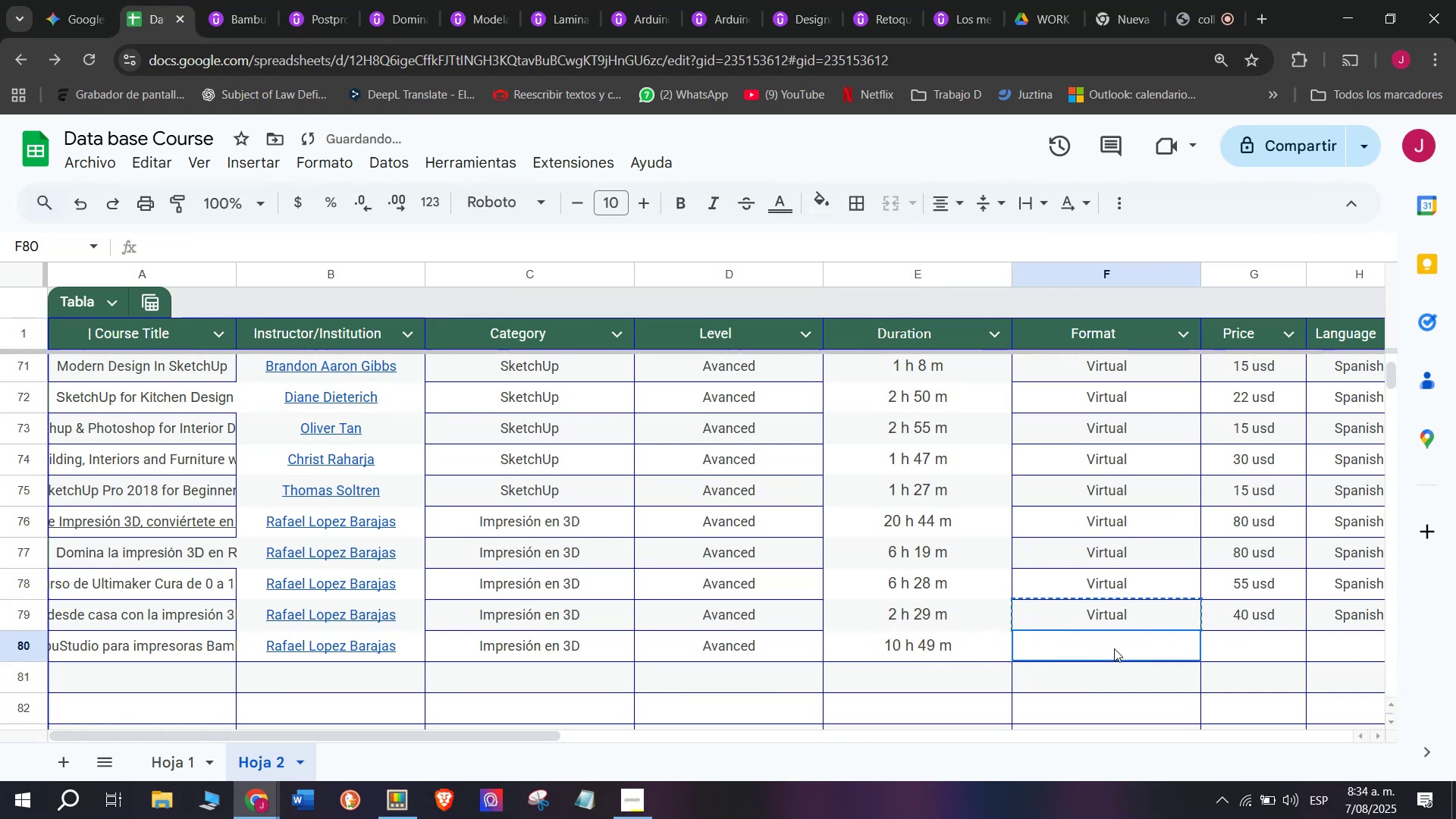 
double_click([1114, 648])
 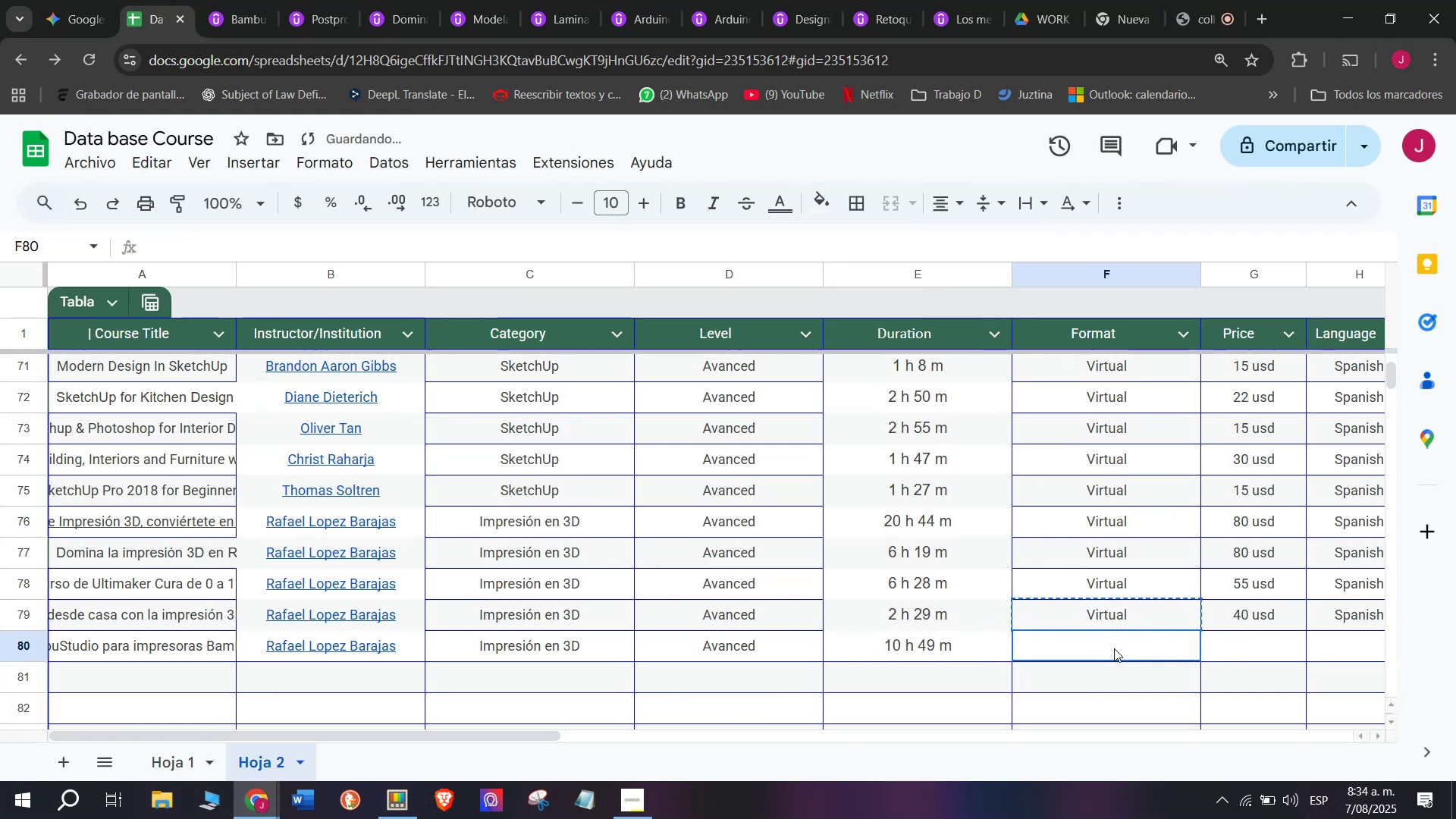 
key(Z)
 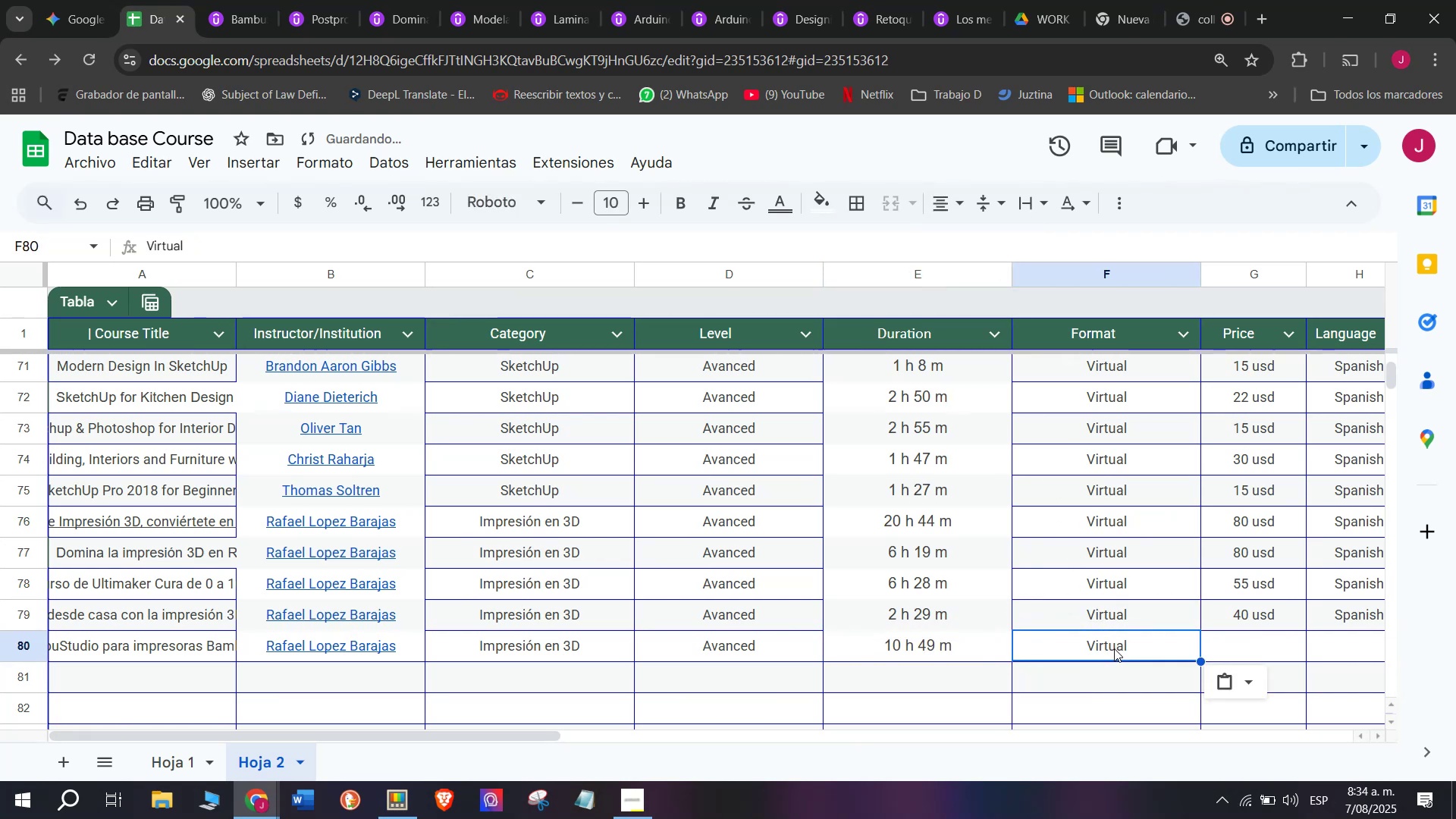 
key(Control+ControlLeft)
 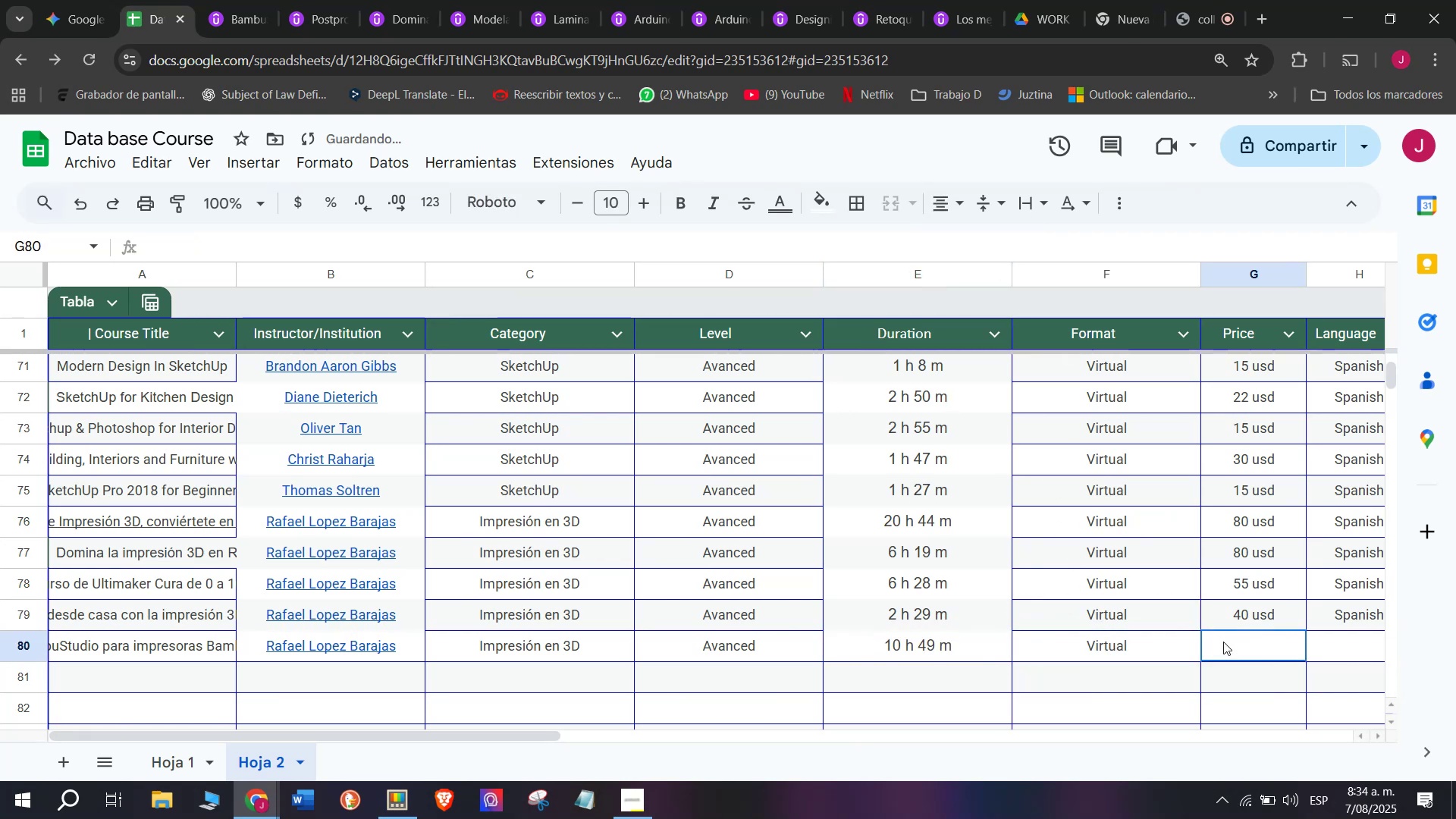 
key(Control+V)
 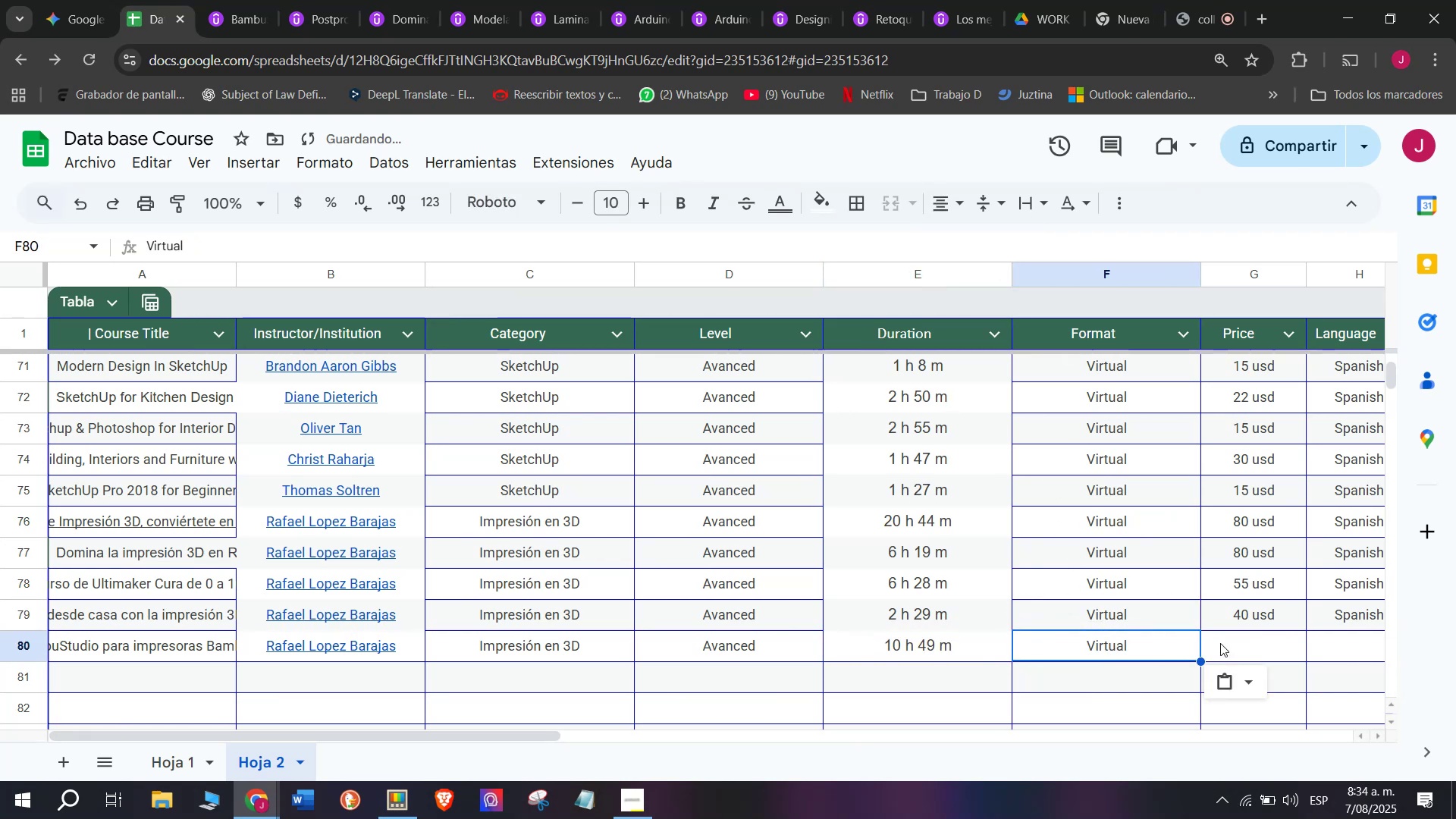 
left_click([1223, 642])
 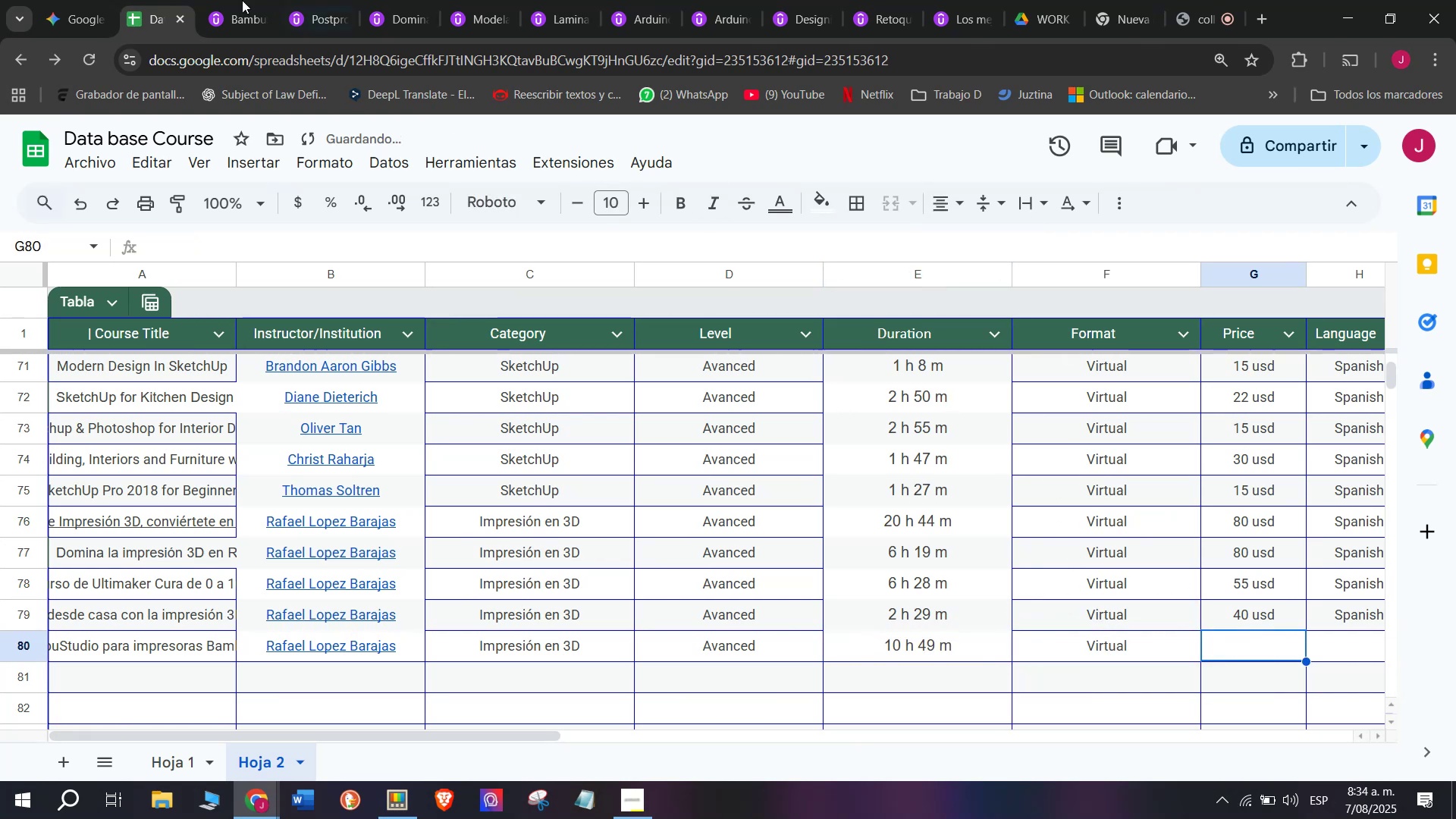 
left_click([232, 0])
 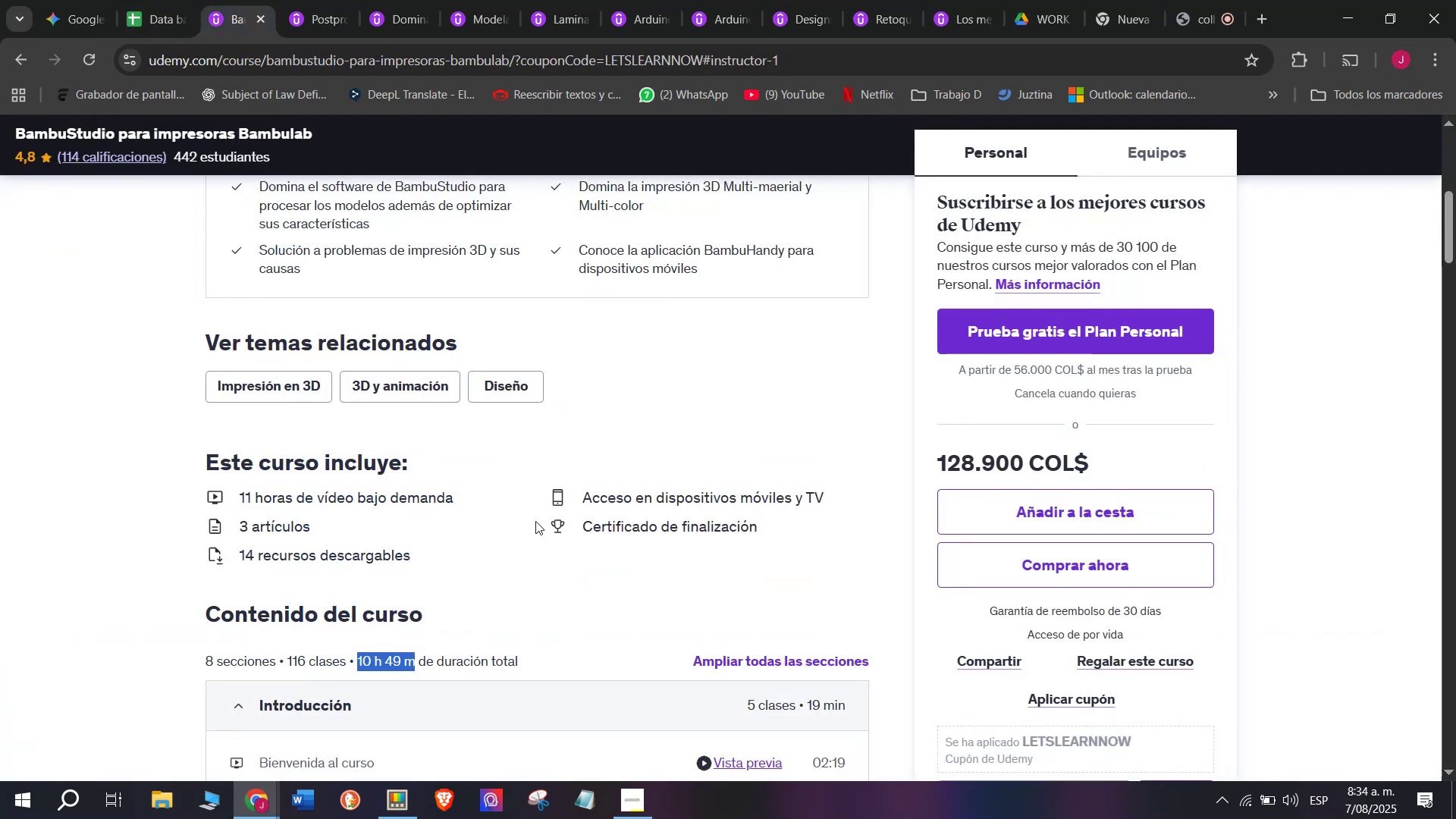 
scroll: coordinate [524, 466], scroll_direction: up, amount: 3.0
 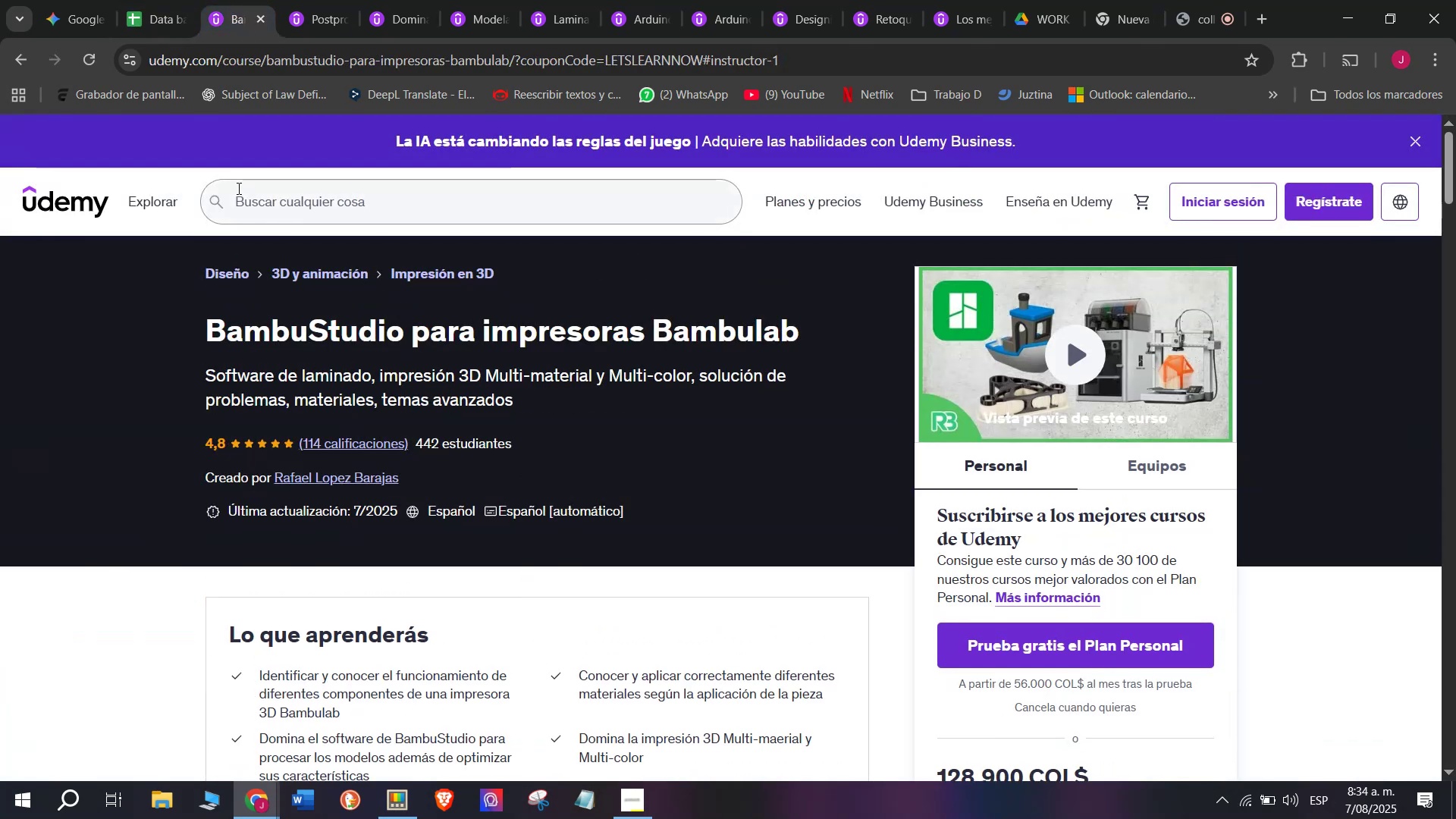 
scroll: coordinate [288, 346], scroll_direction: down, amount: 2.0
 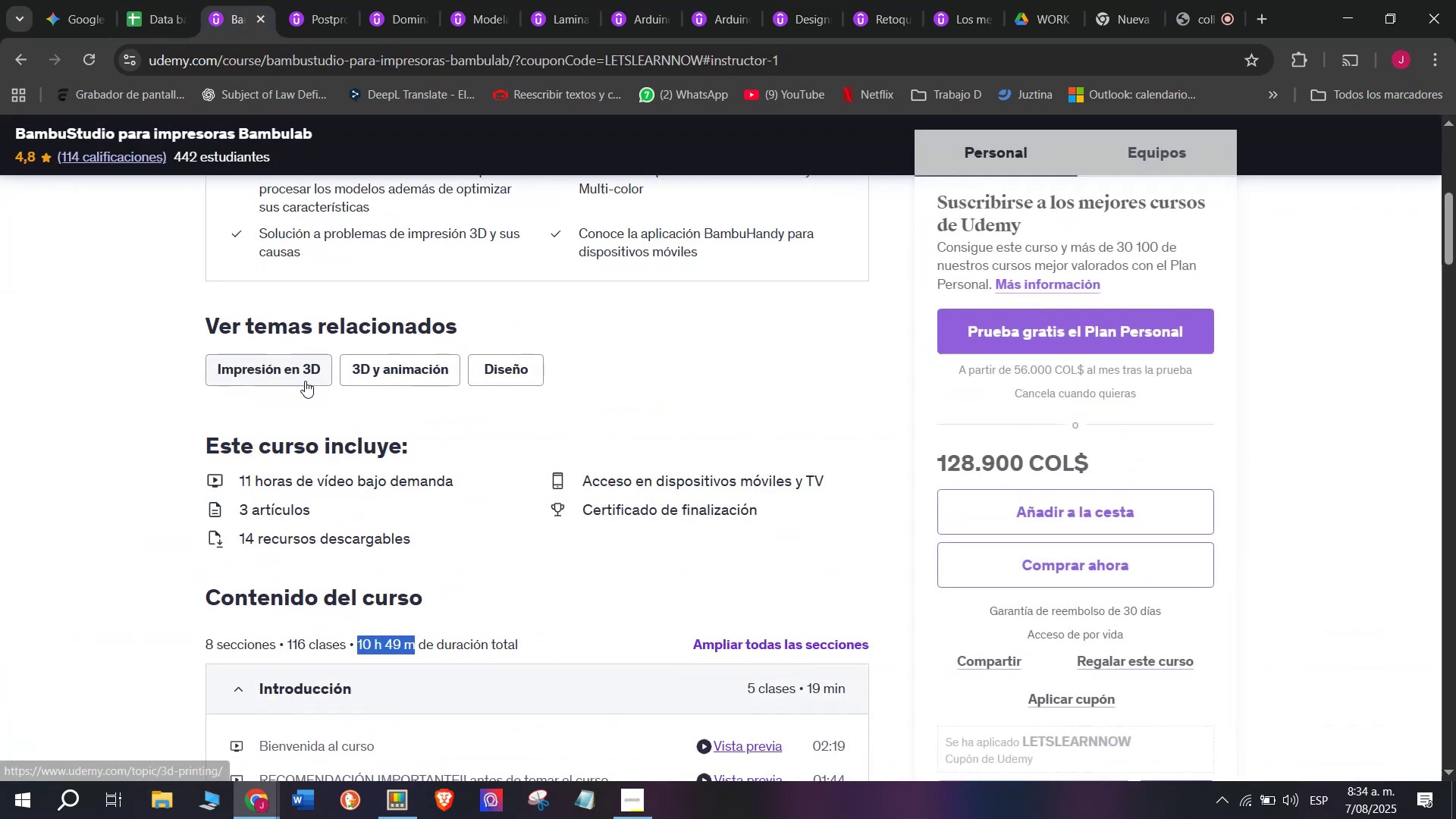 
scroll: coordinate [305, 381], scroll_direction: up, amount: 2.0
 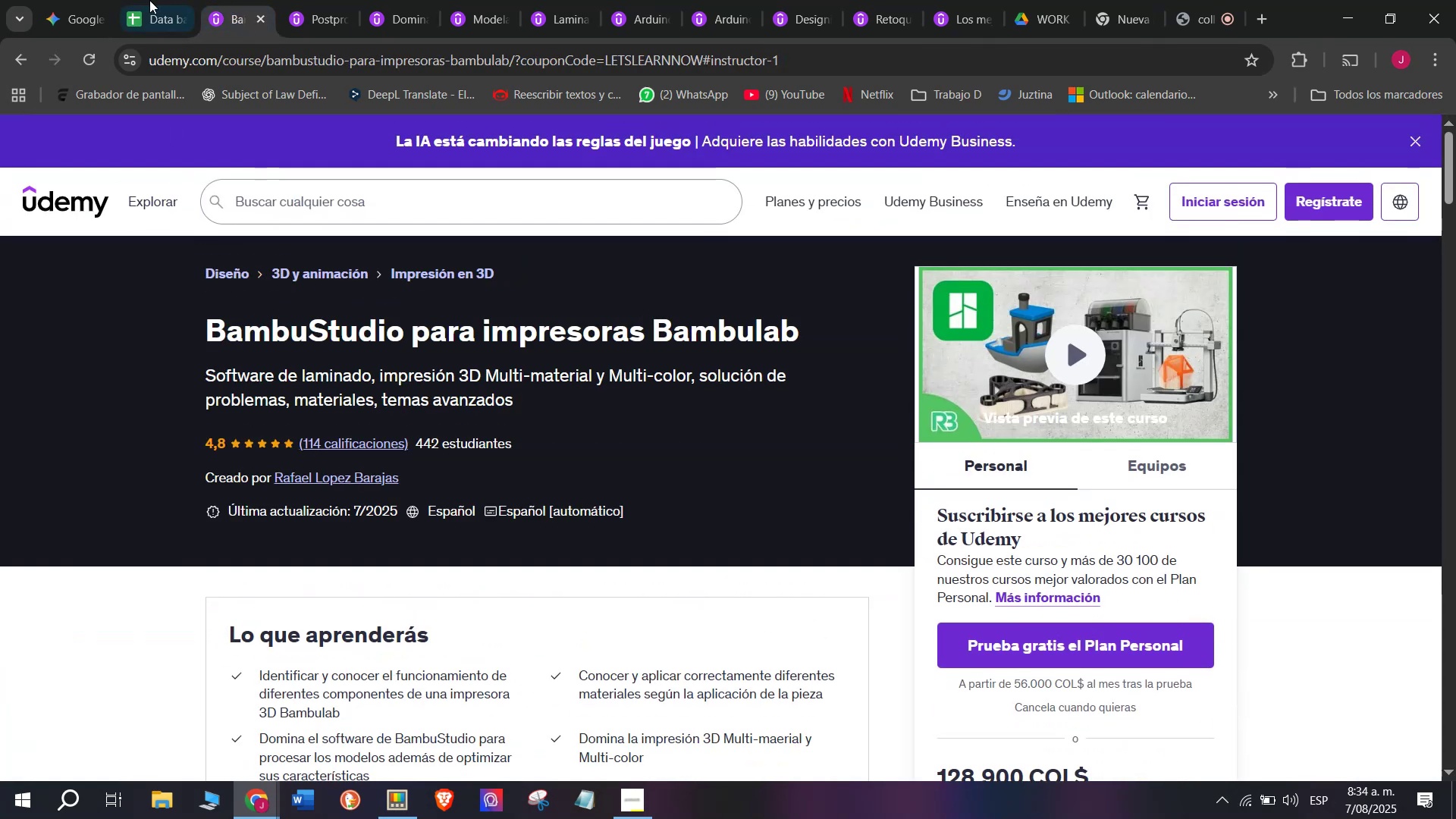 
left_click([153, 0])
 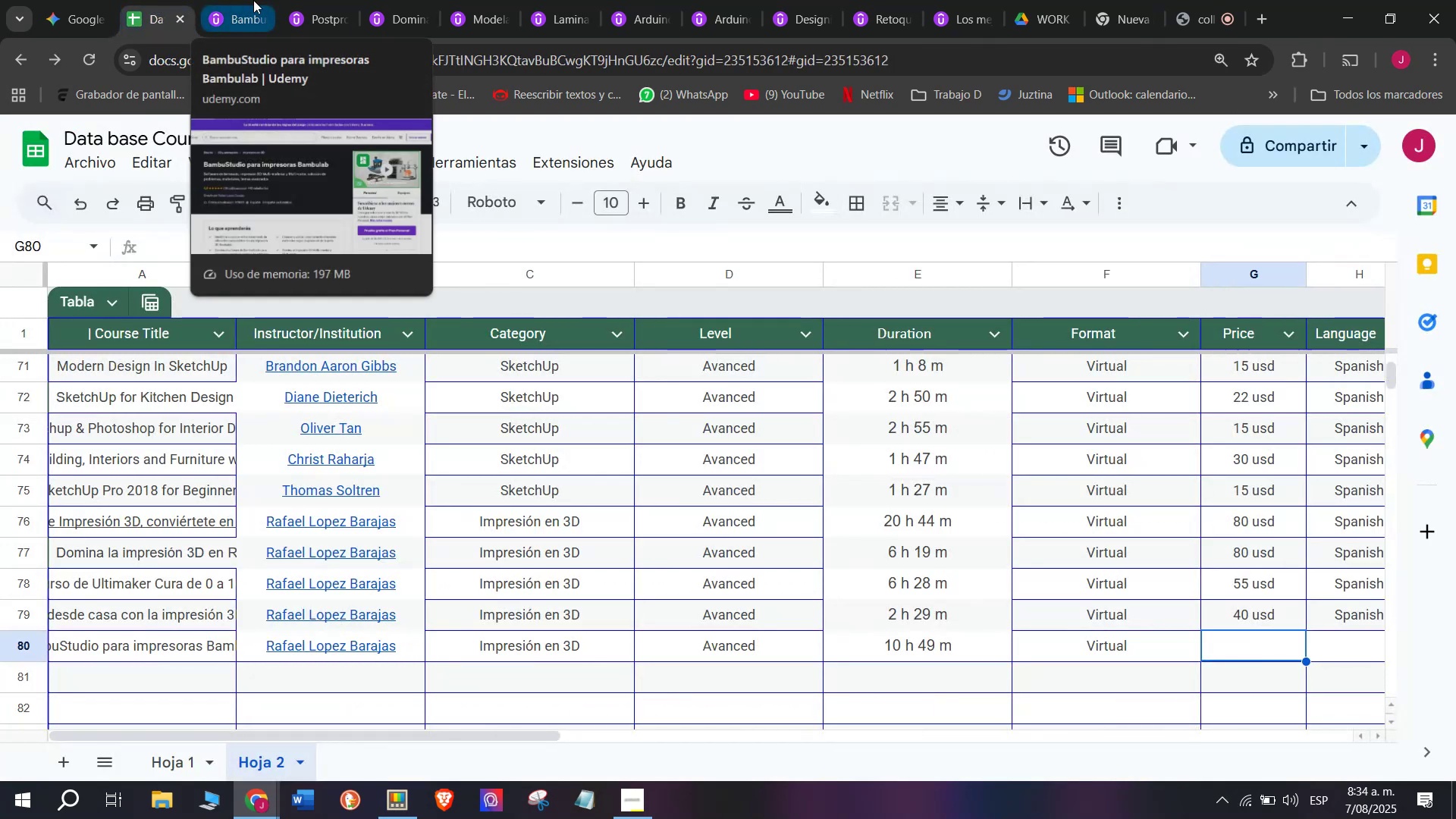 
left_click([253, 0])
 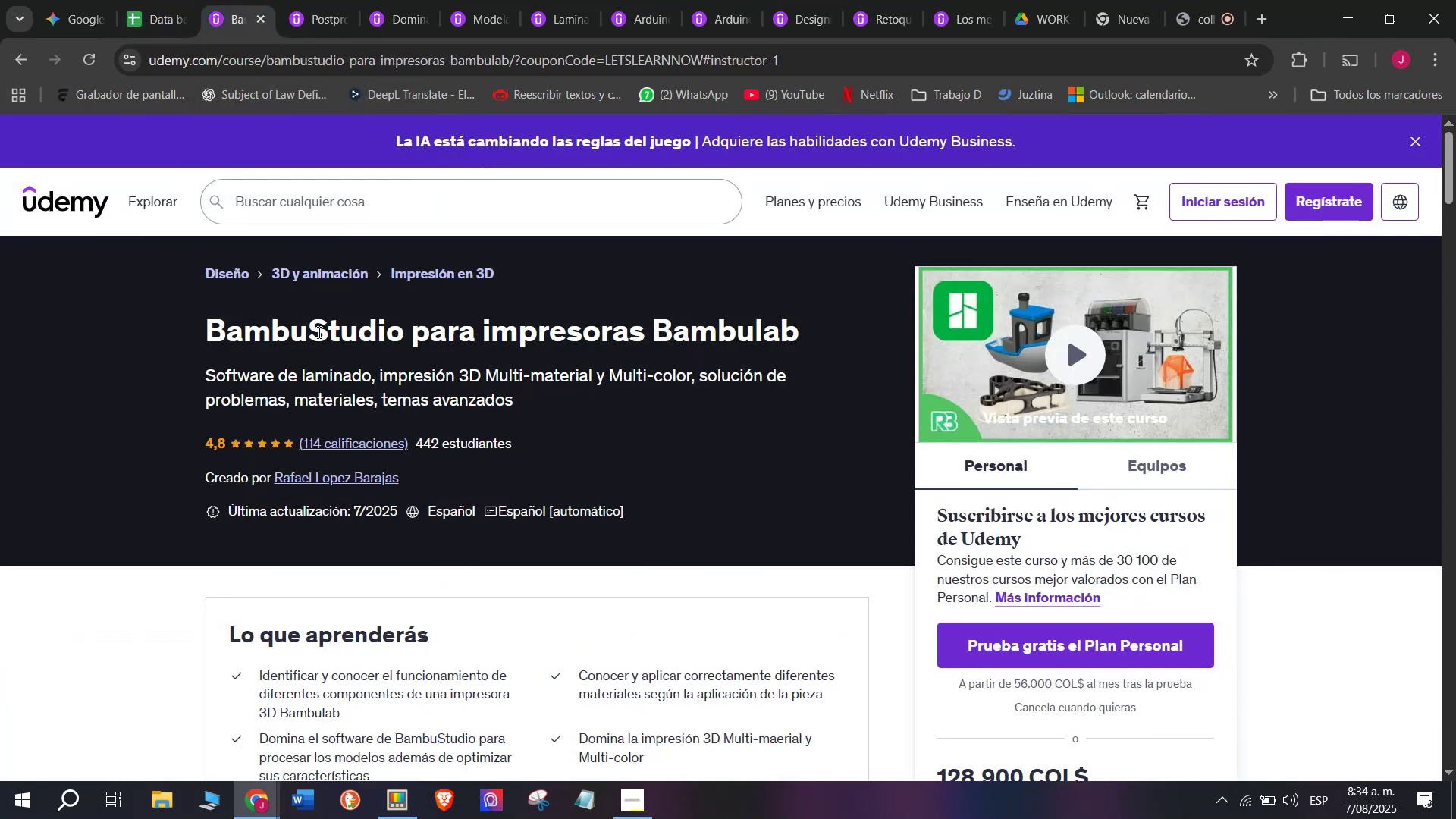 
scroll: coordinate [353, 388], scroll_direction: down, amount: 1.0
 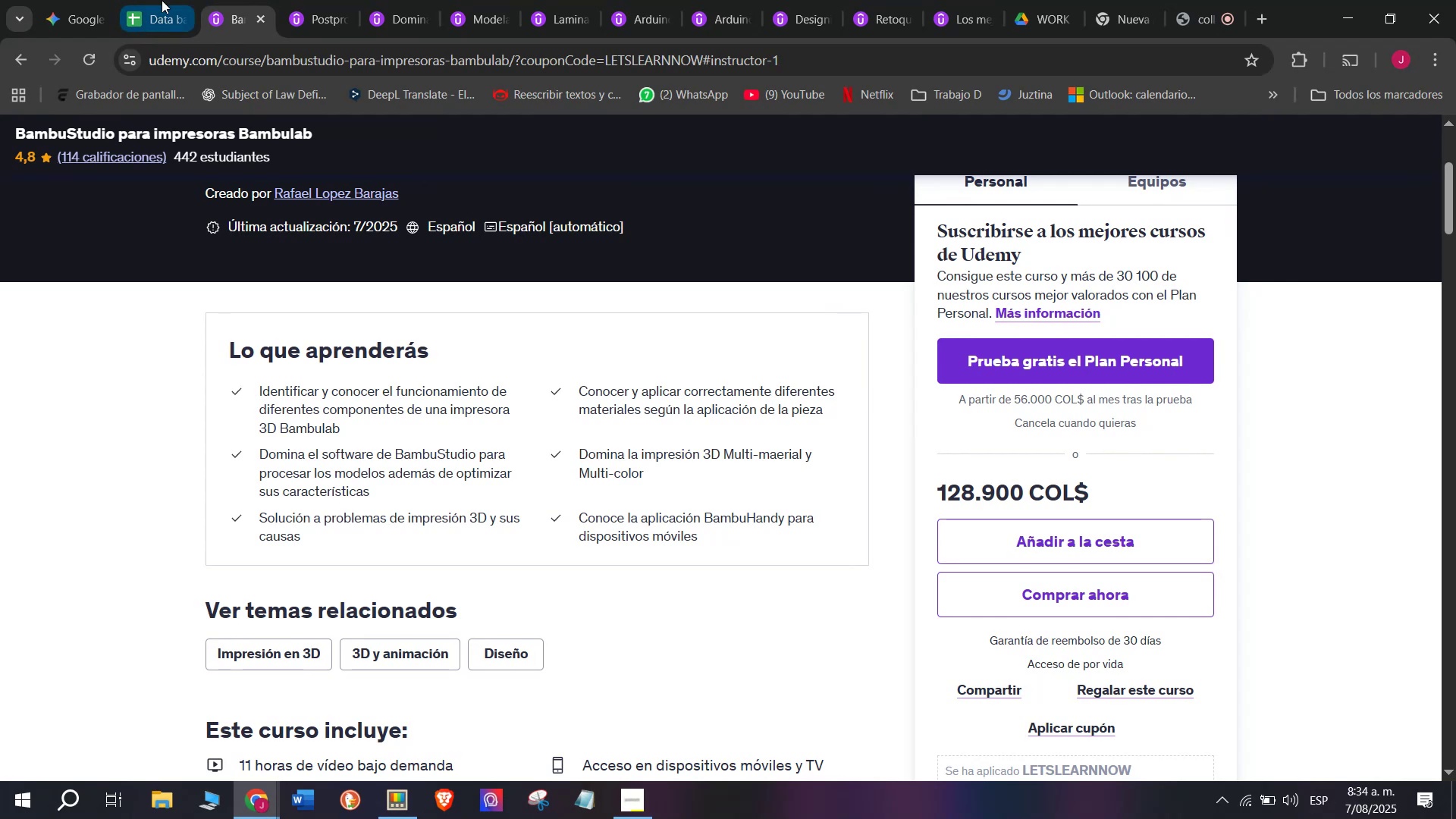 
left_click([162, 0])
 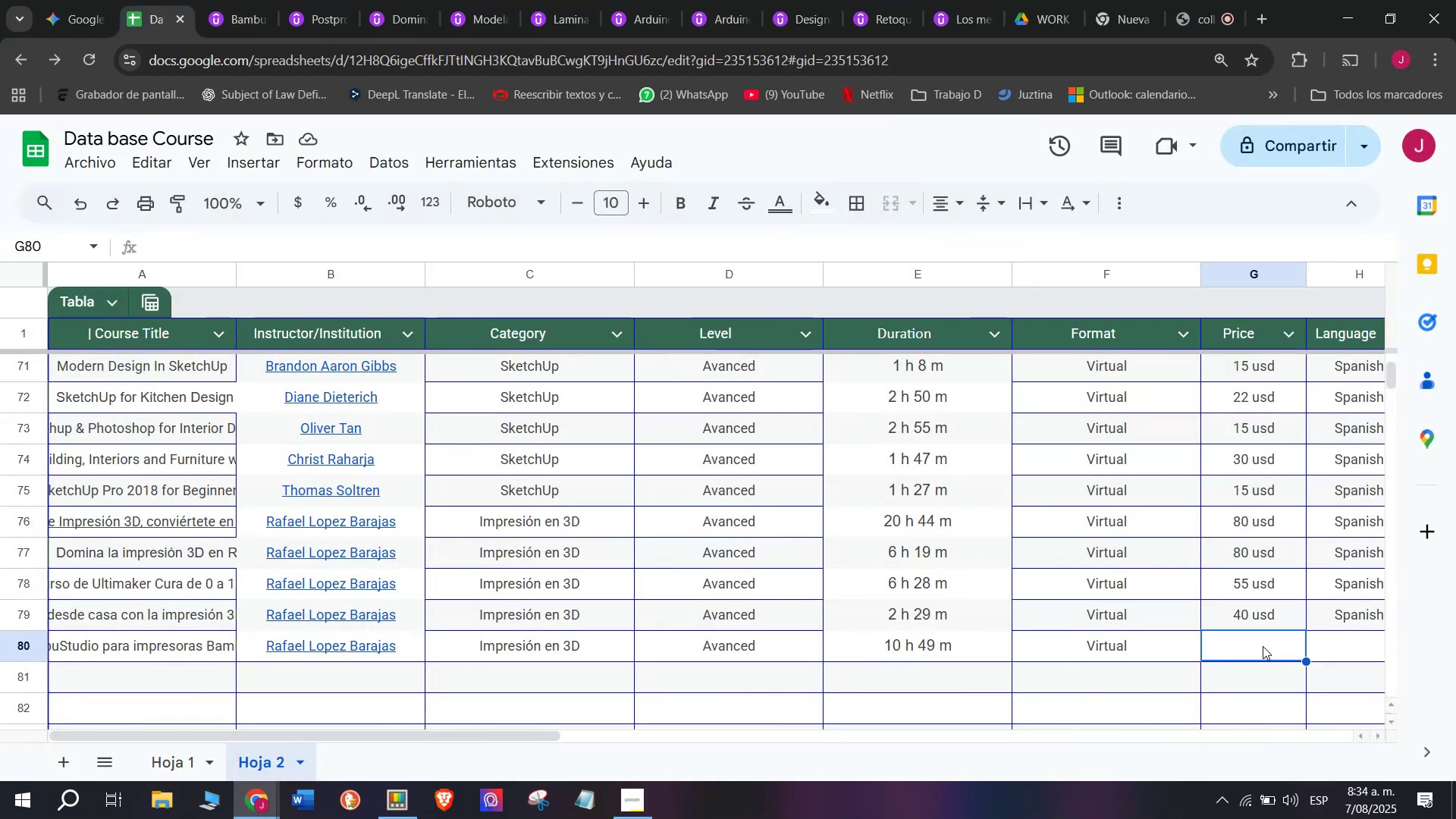 
wait(8.58)
 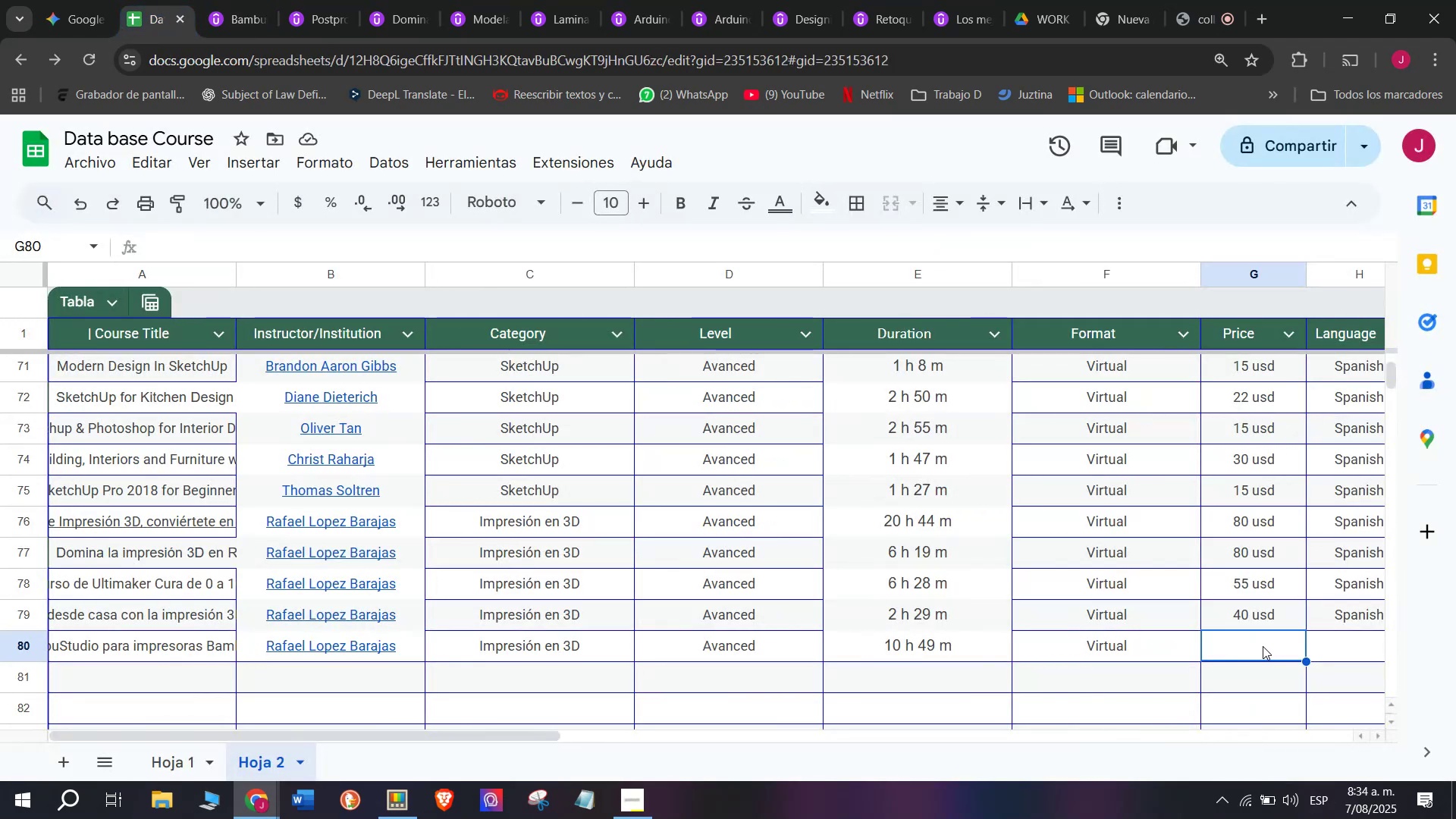 
type(35 usd[Break])
 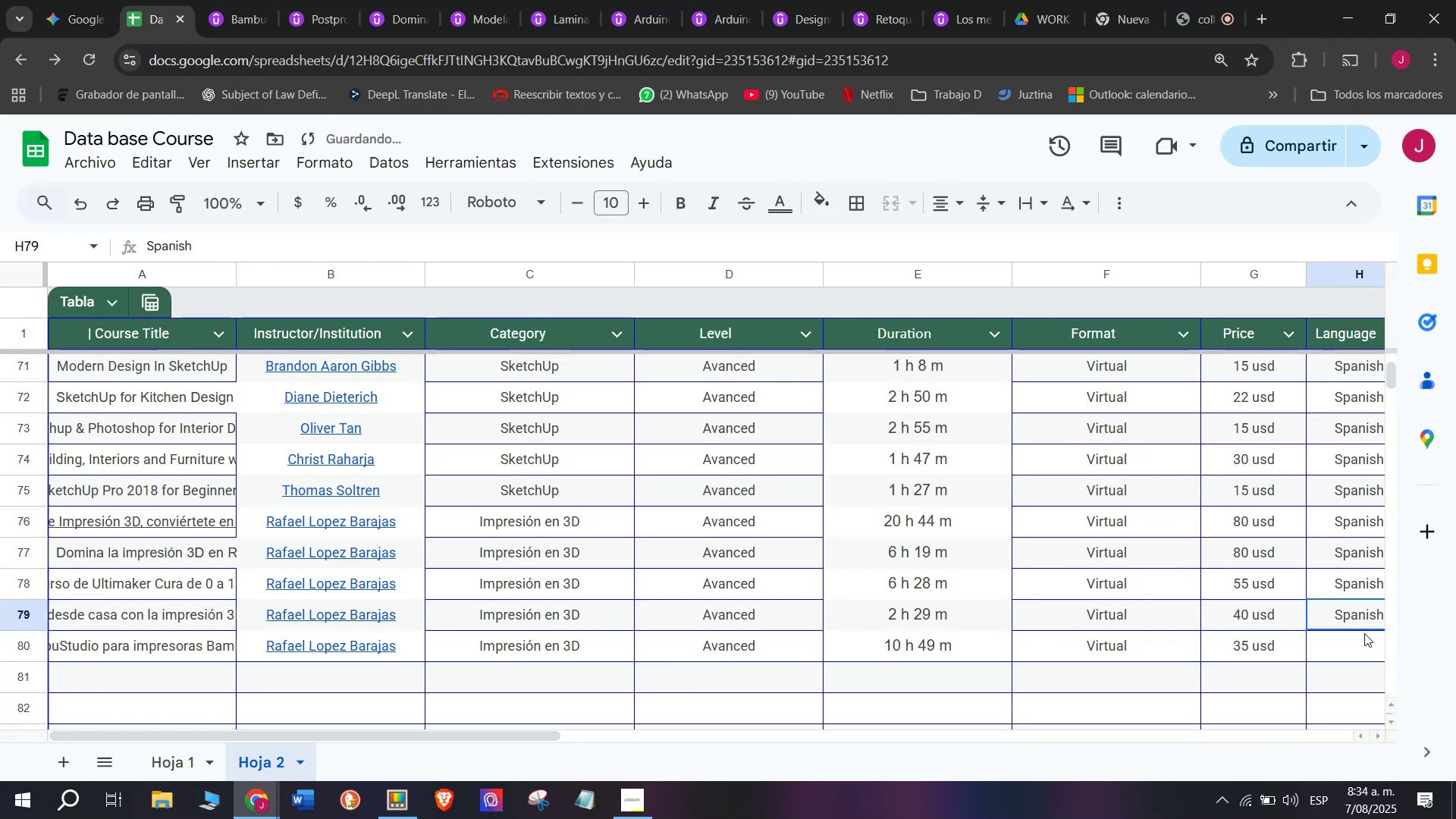 
key(Control+ControlLeft)
 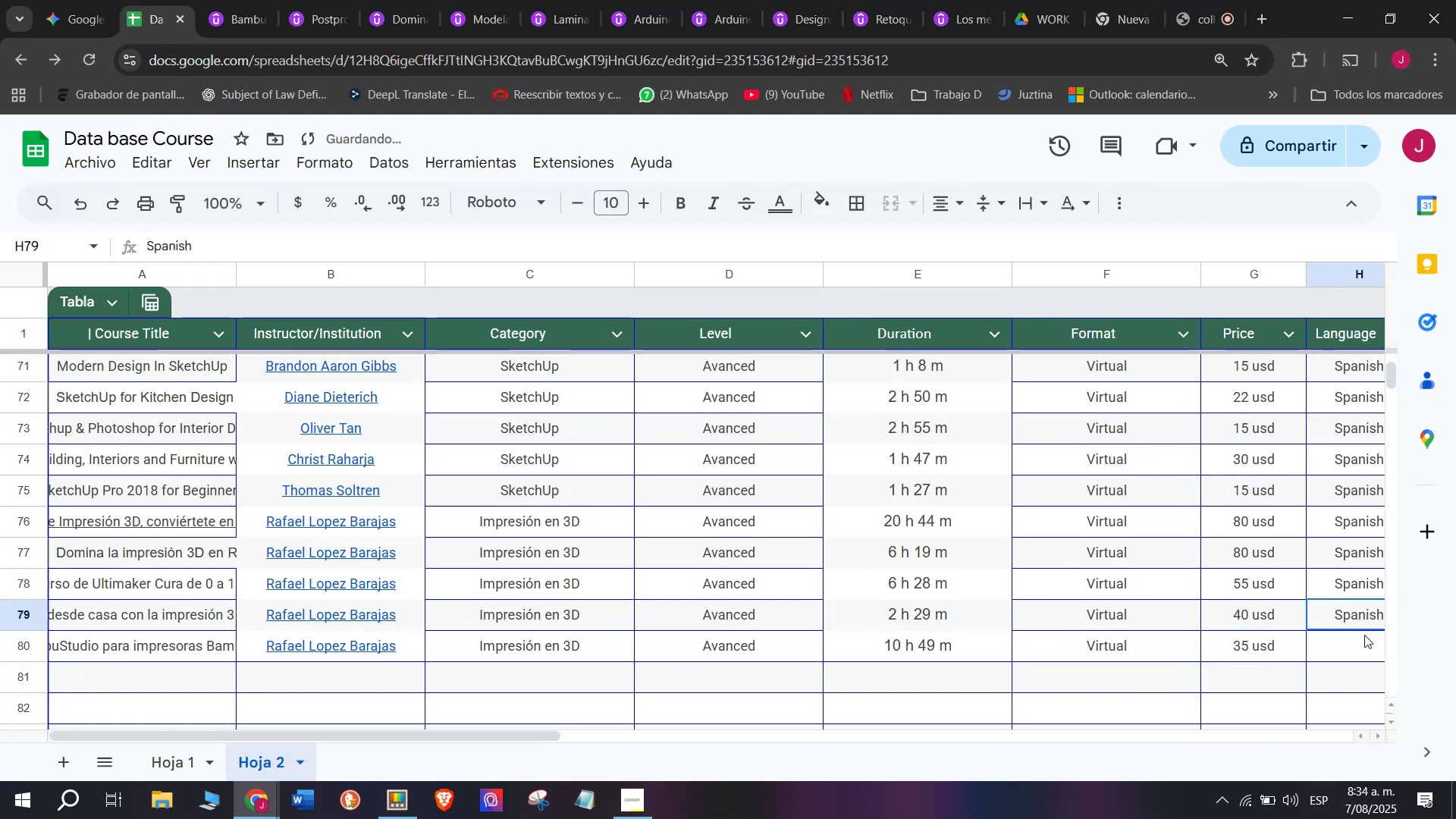 
key(Control+C)
 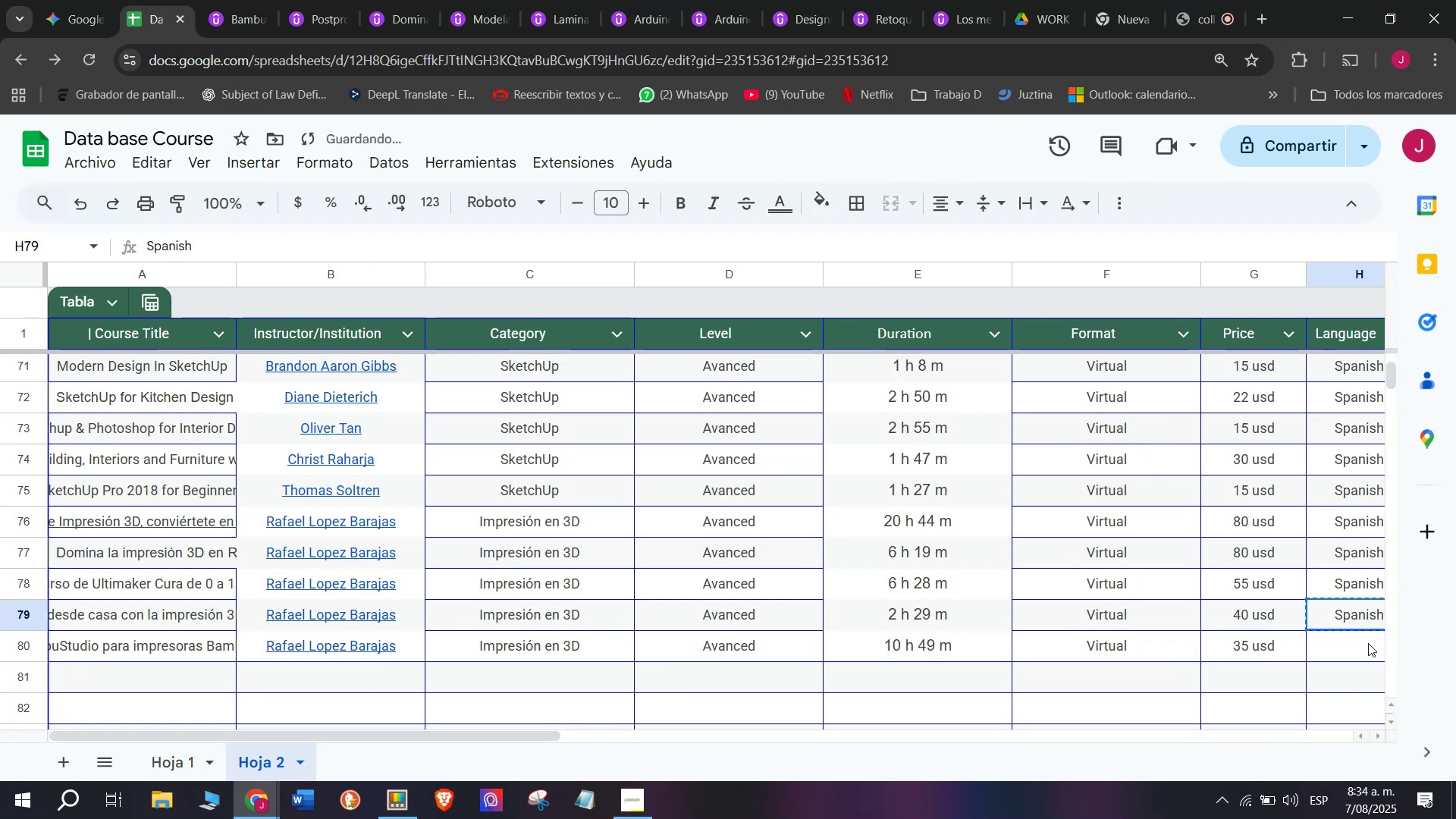 
left_click([1368, 643])
 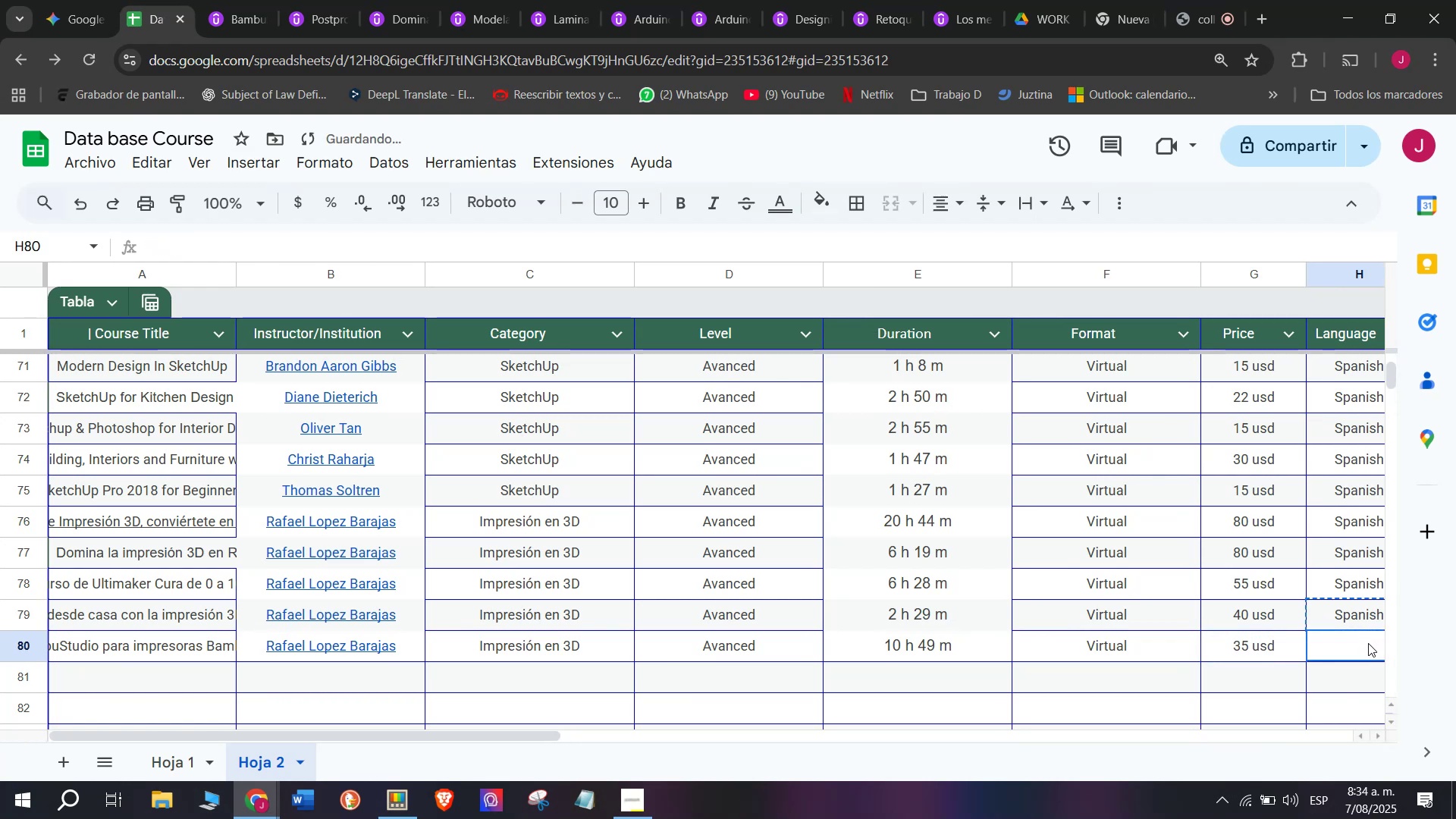 
key(Z)
 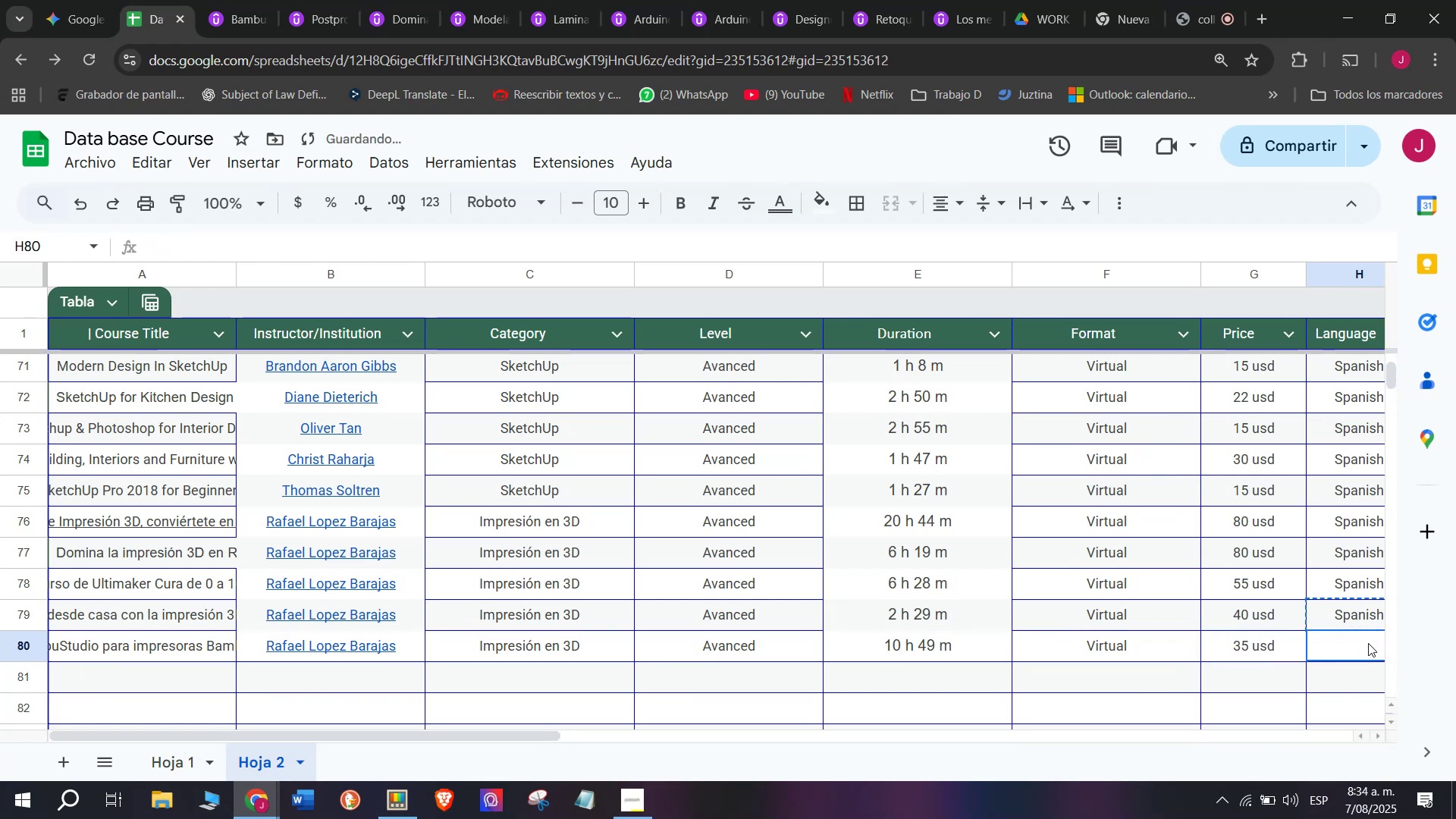 
key(Control+ControlLeft)
 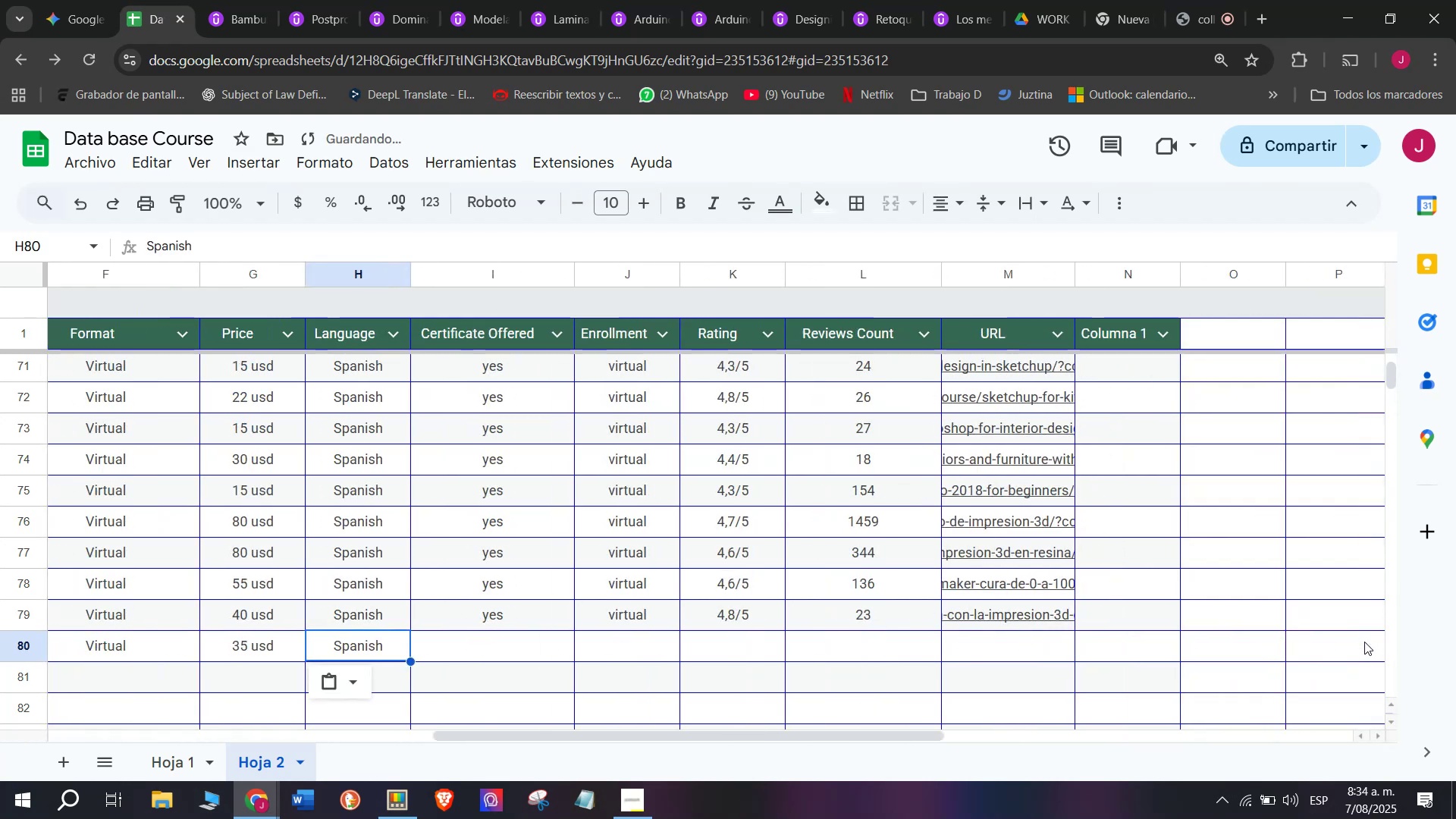 
key(Control+V)
 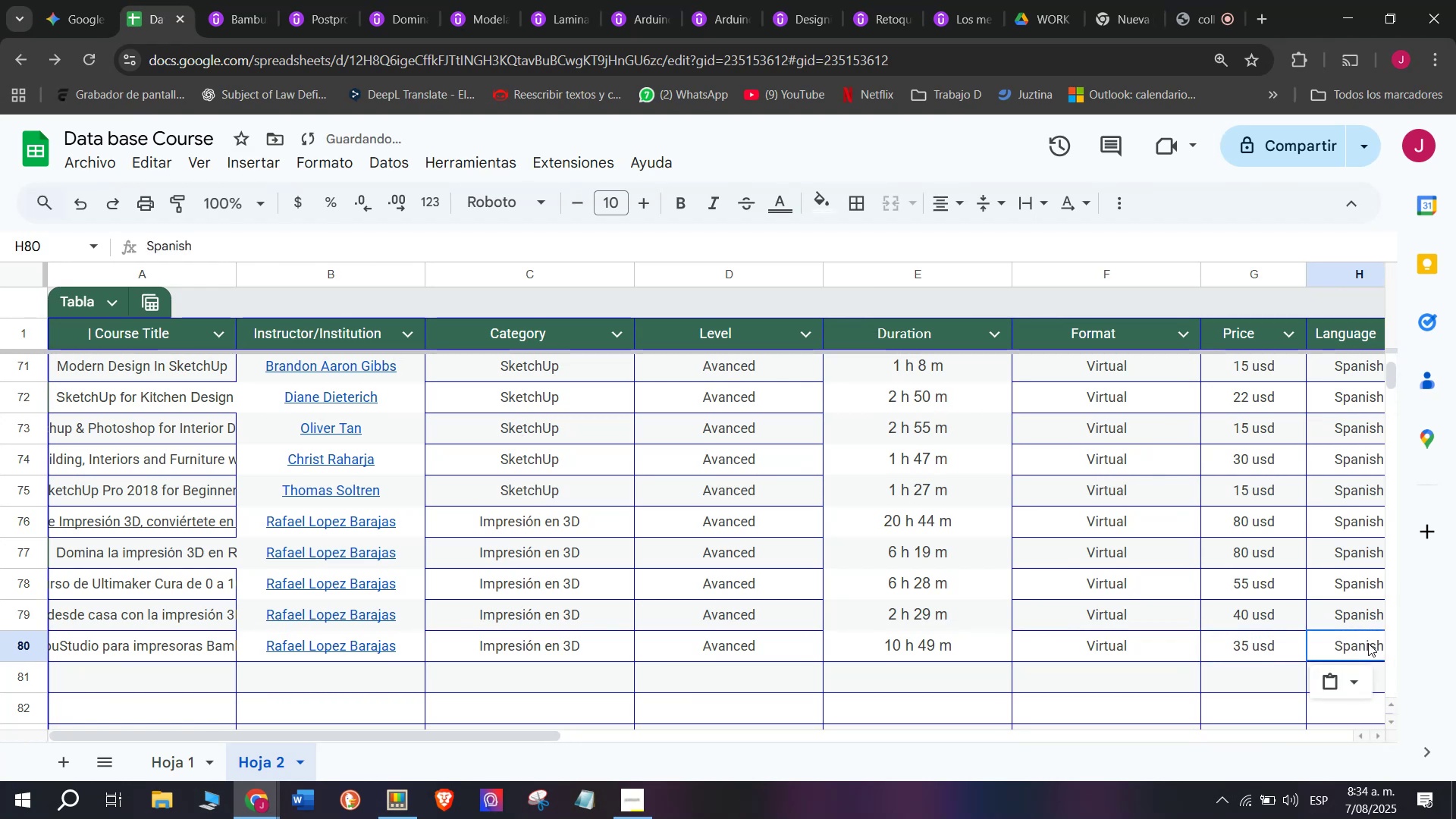 
scroll: coordinate [583, 652], scroll_direction: down, amount: 3.0
 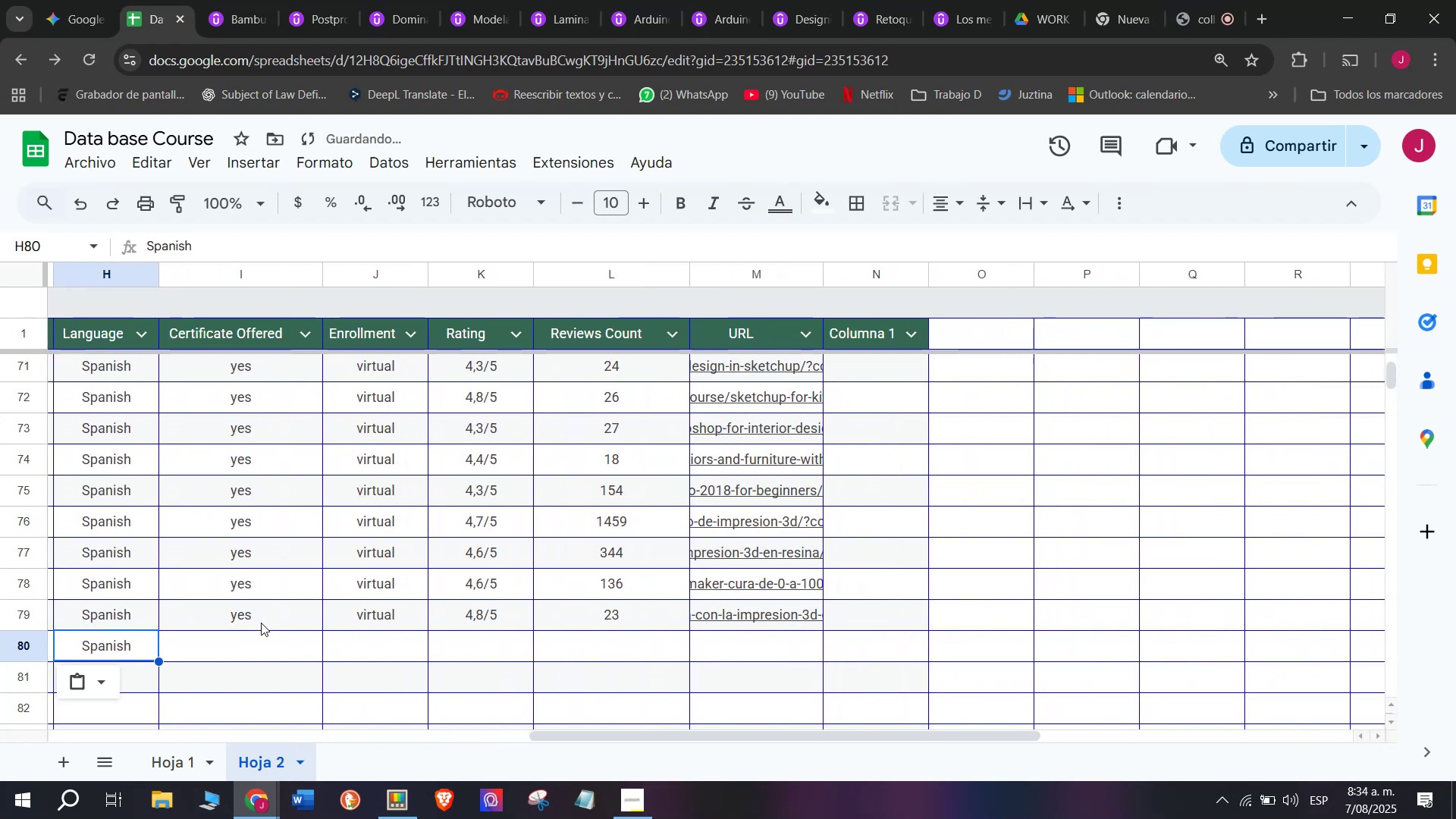 
left_click([257, 617])
 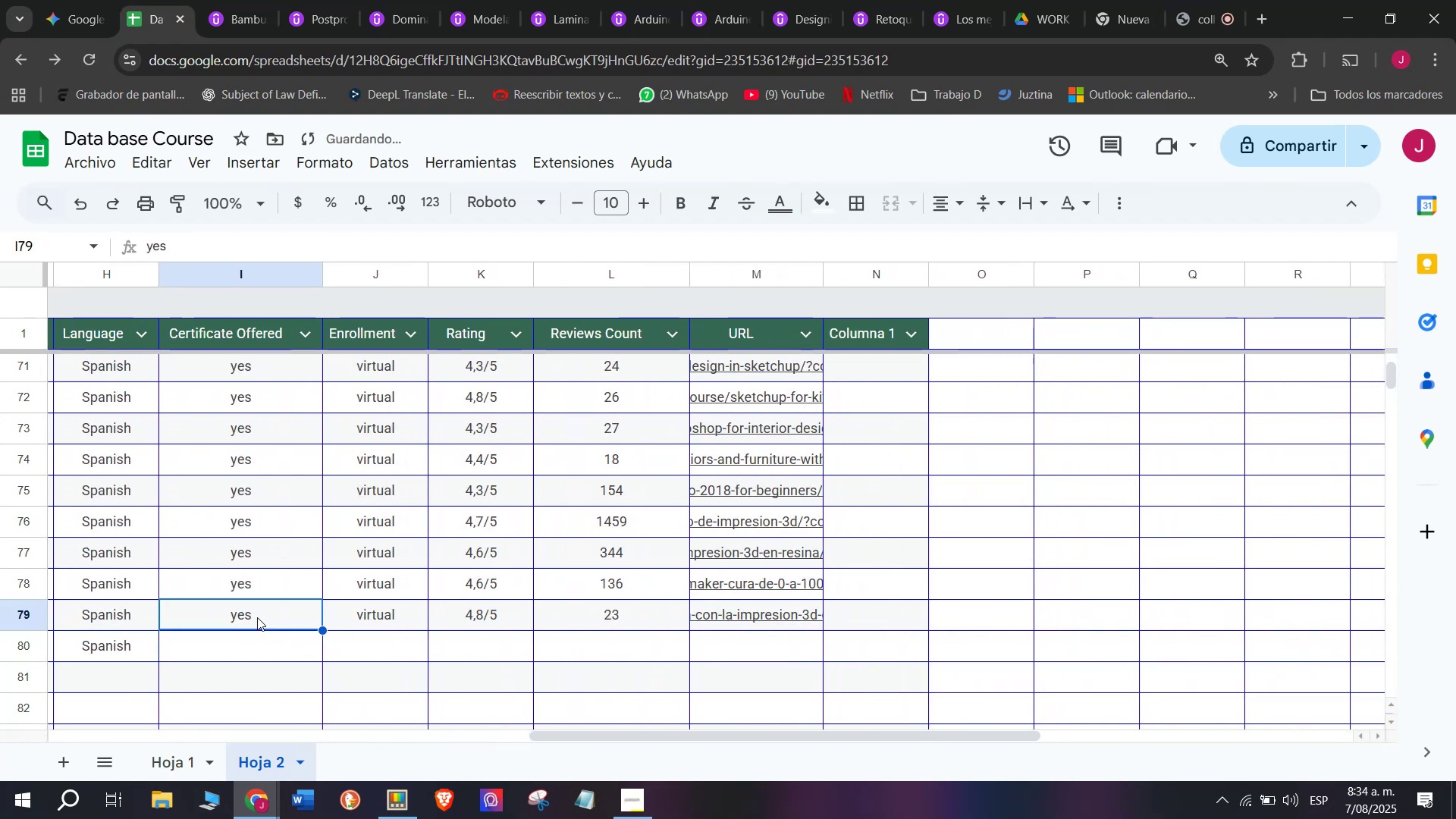 
key(Break)
 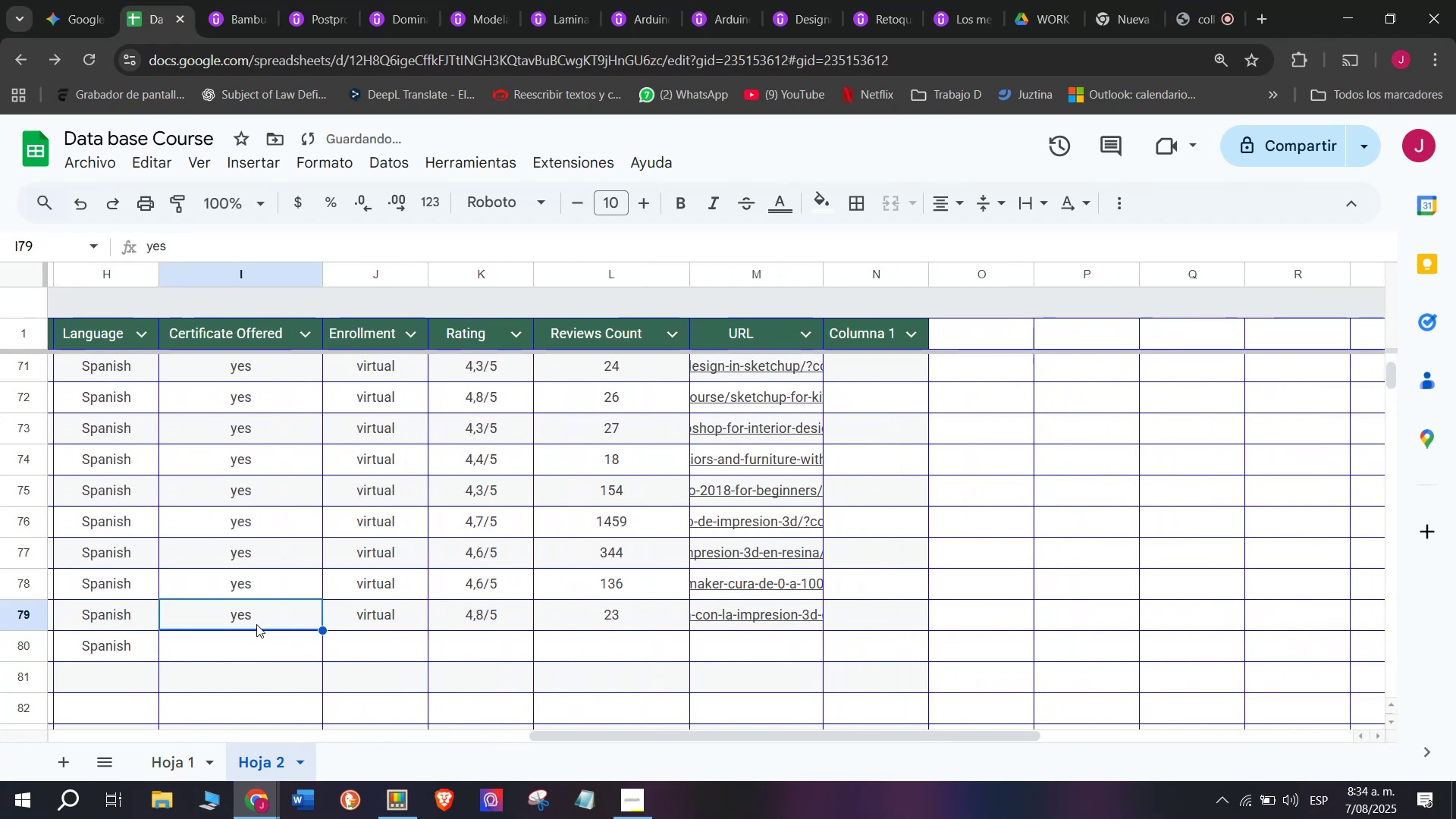 
key(Control+ControlLeft)
 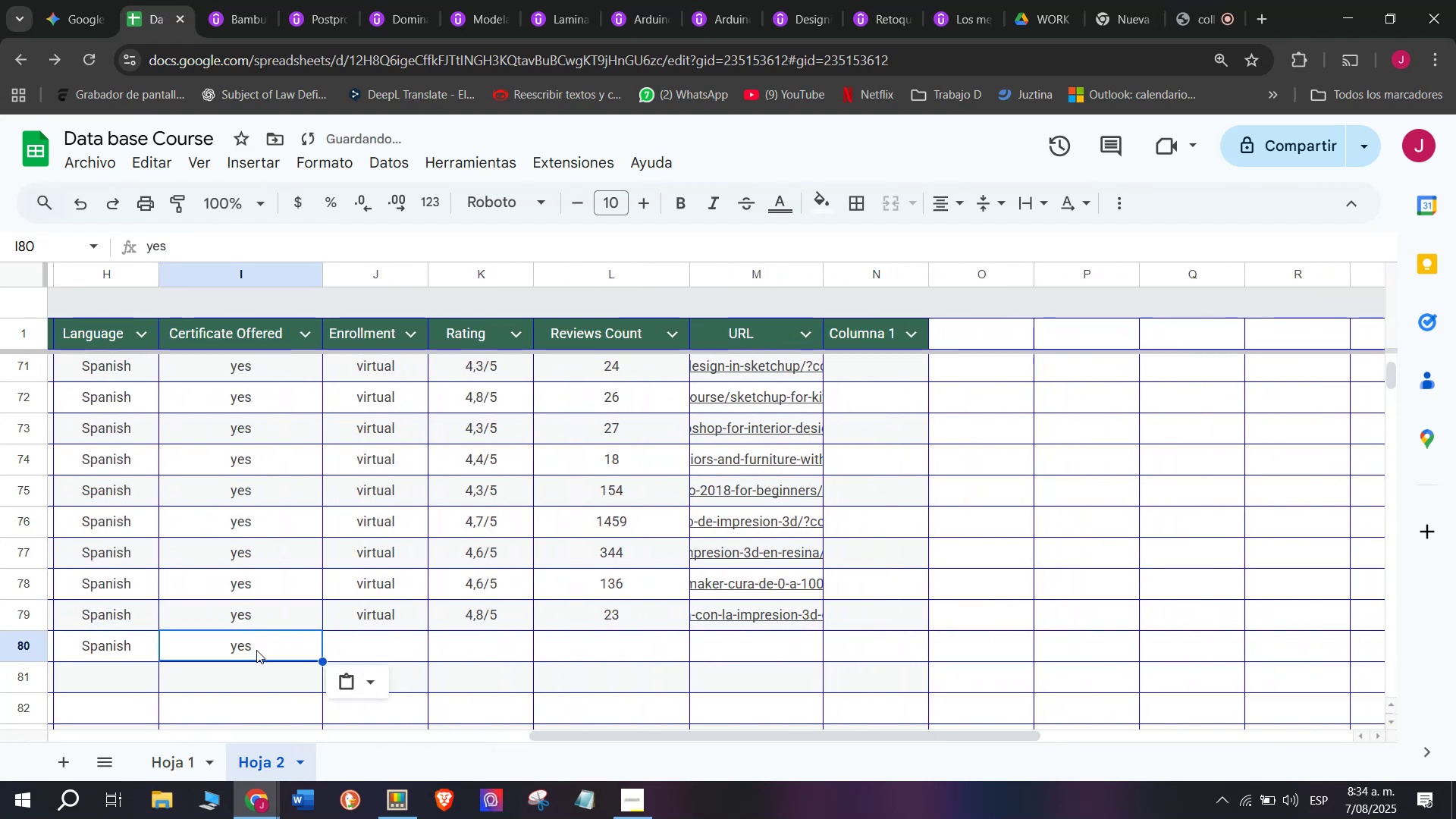 
key(Control+C)
 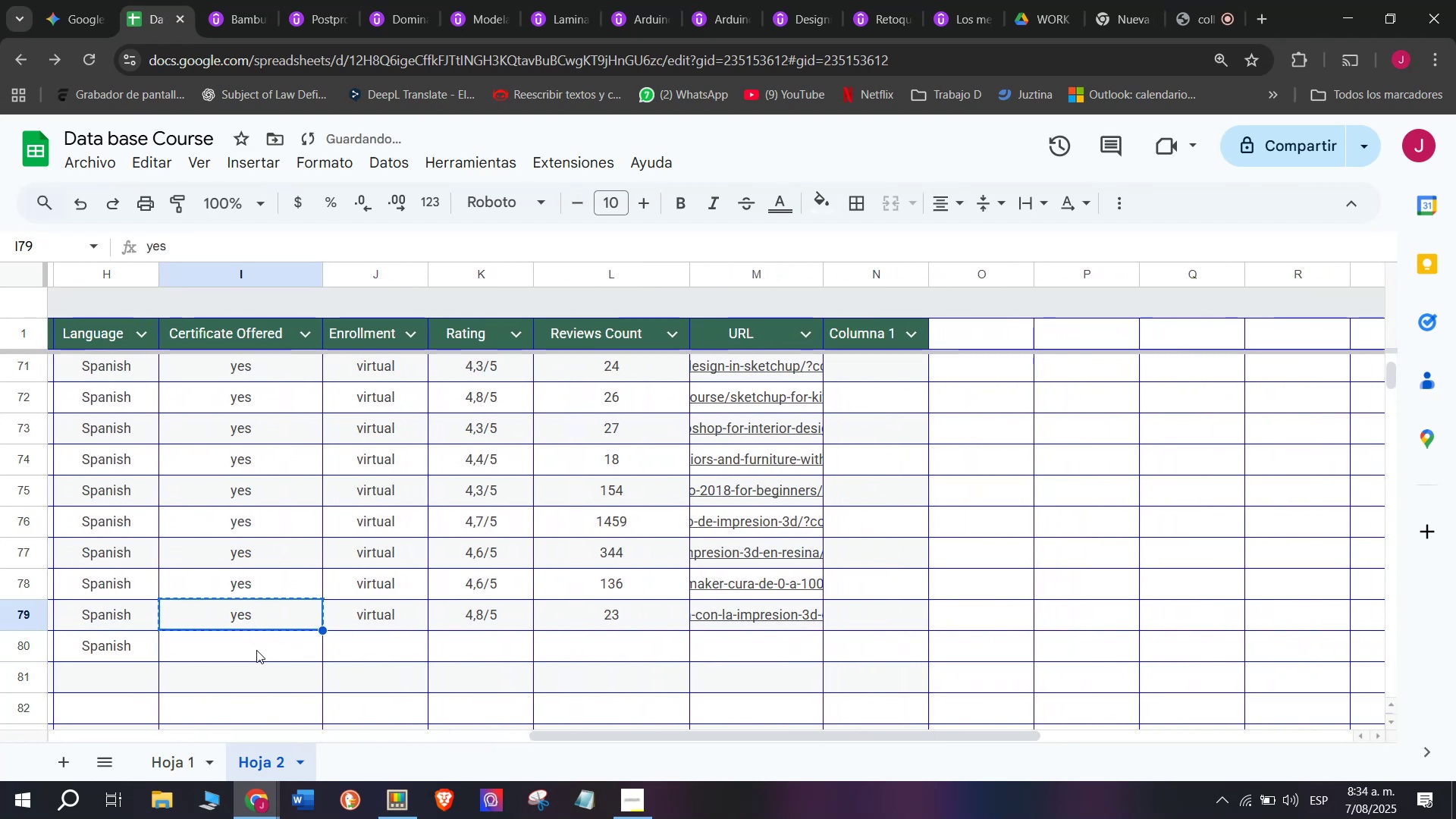 
key(Z)
 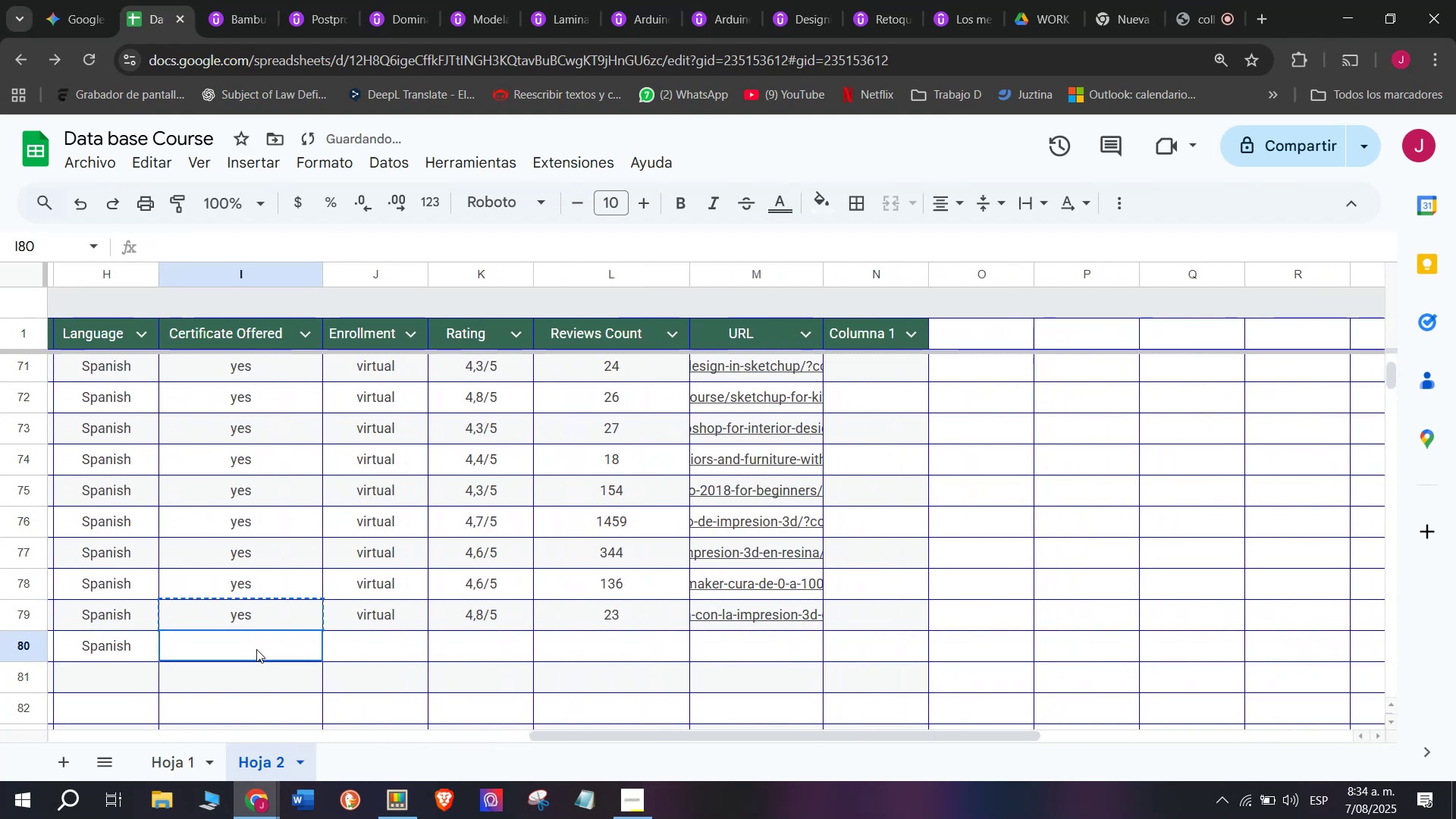 
key(Control+ControlLeft)
 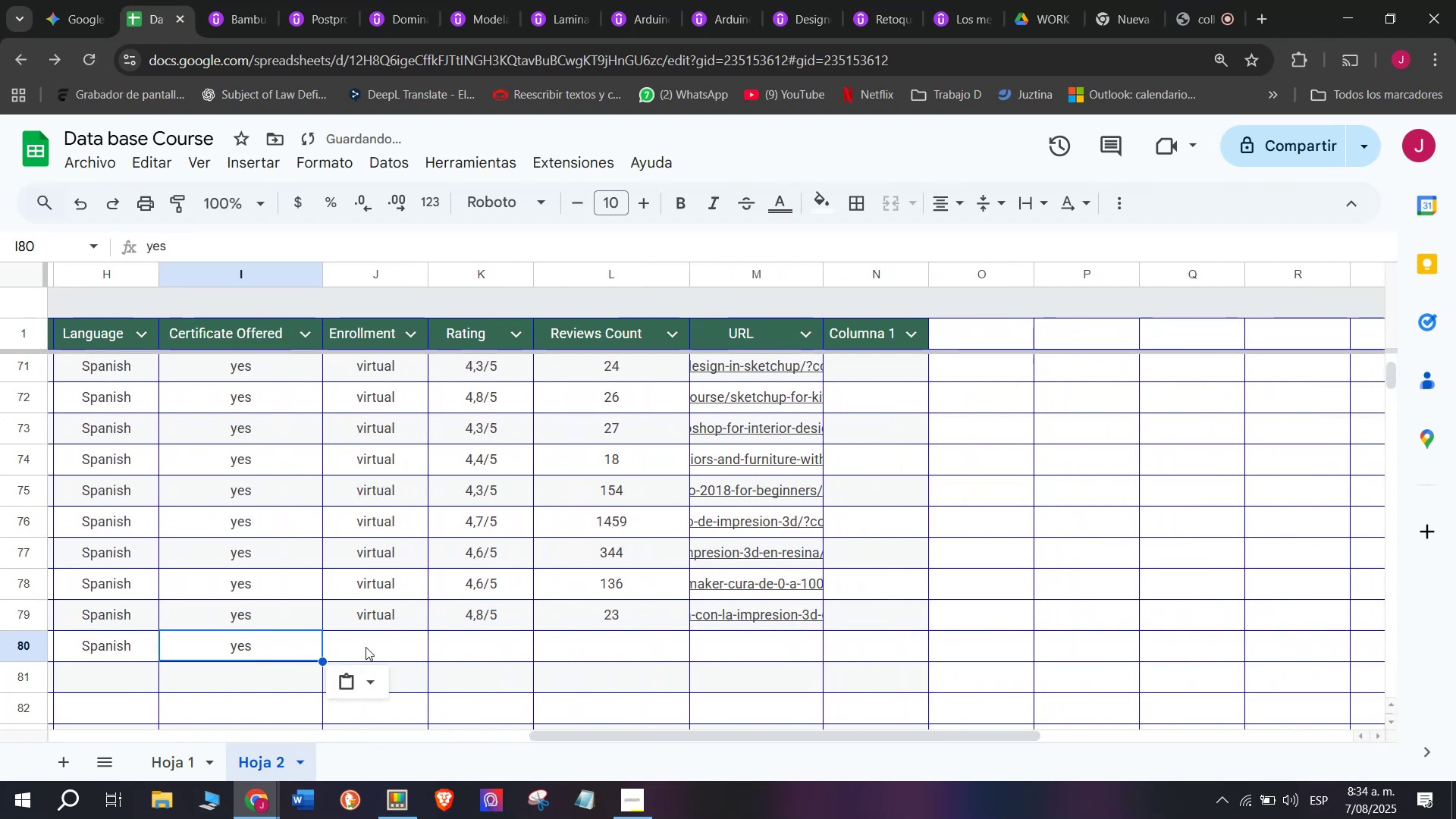 
key(Control+V)
 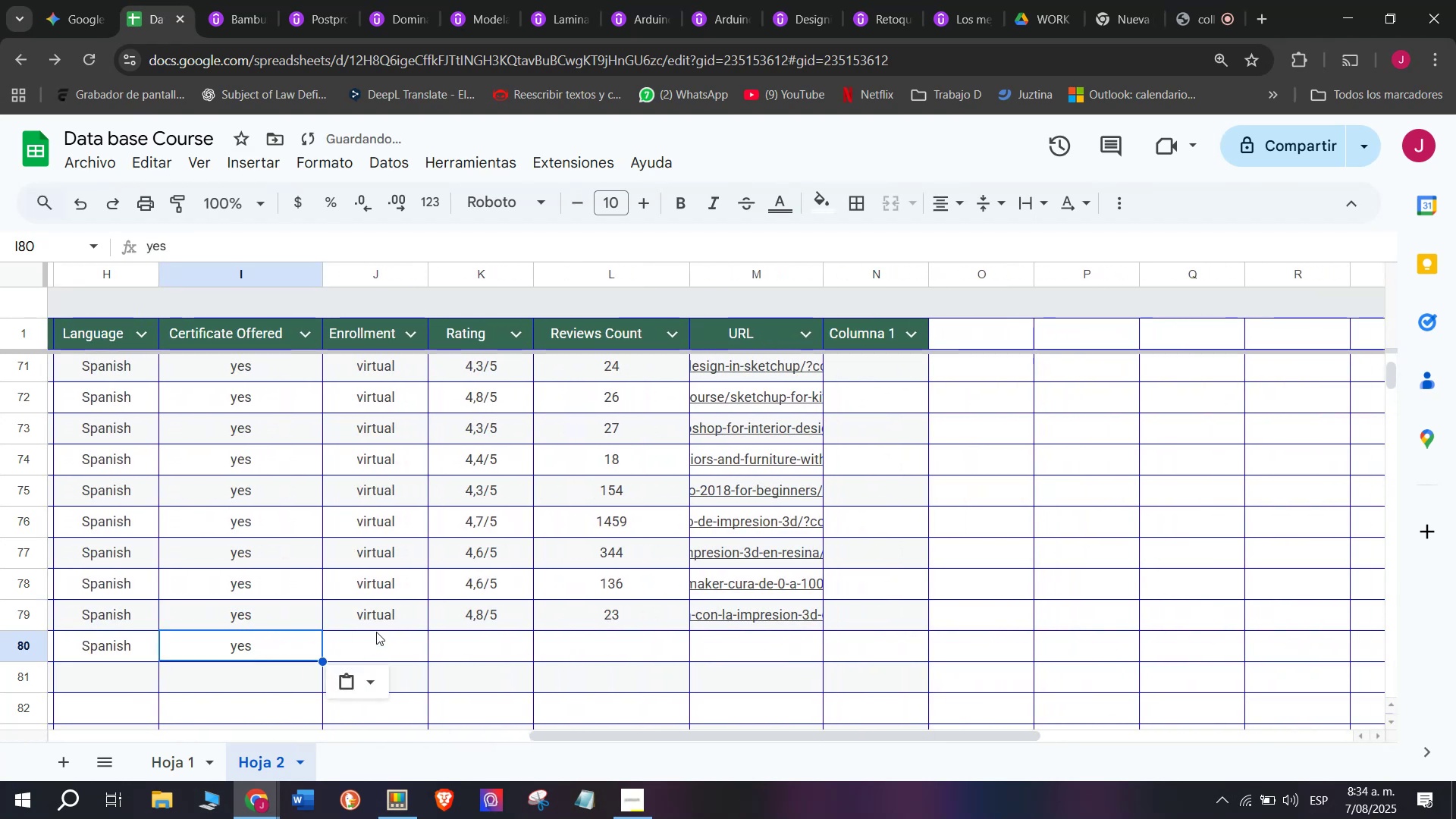 
left_click([376, 629])
 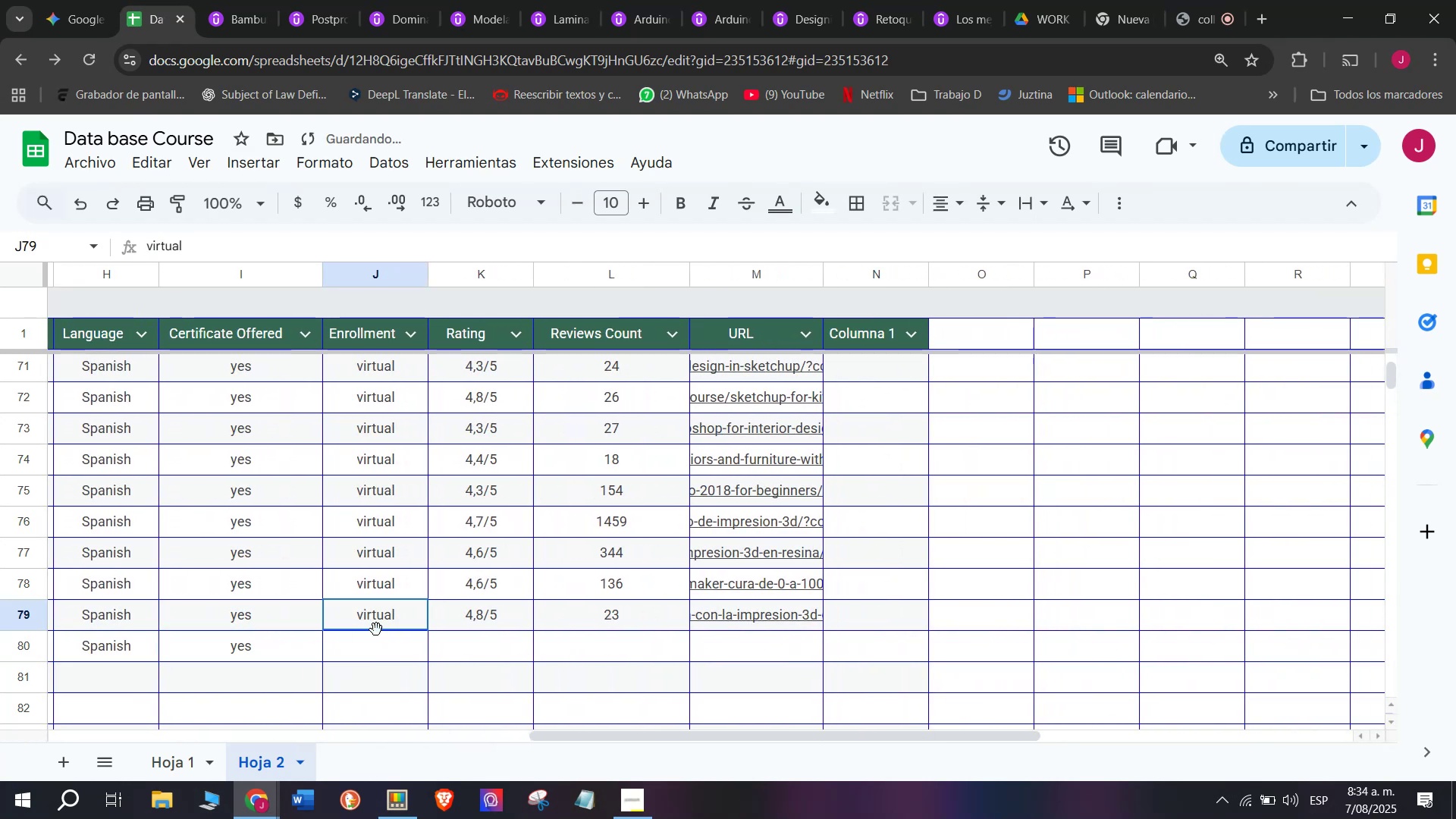 
key(Control+ControlLeft)
 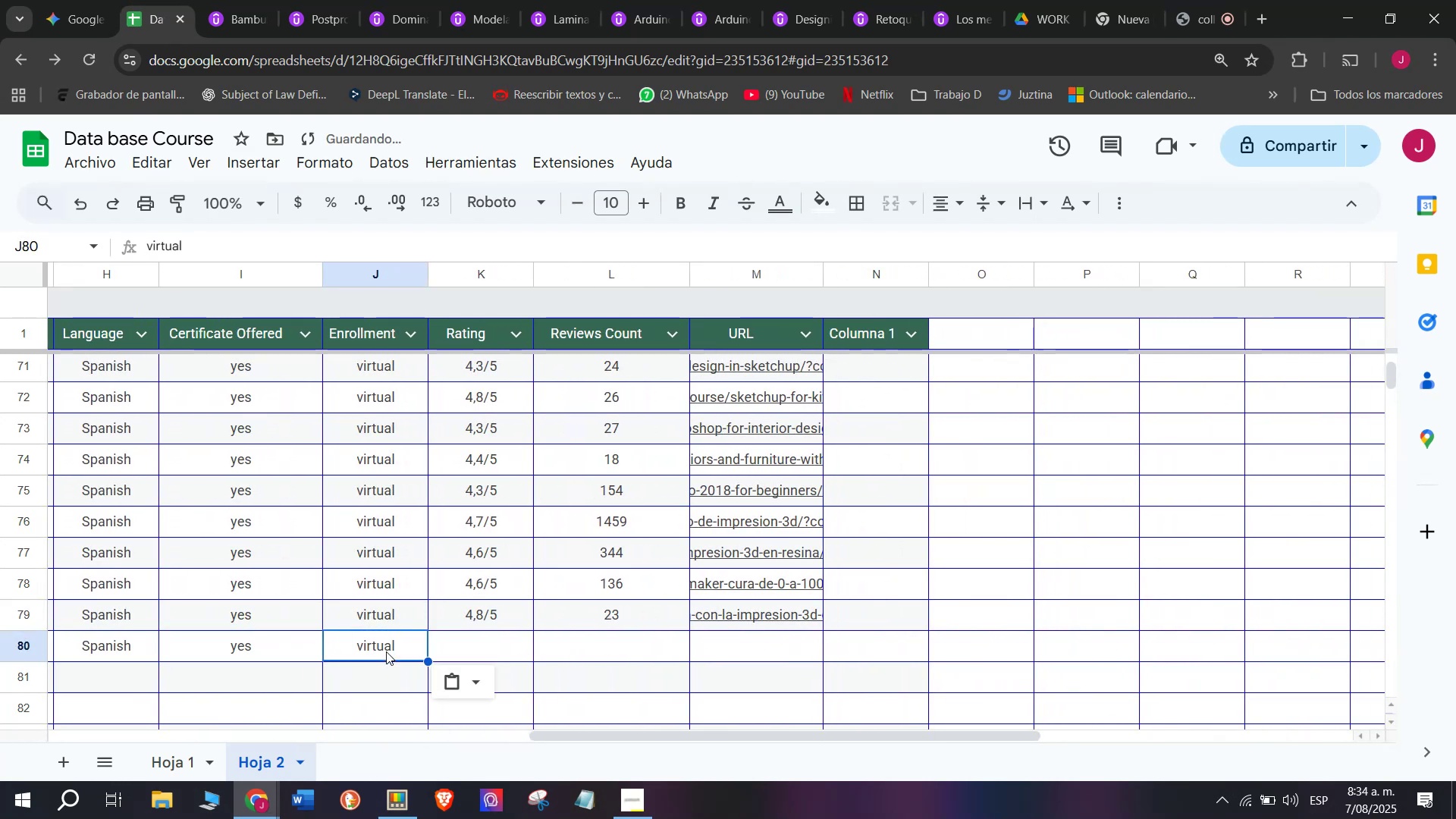 
key(Break)
 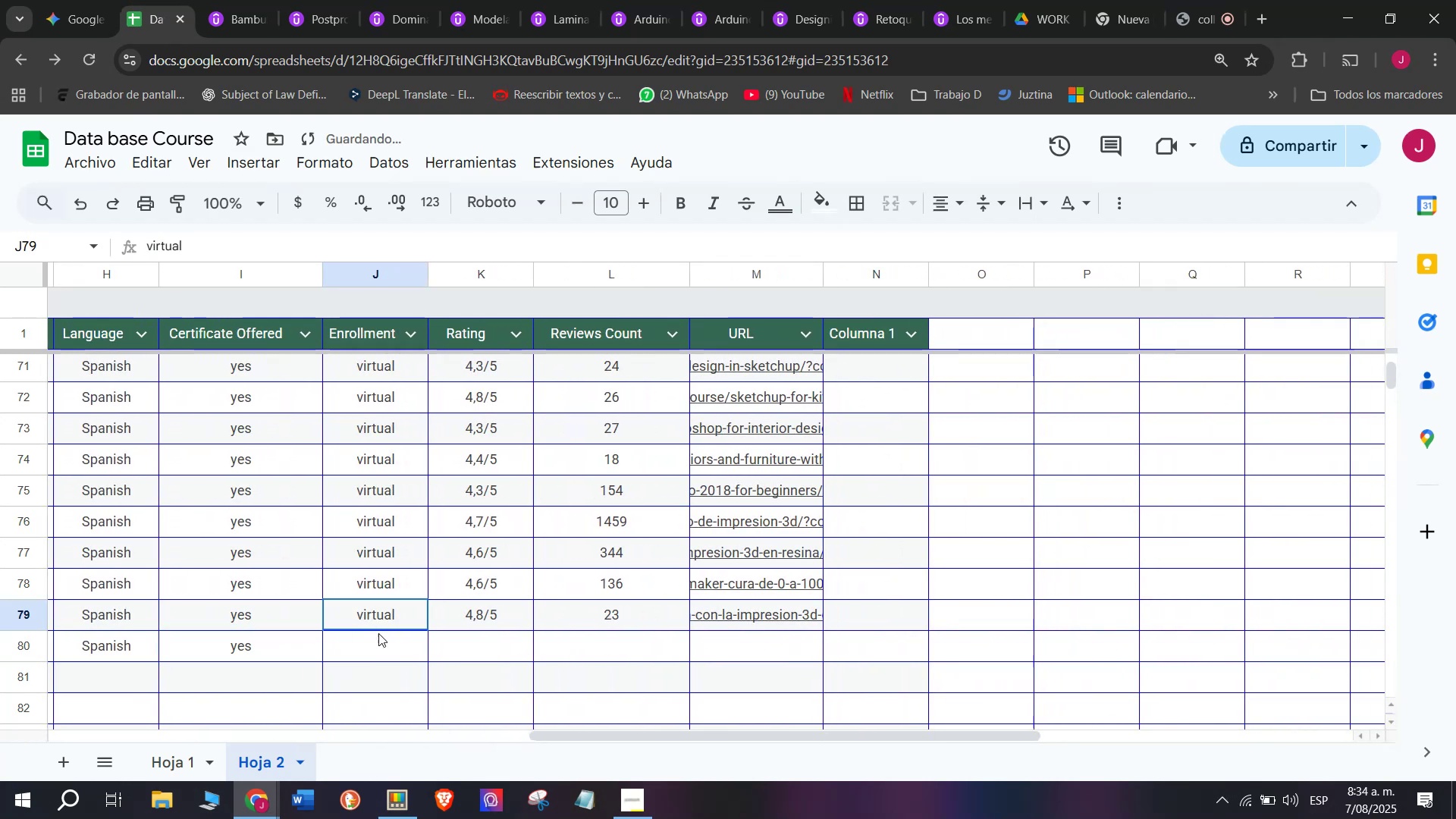 
key(Control+C)
 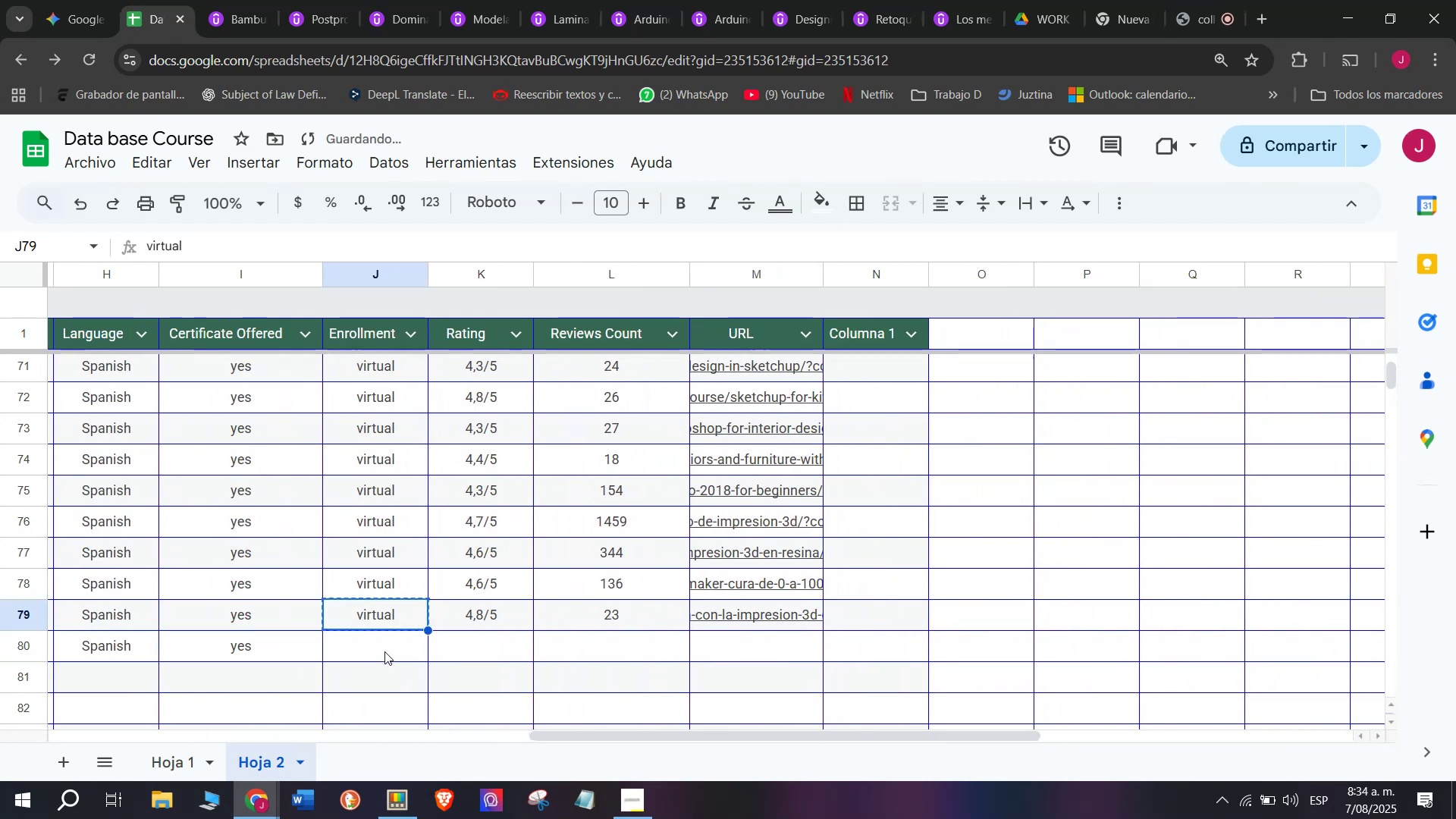 
key(Z)
 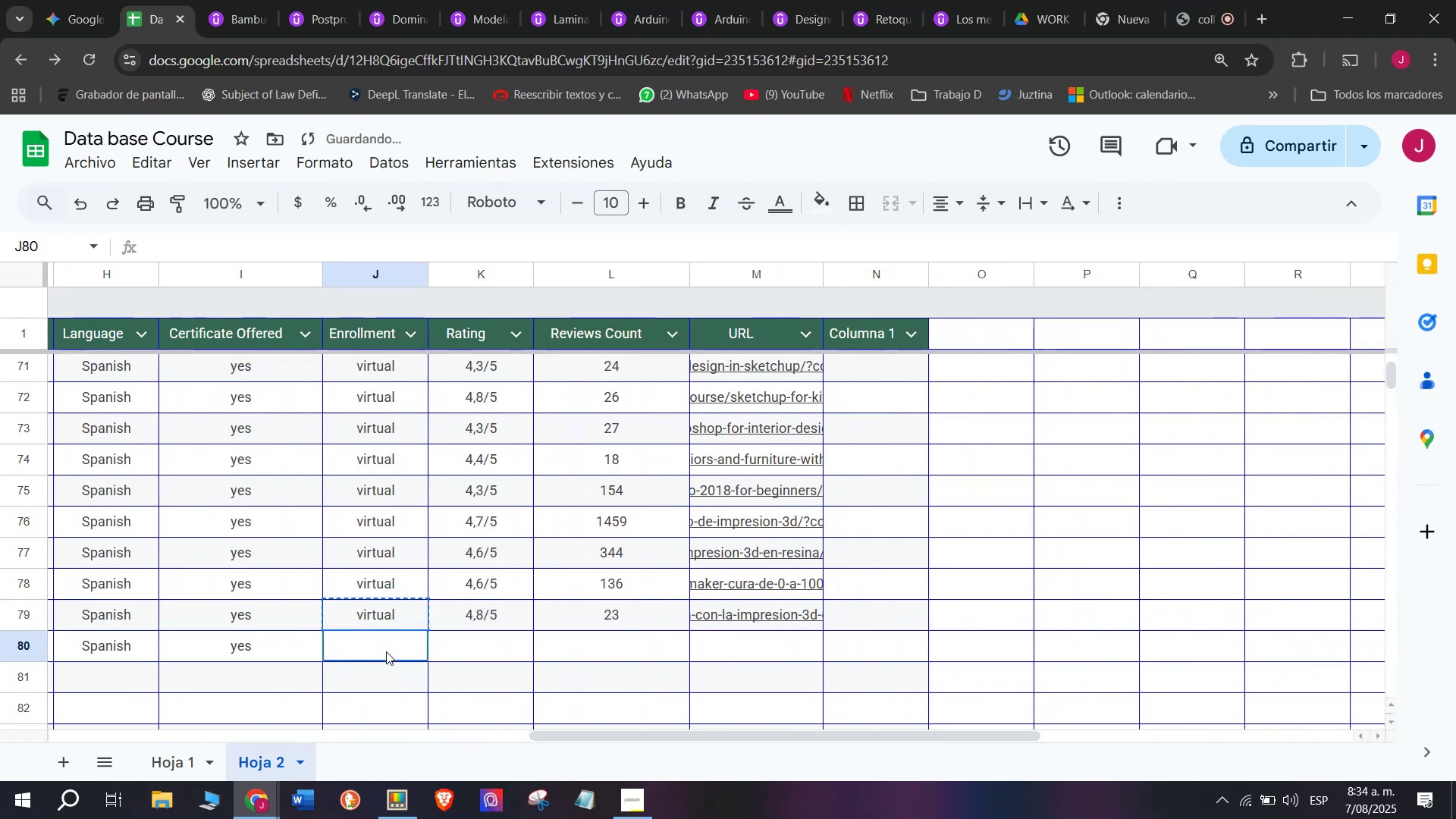 
key(Control+ControlLeft)
 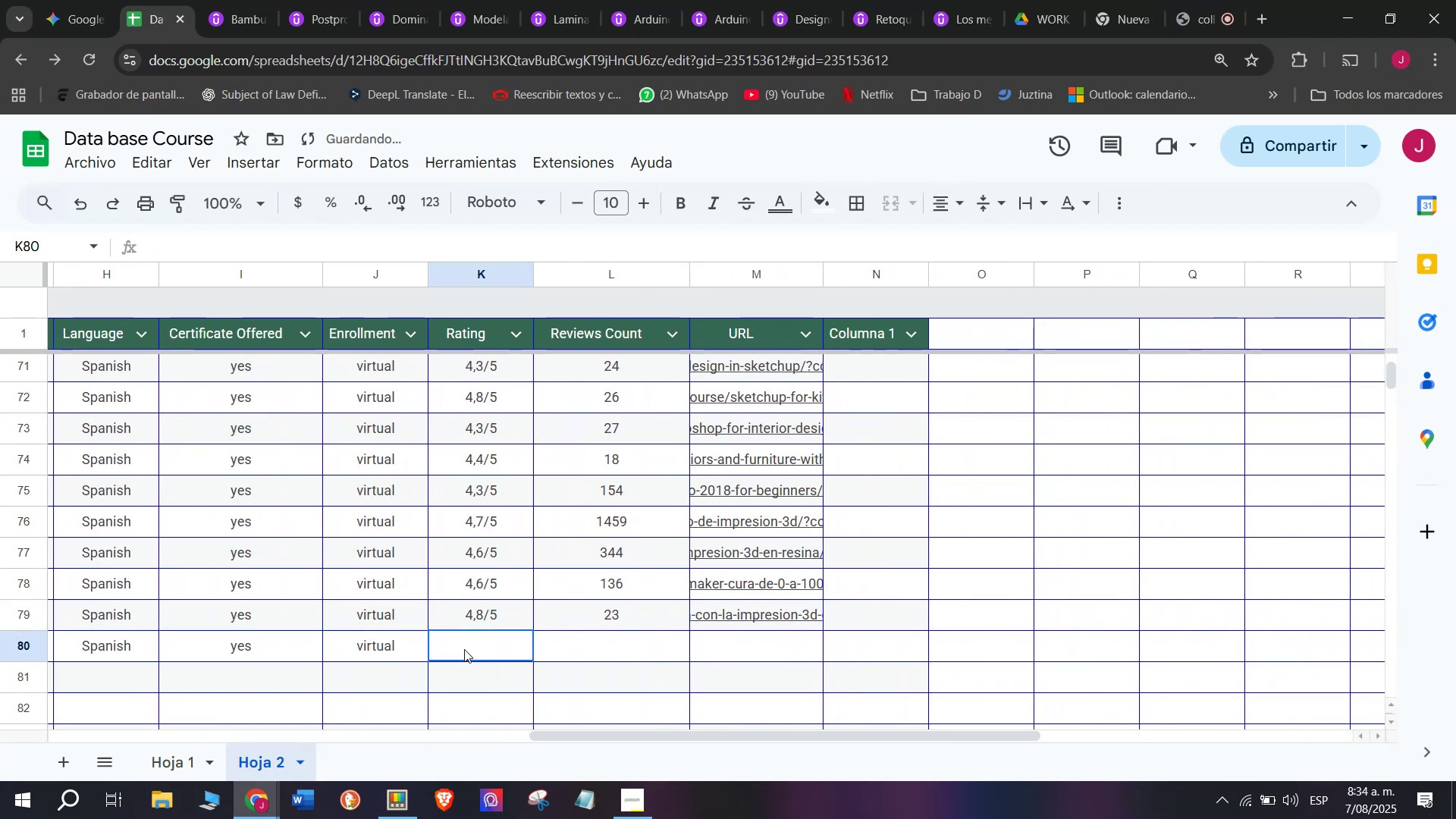 
key(Control+V)
 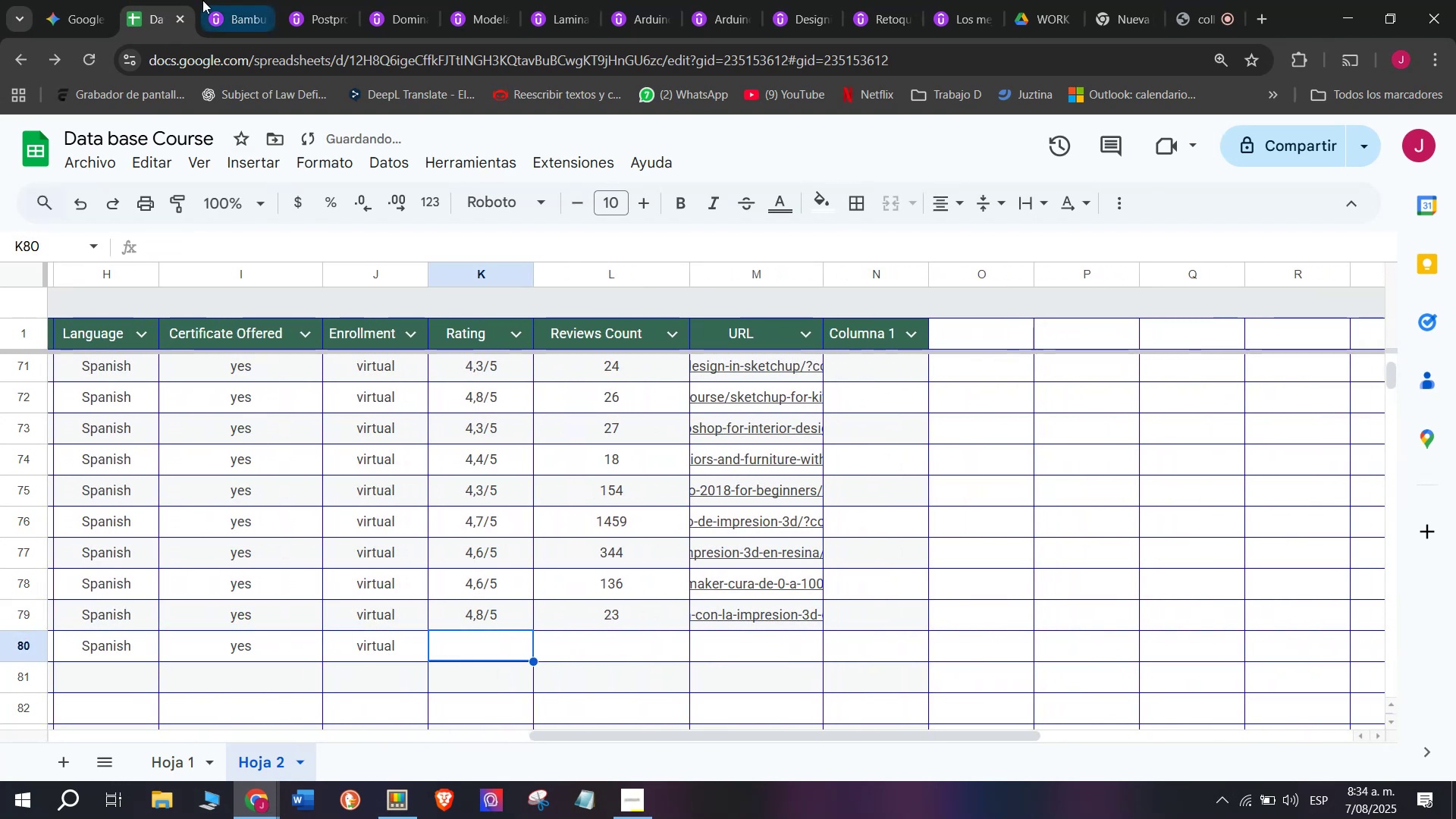 
left_click([215, 0])
 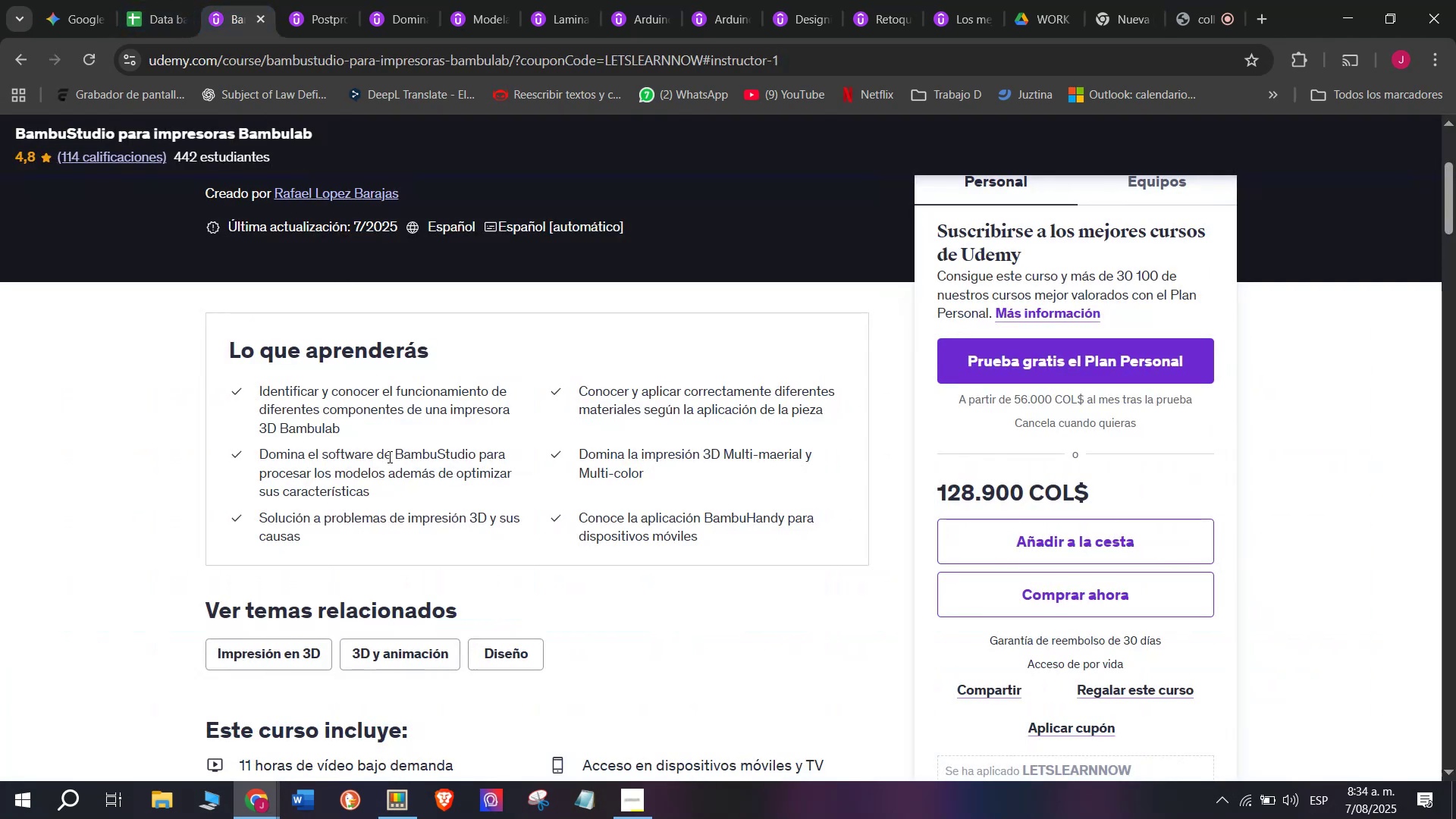 
scroll: coordinate [388, 457], scroll_direction: up, amount: 3.0
 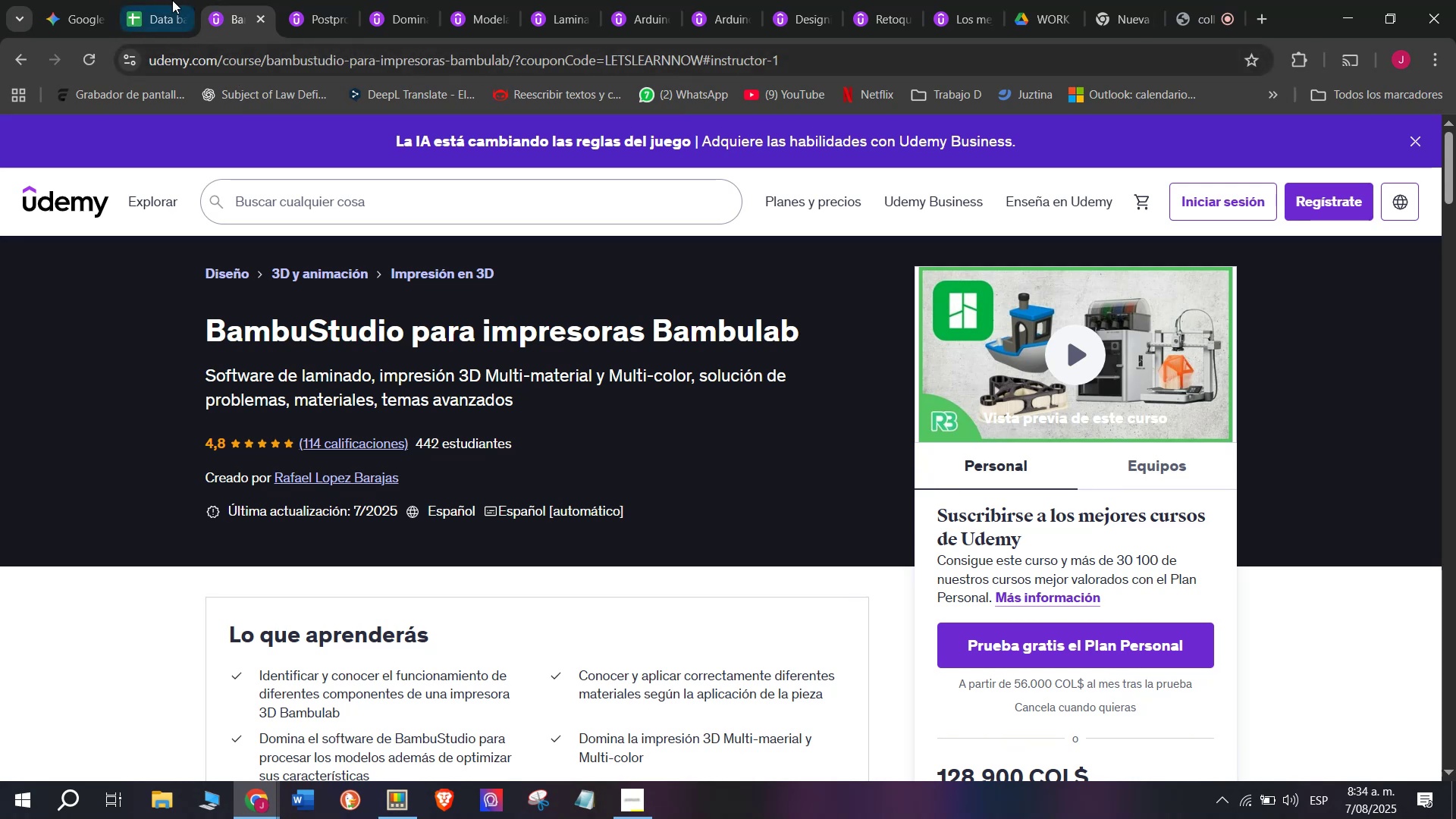 
left_click([154, 0])
 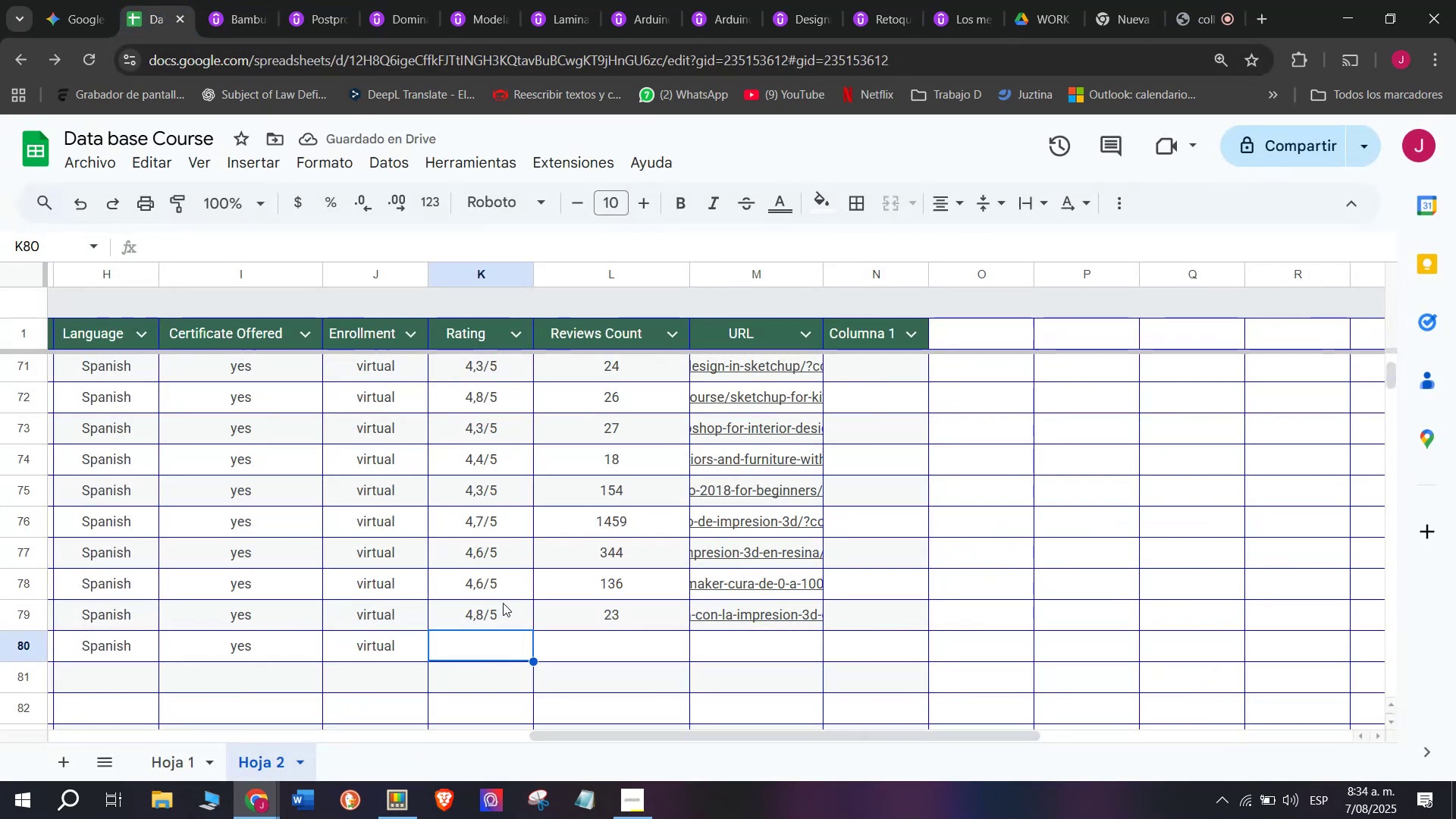 
left_click([495, 619])
 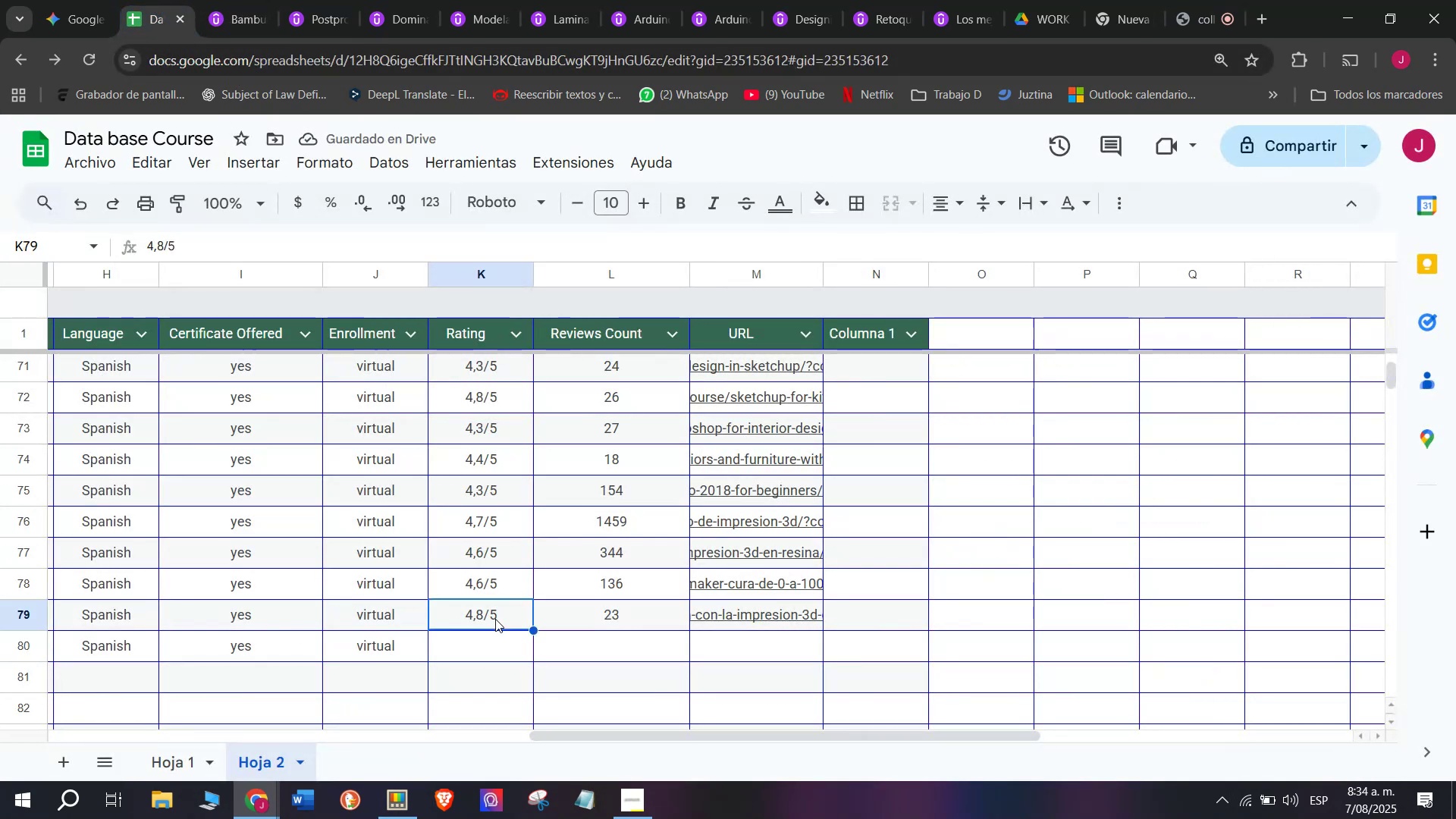 
key(Control+ControlLeft)
 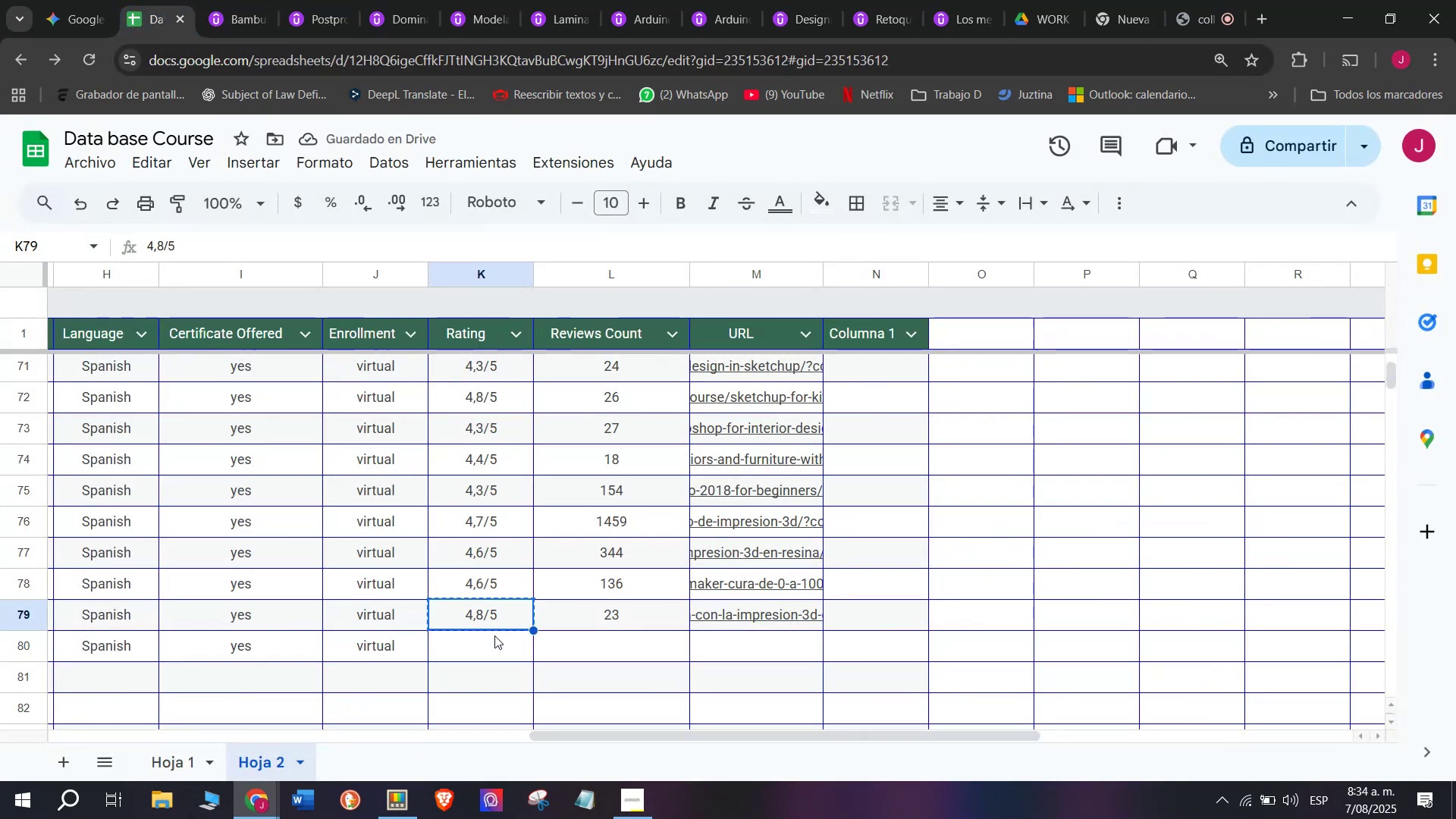 
key(Break)
 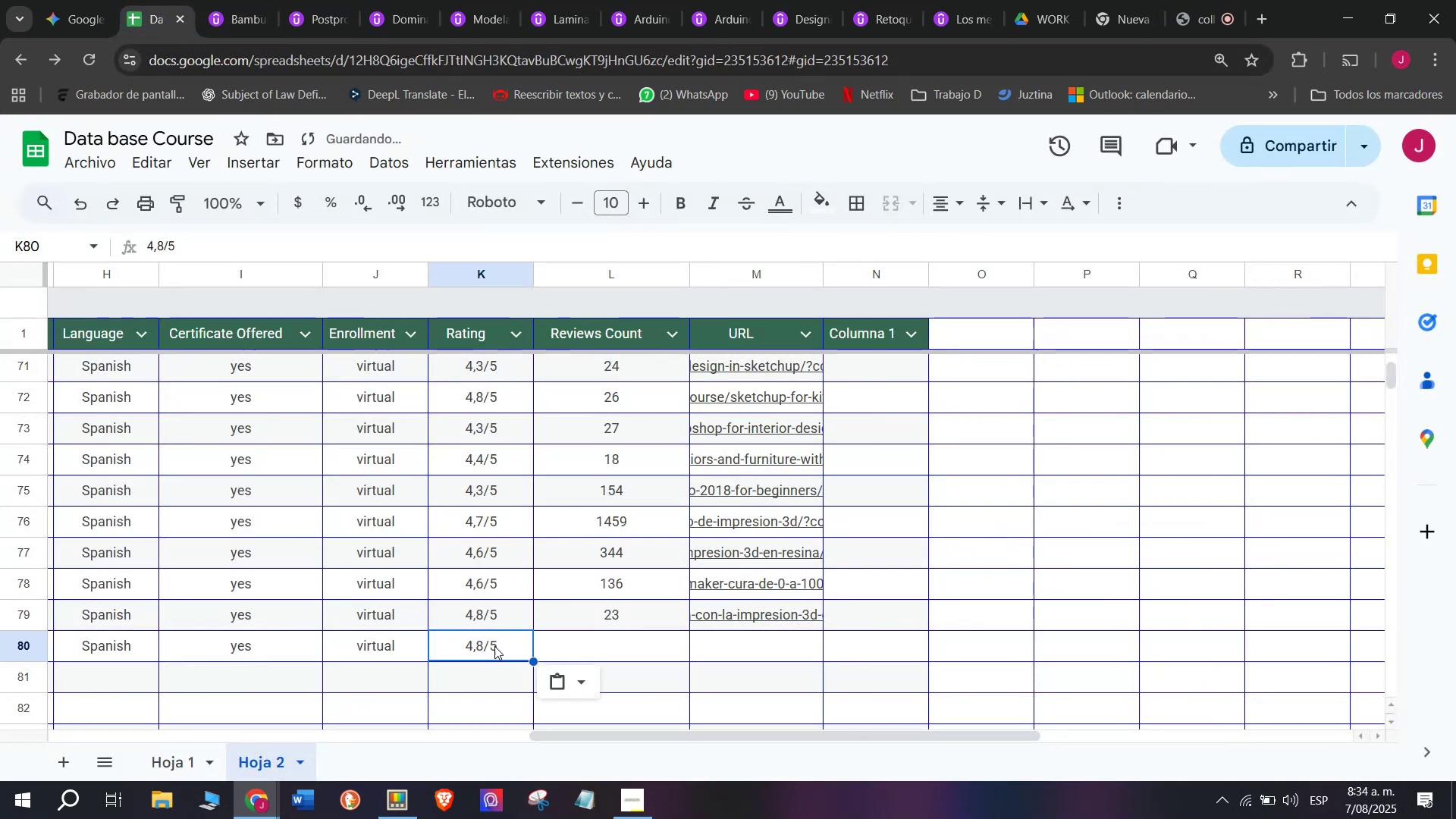 
key(Control+C)
 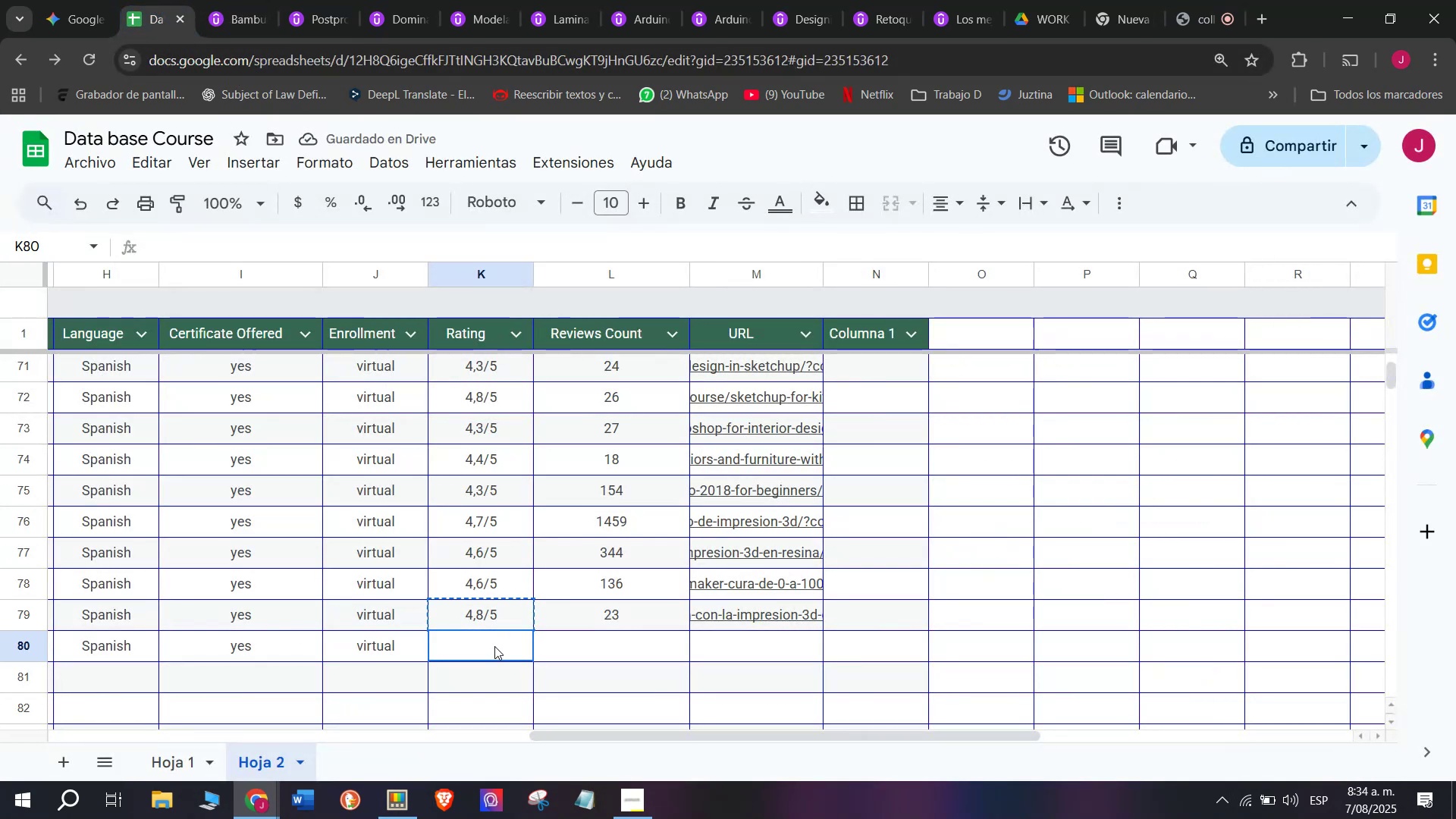 
double_click([494, 646])
 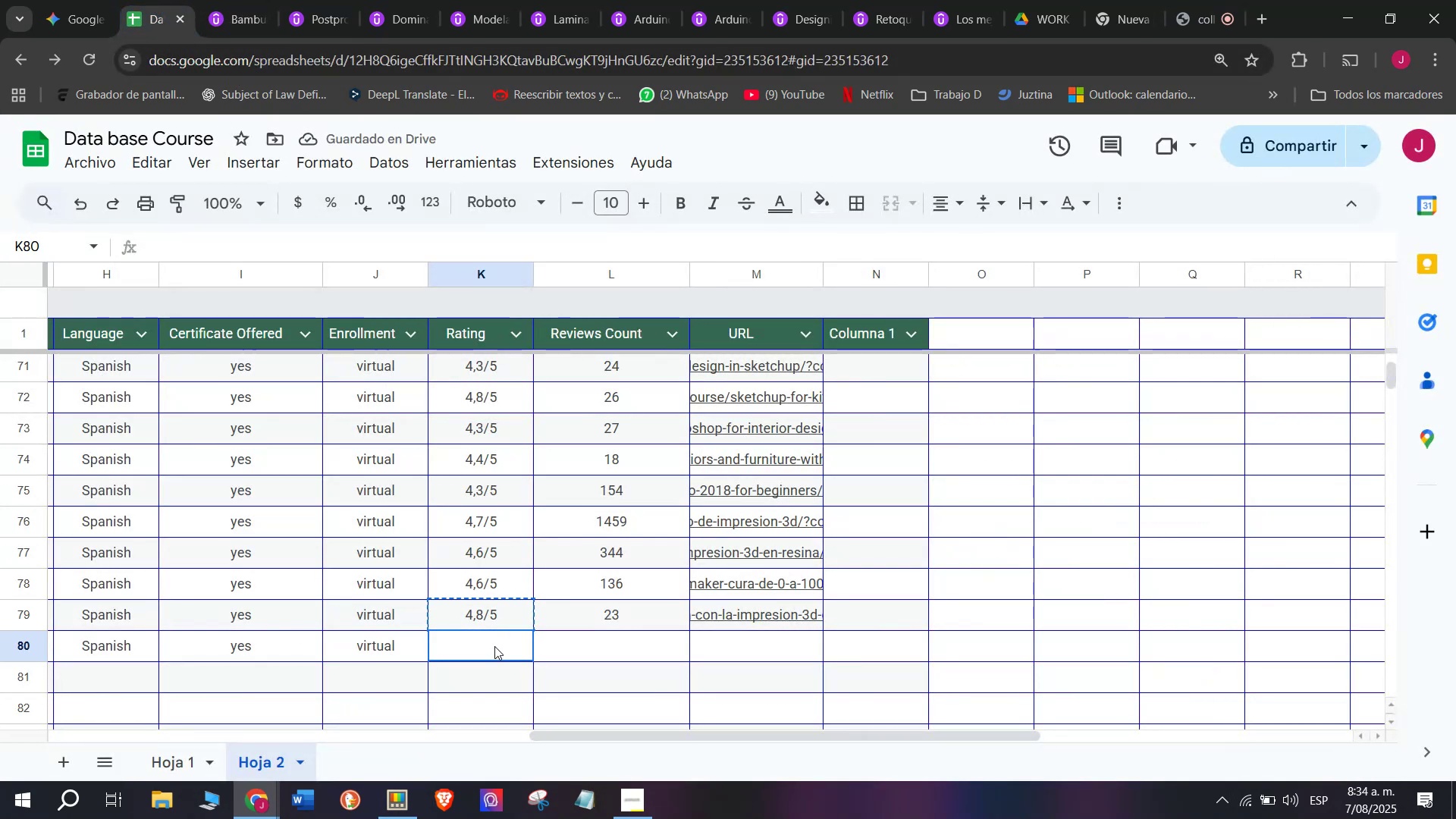 
key(Control+ControlLeft)
 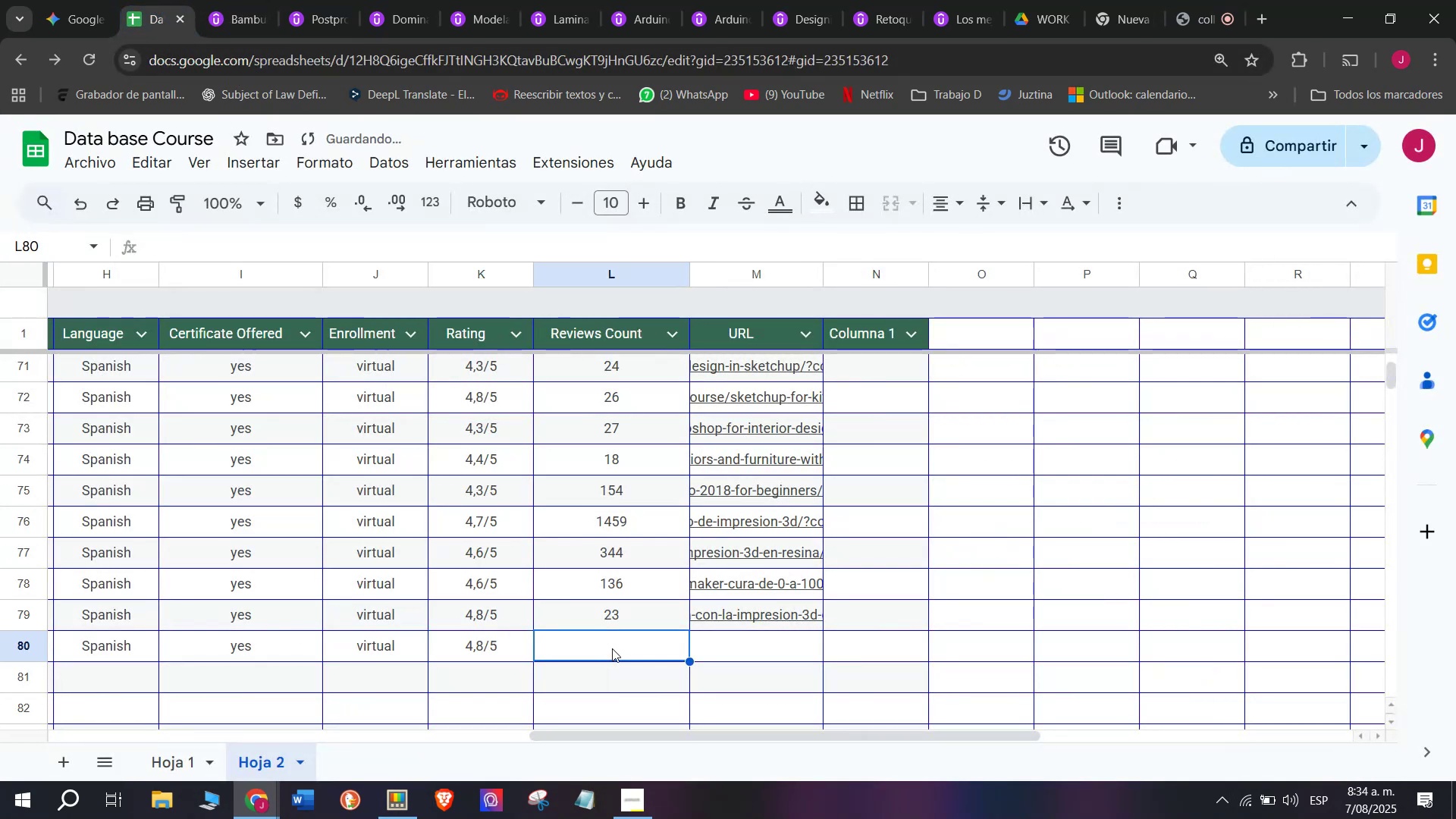 
key(Z)
 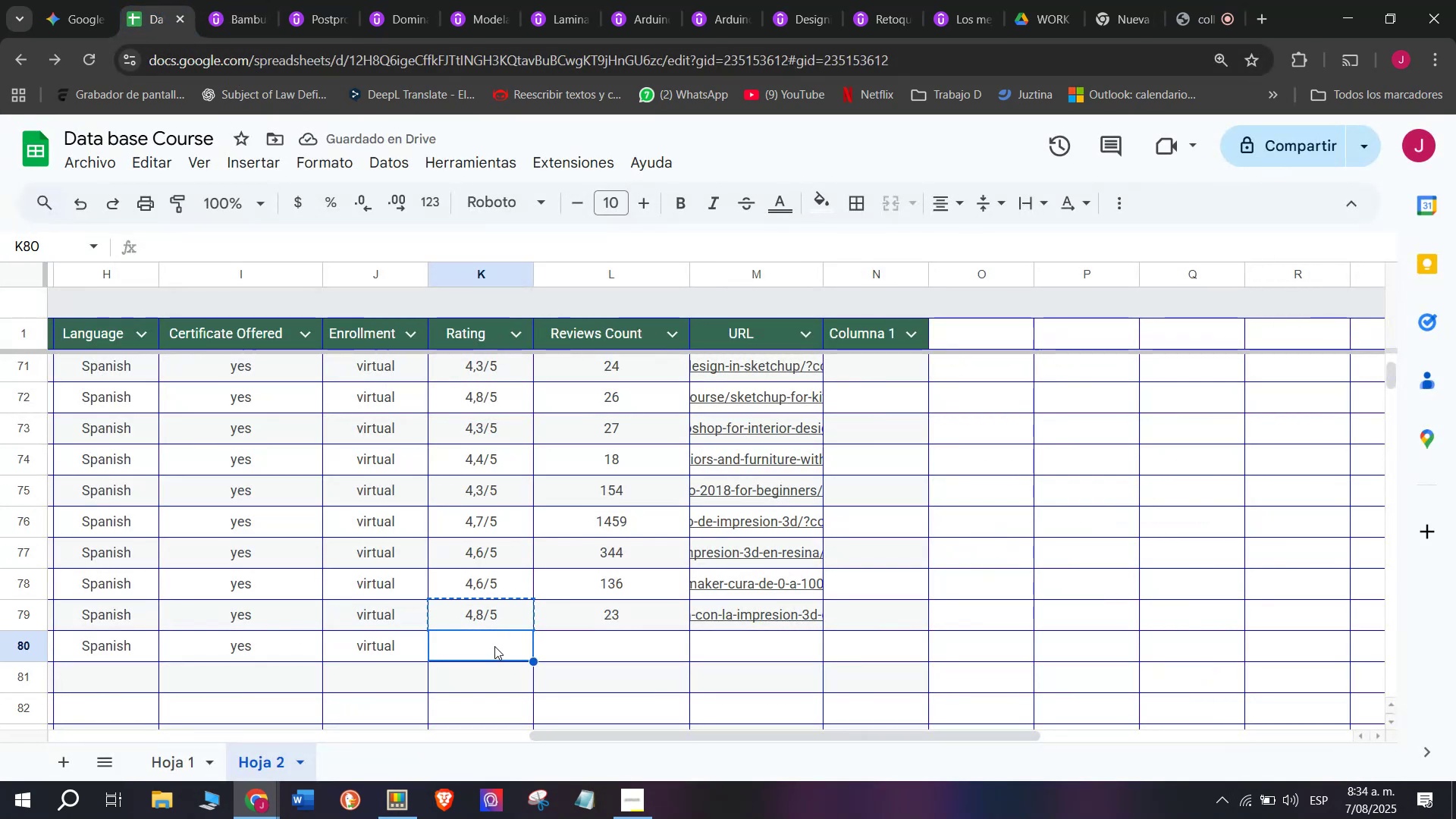 
key(Control+V)
 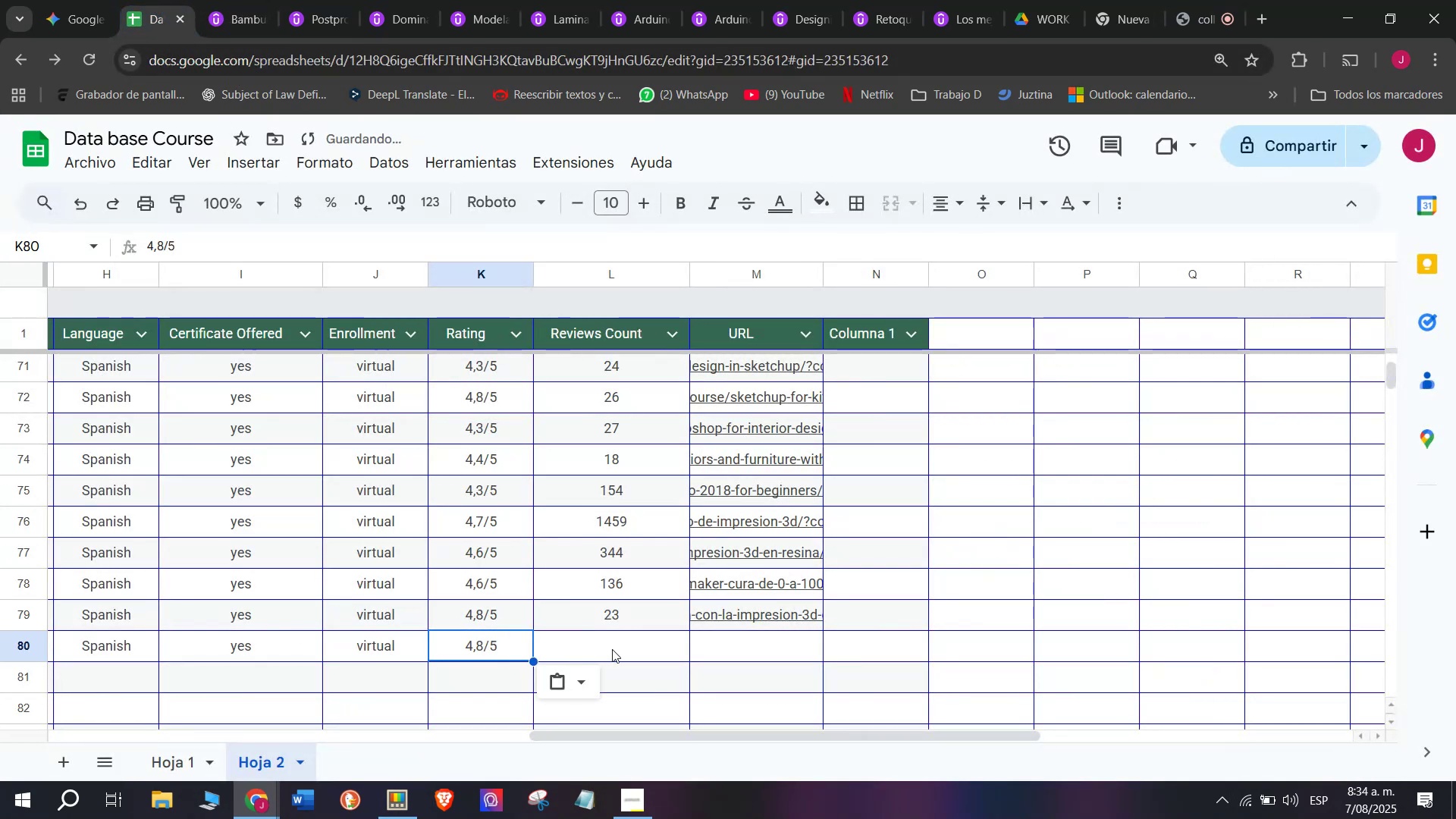 
triple_click([612, 648])
 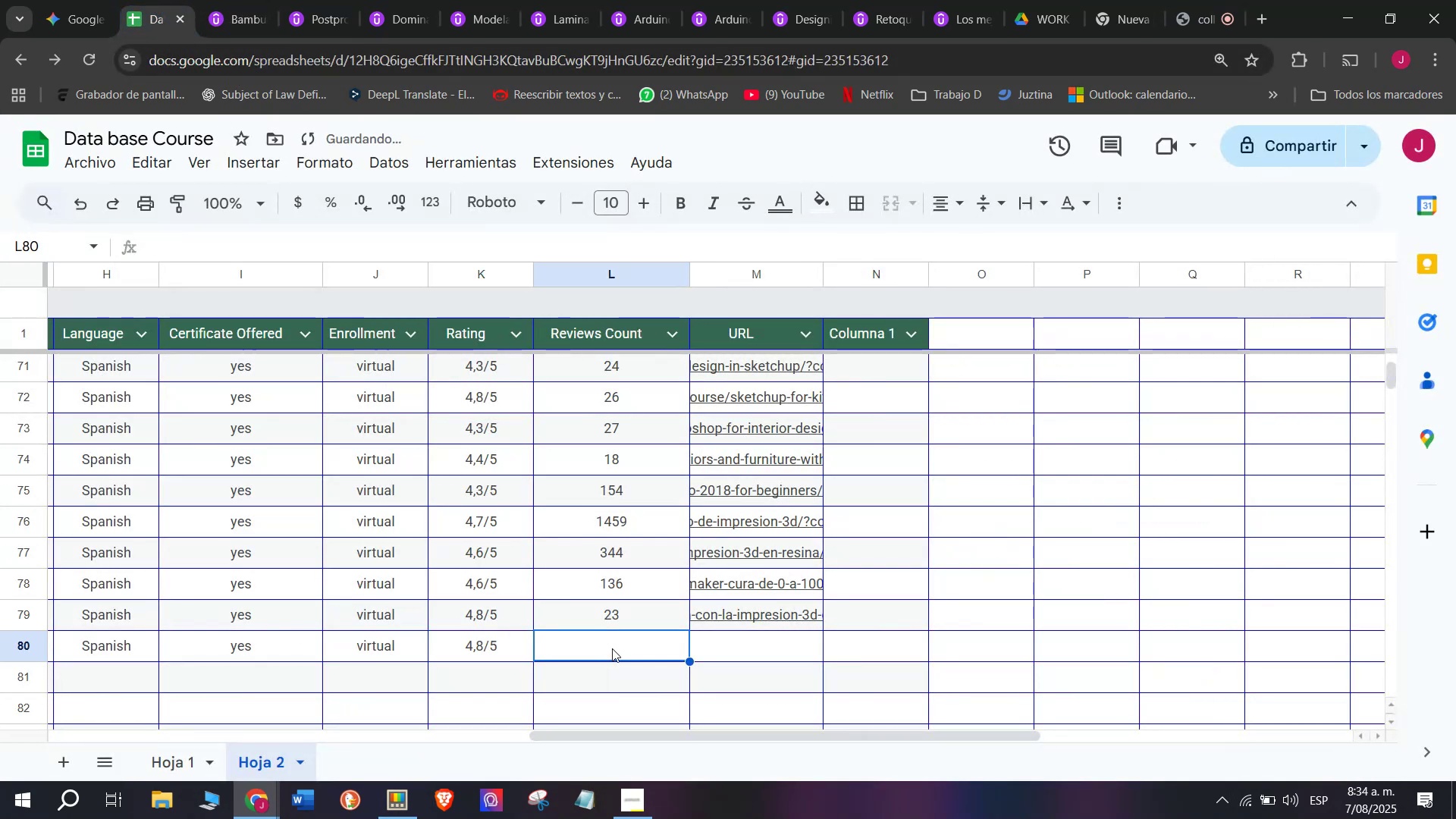 
type(114)
 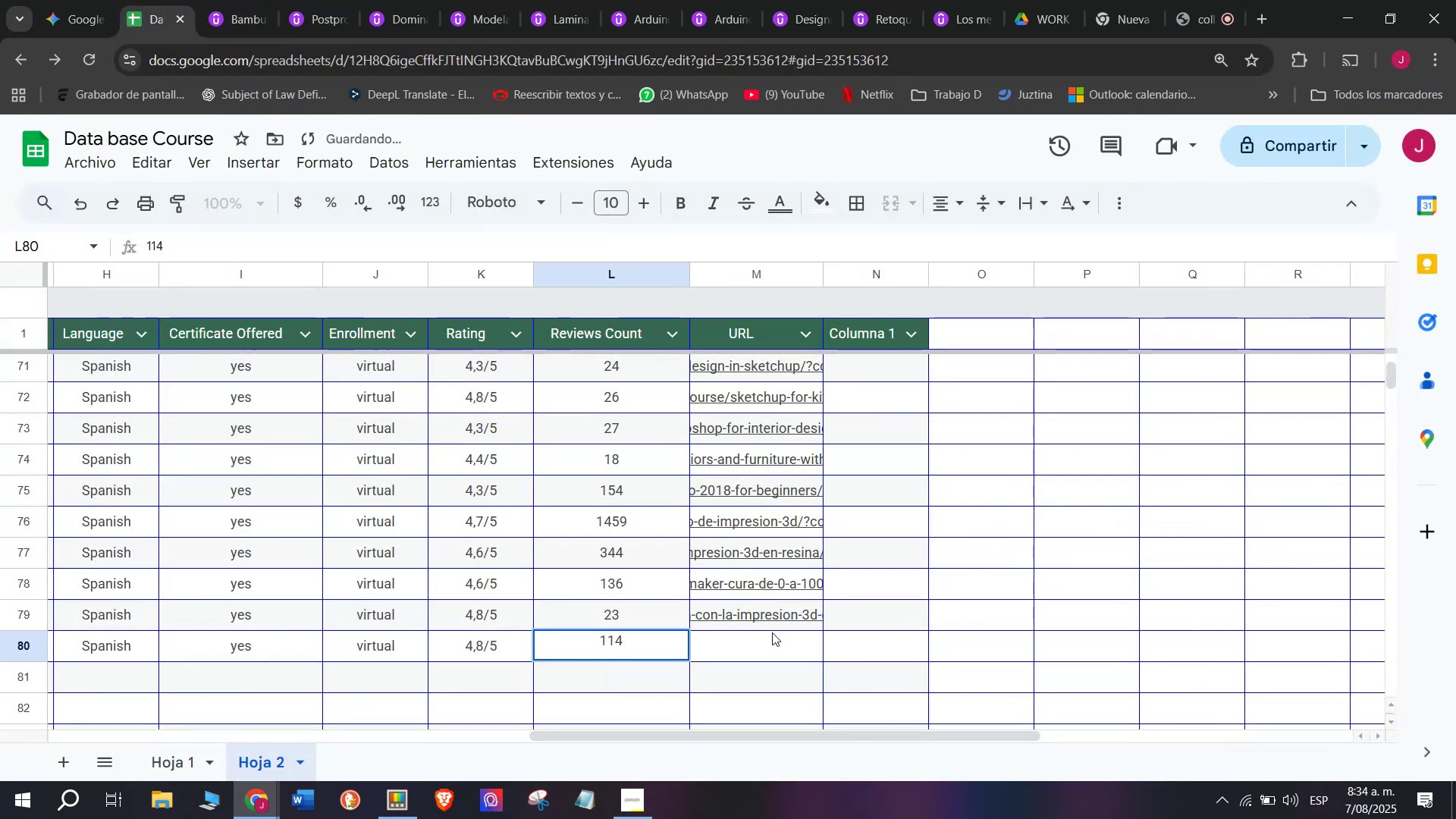 
left_click([778, 646])
 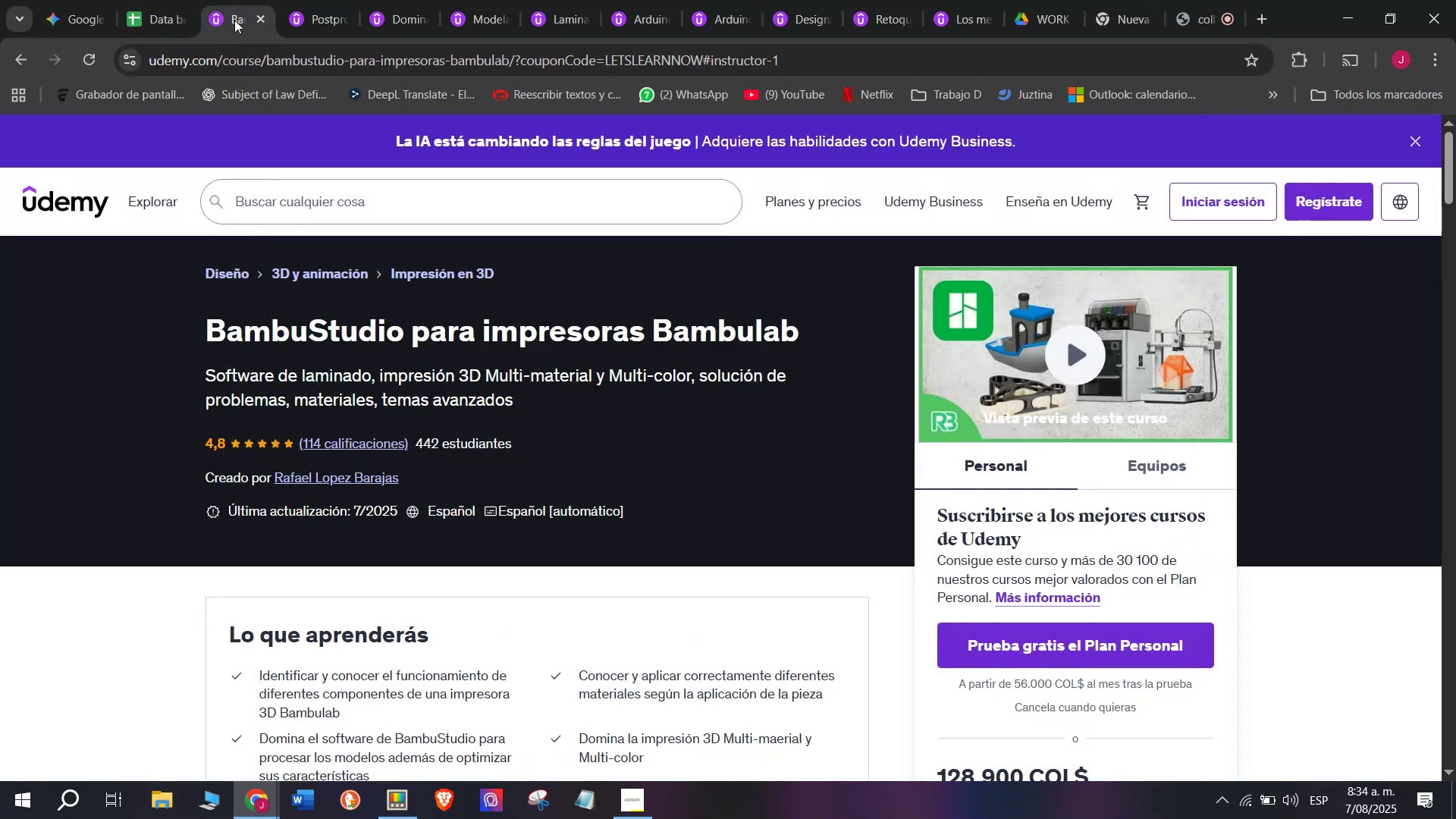 
double_click([261, 58])
 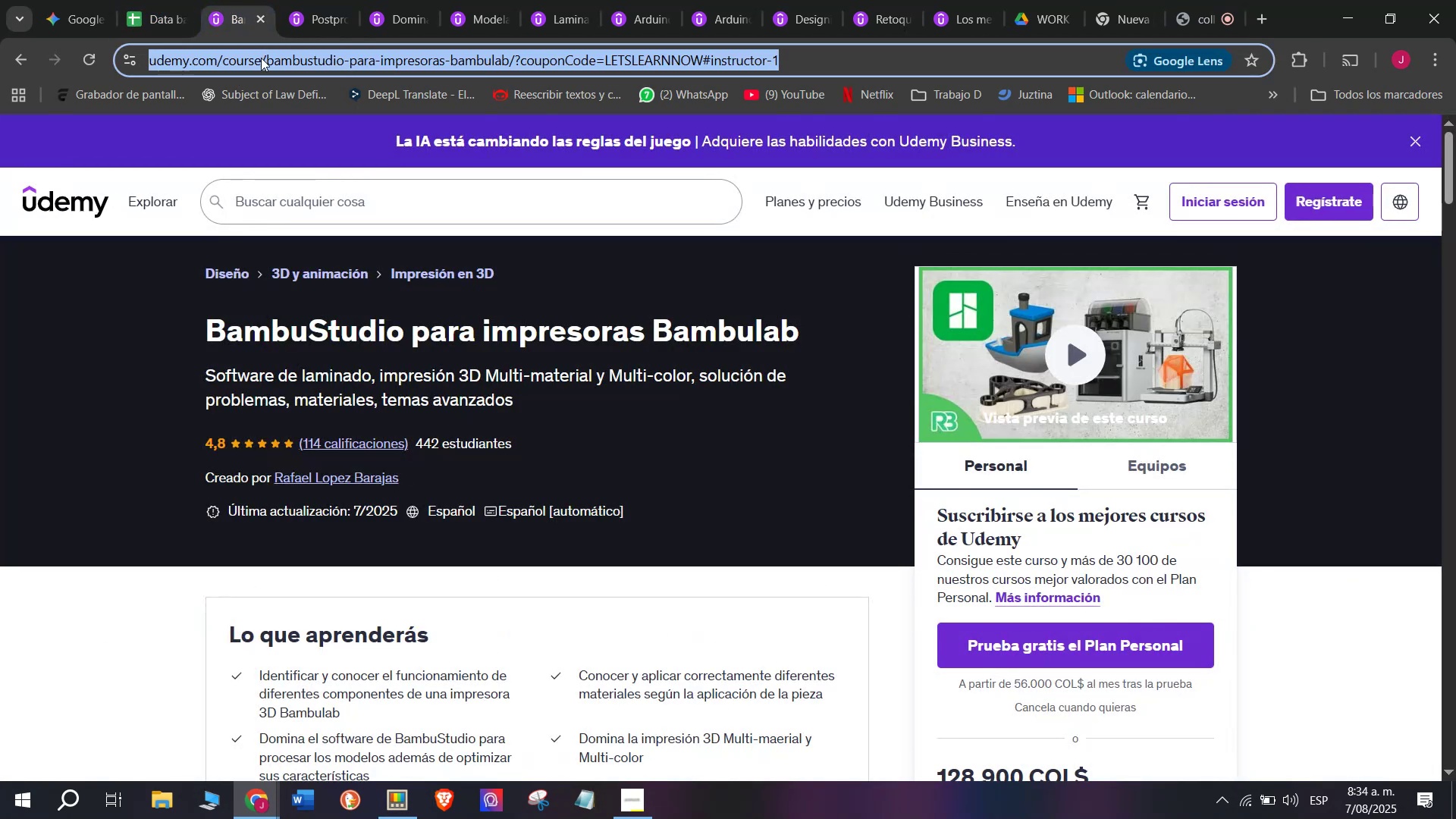 
triple_click([261, 58])
 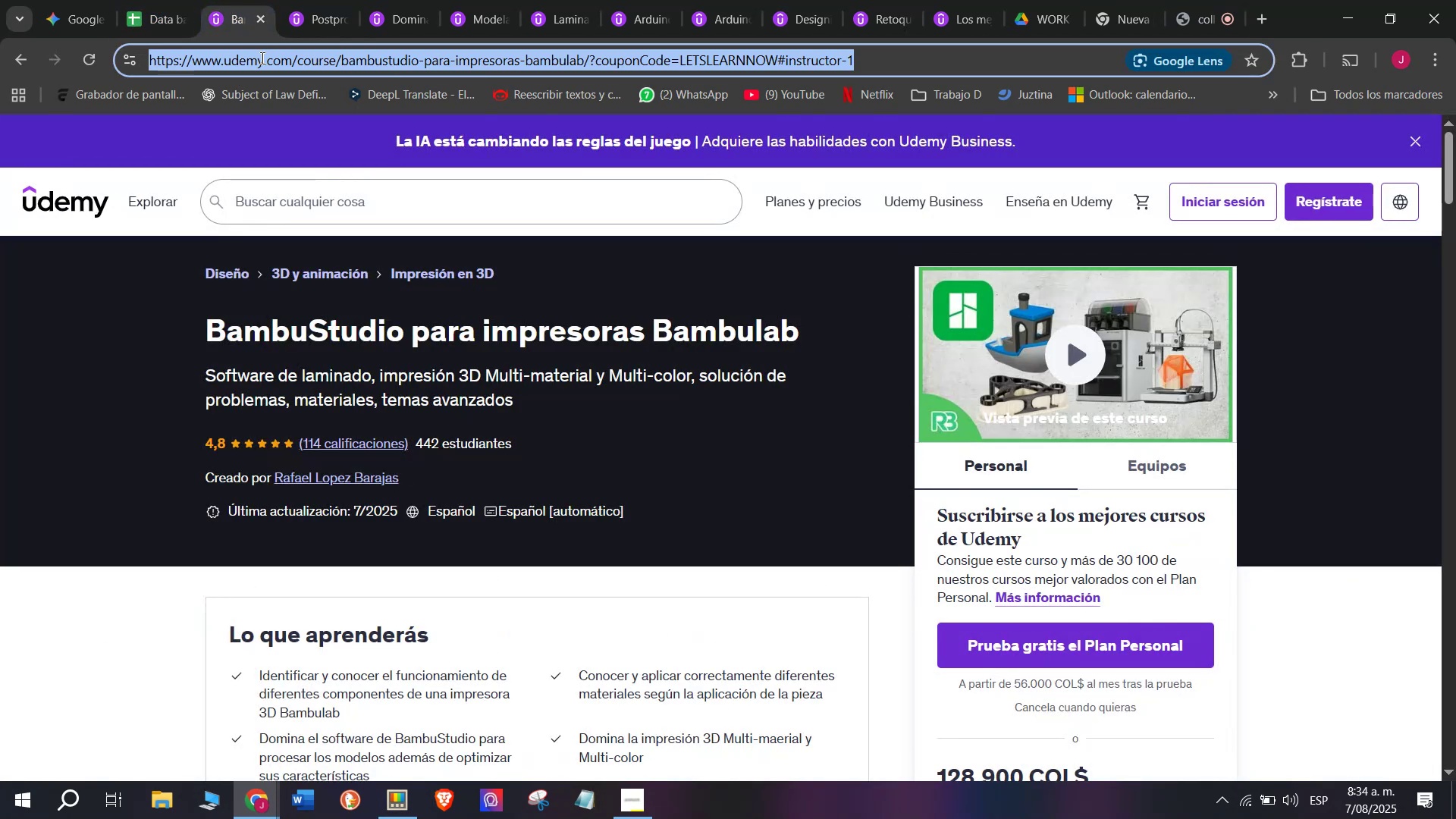 
triple_click([261, 58])
 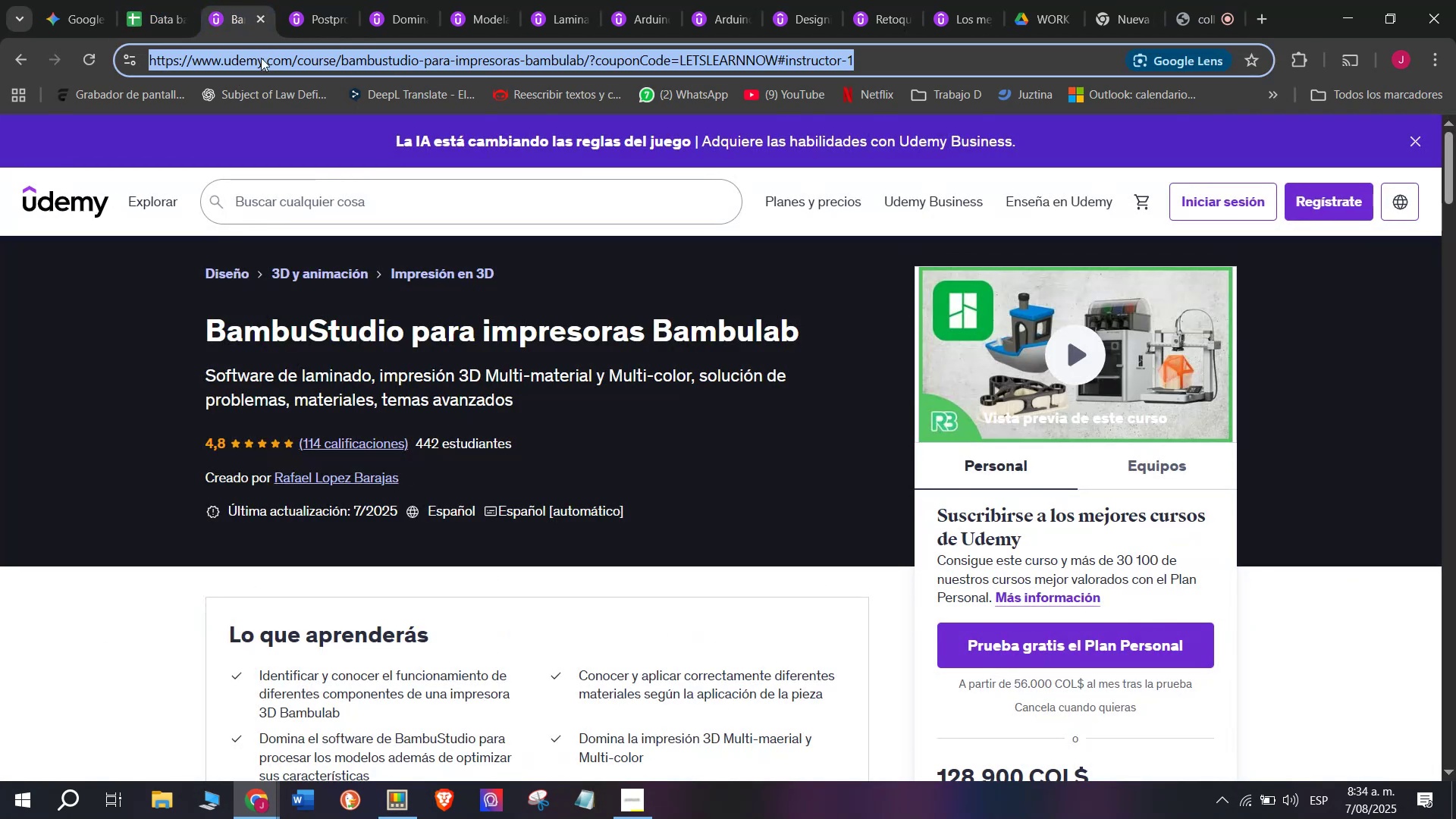 
key(Break)
 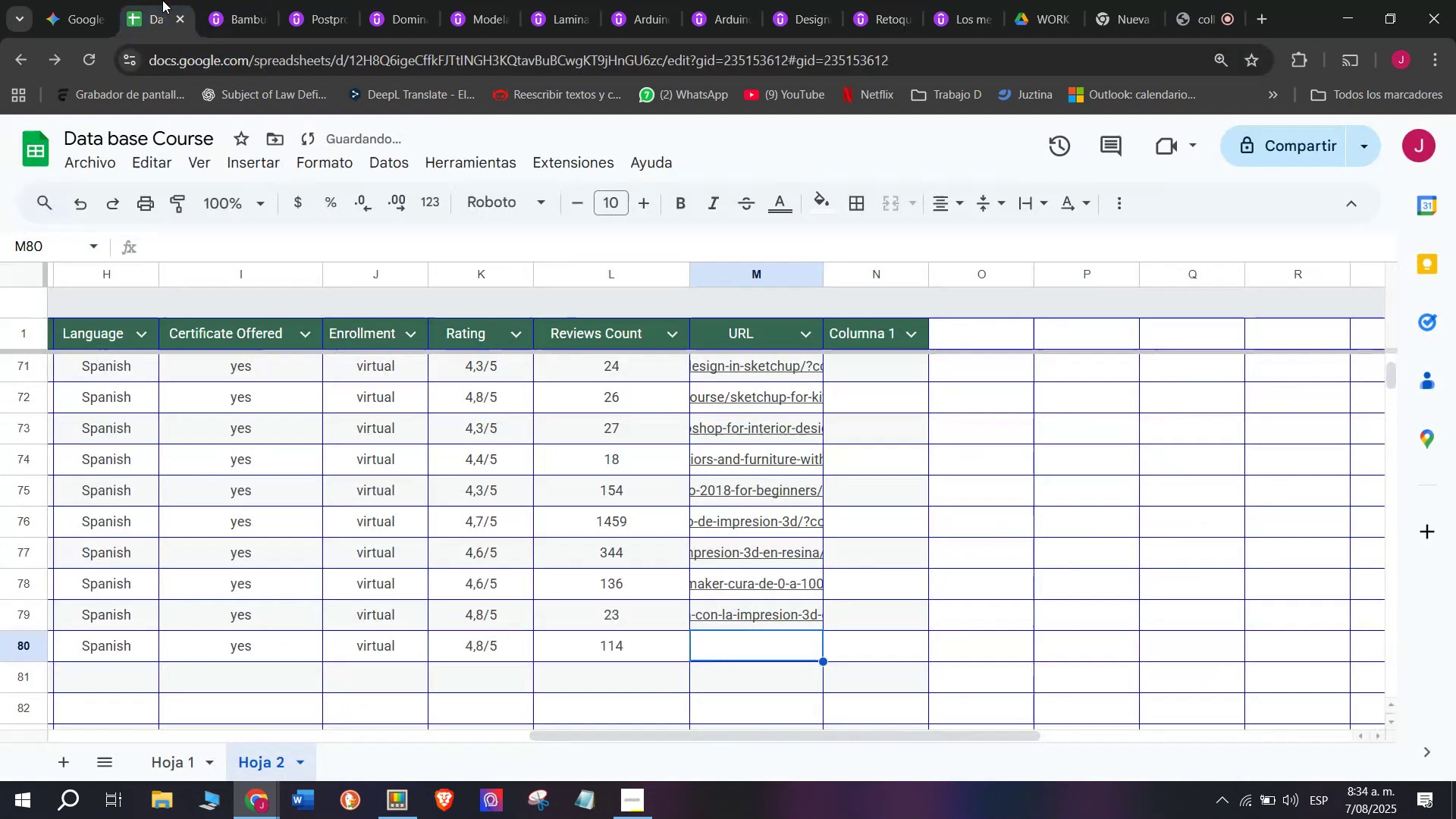 
key(Control+ControlLeft)
 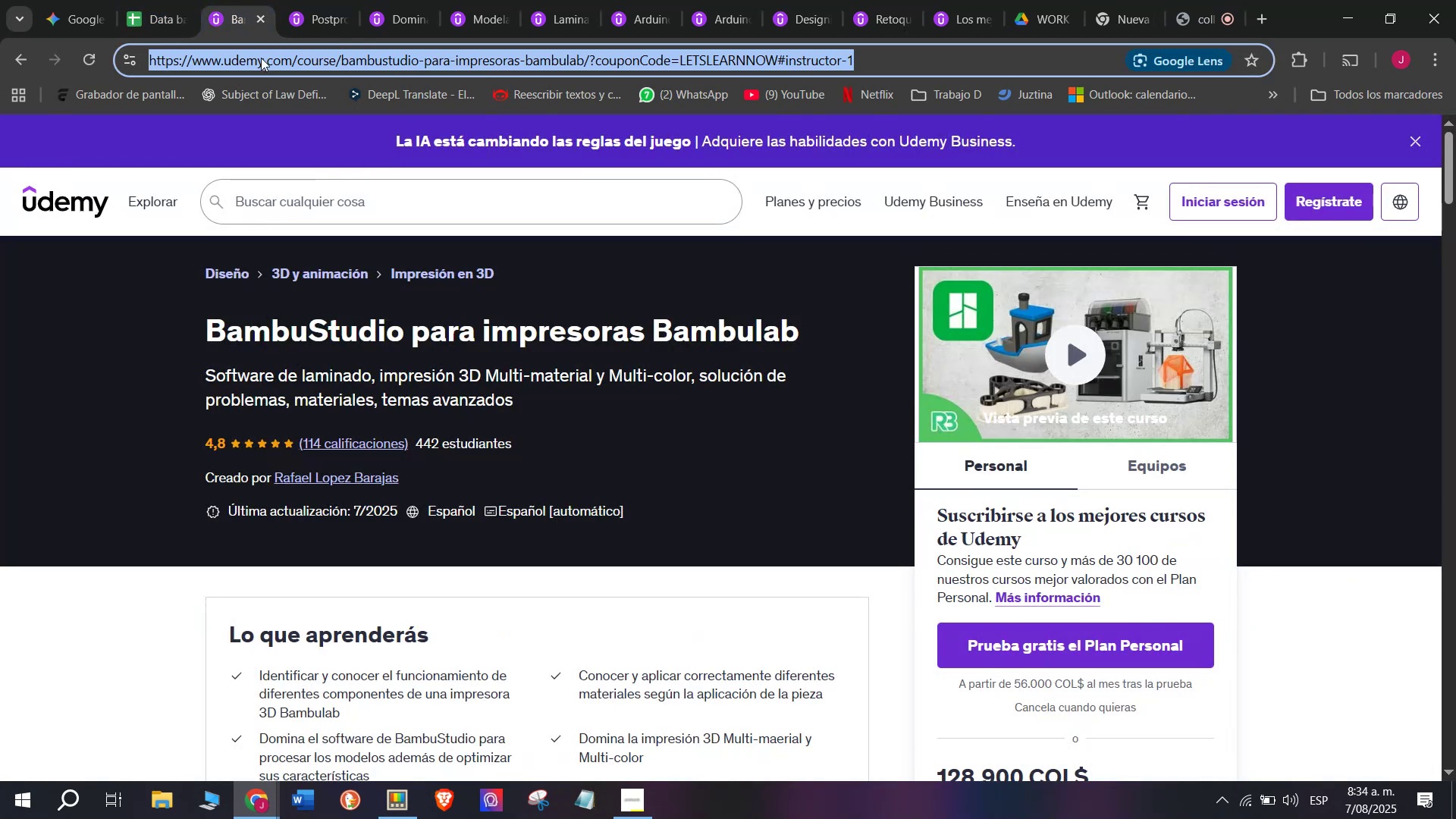 
key(Control+C)
 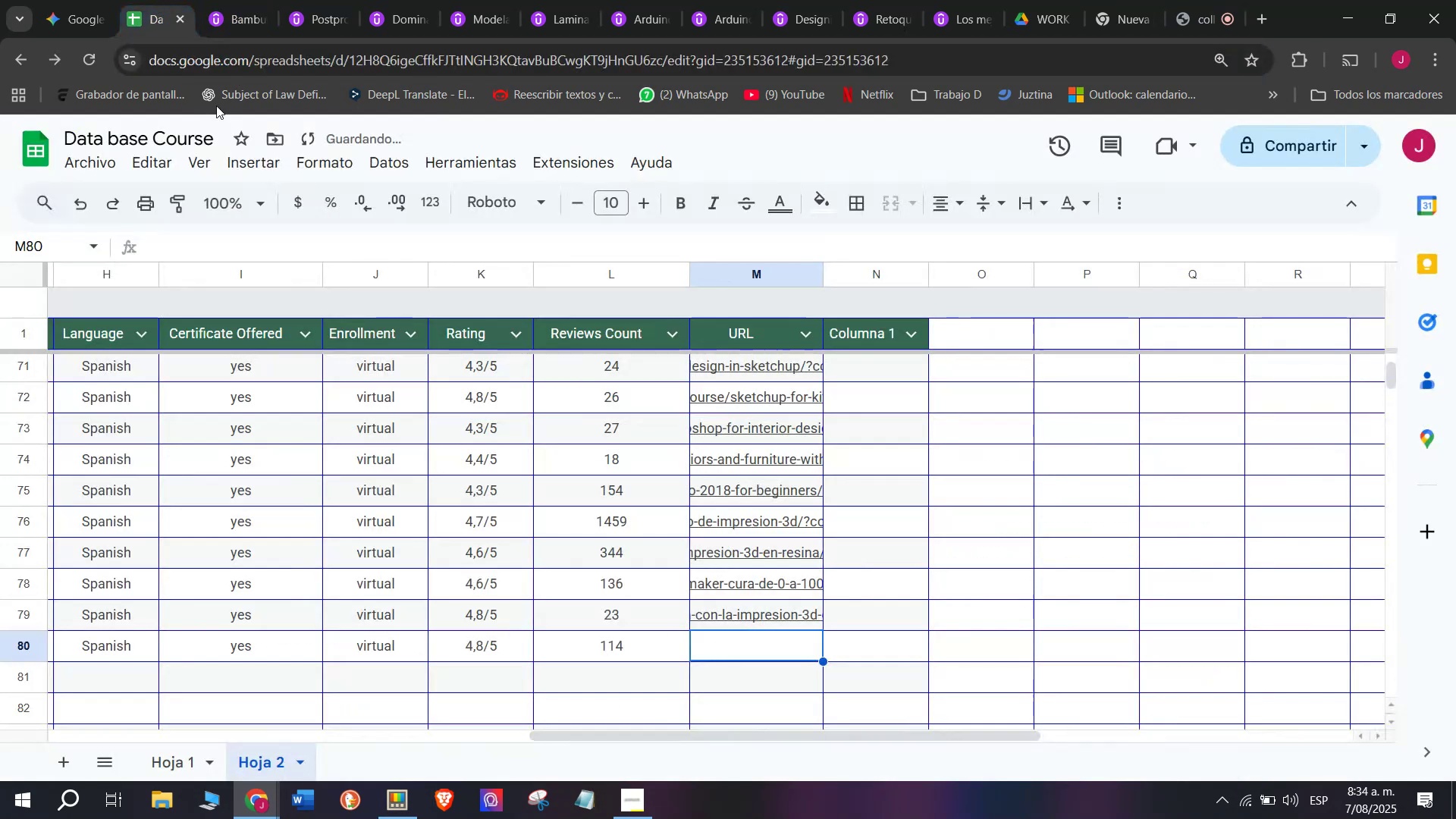 
key(Control+ControlLeft)
 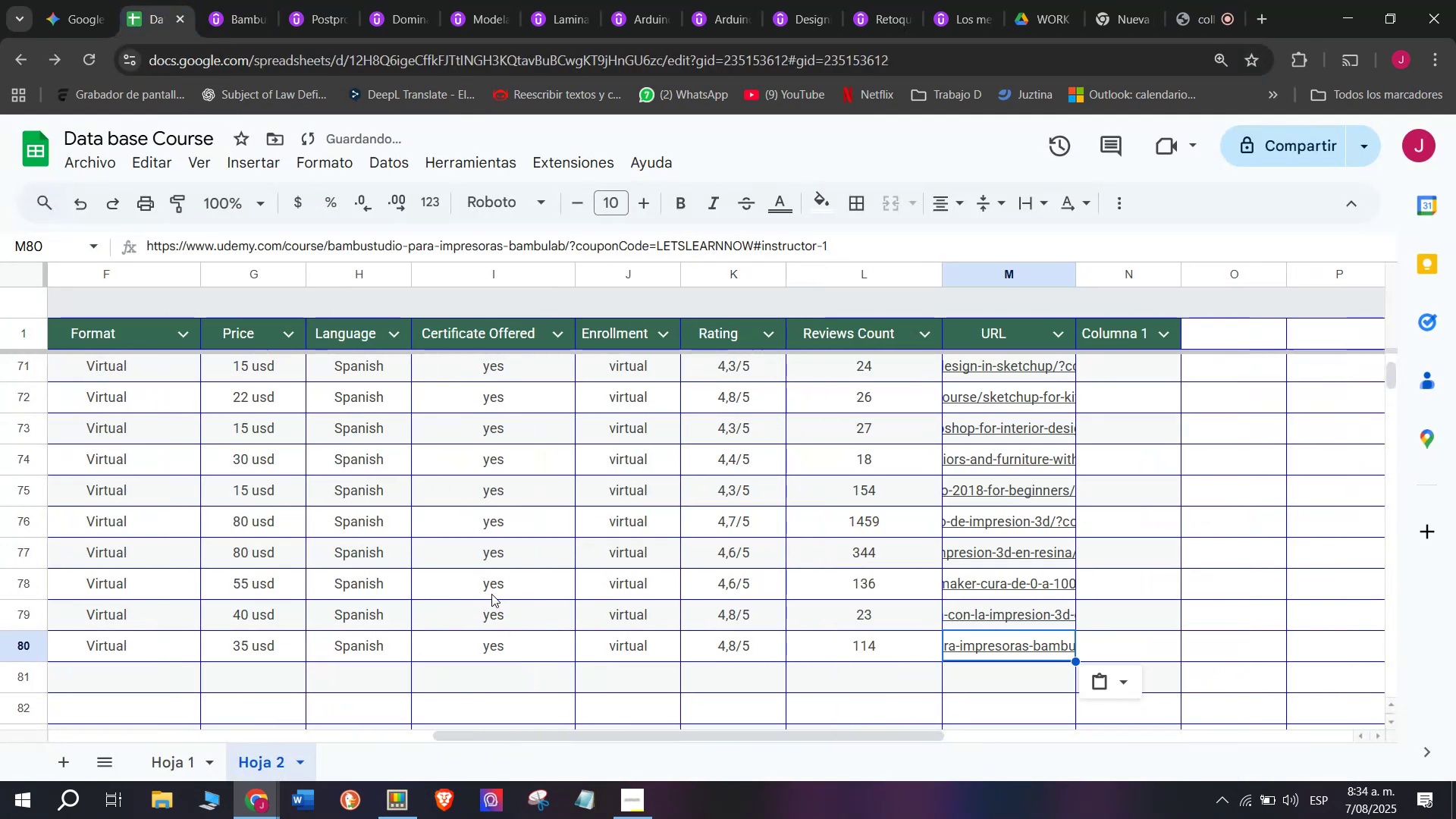 
key(Z)
 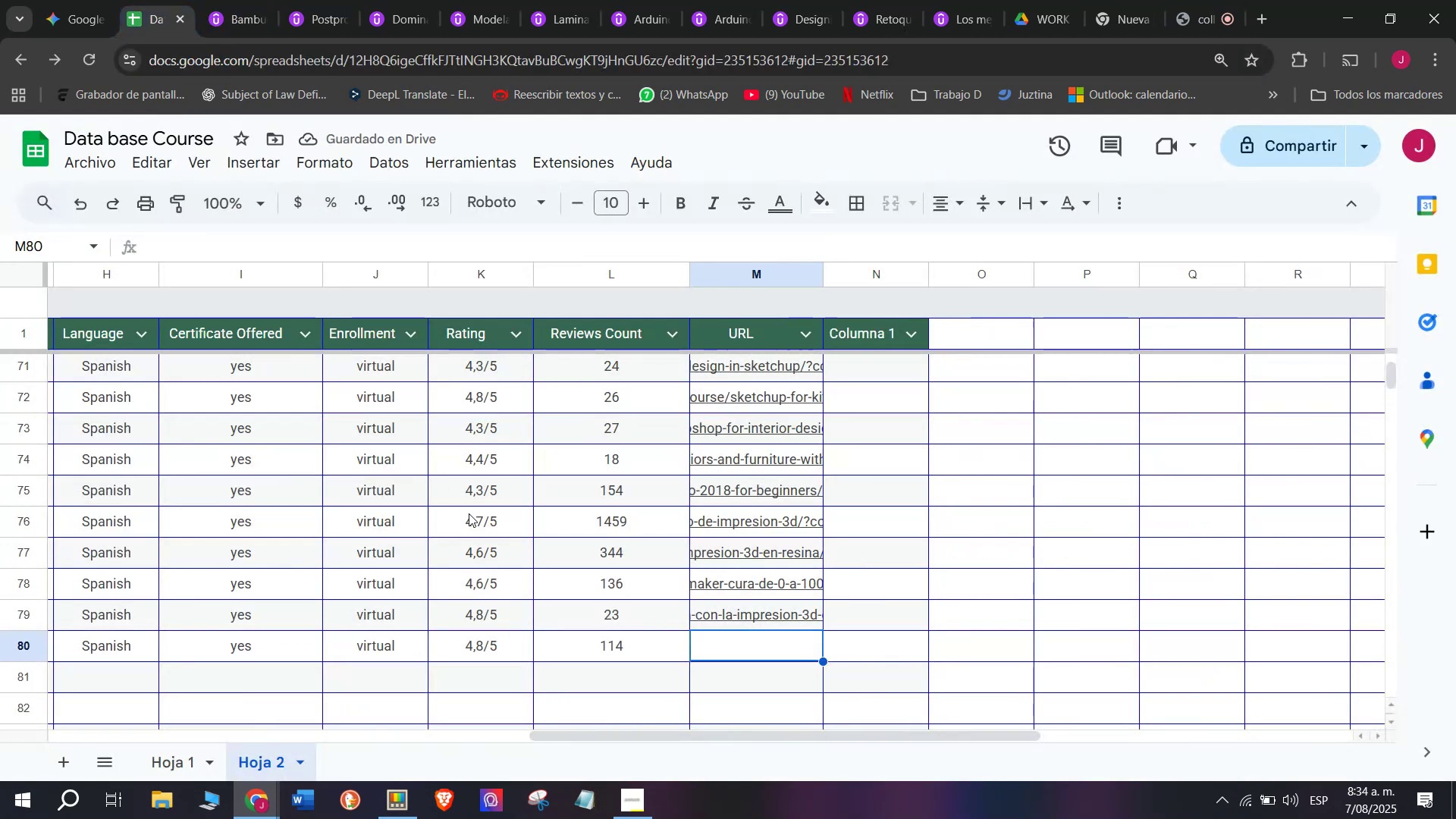 
key(Control+V)
 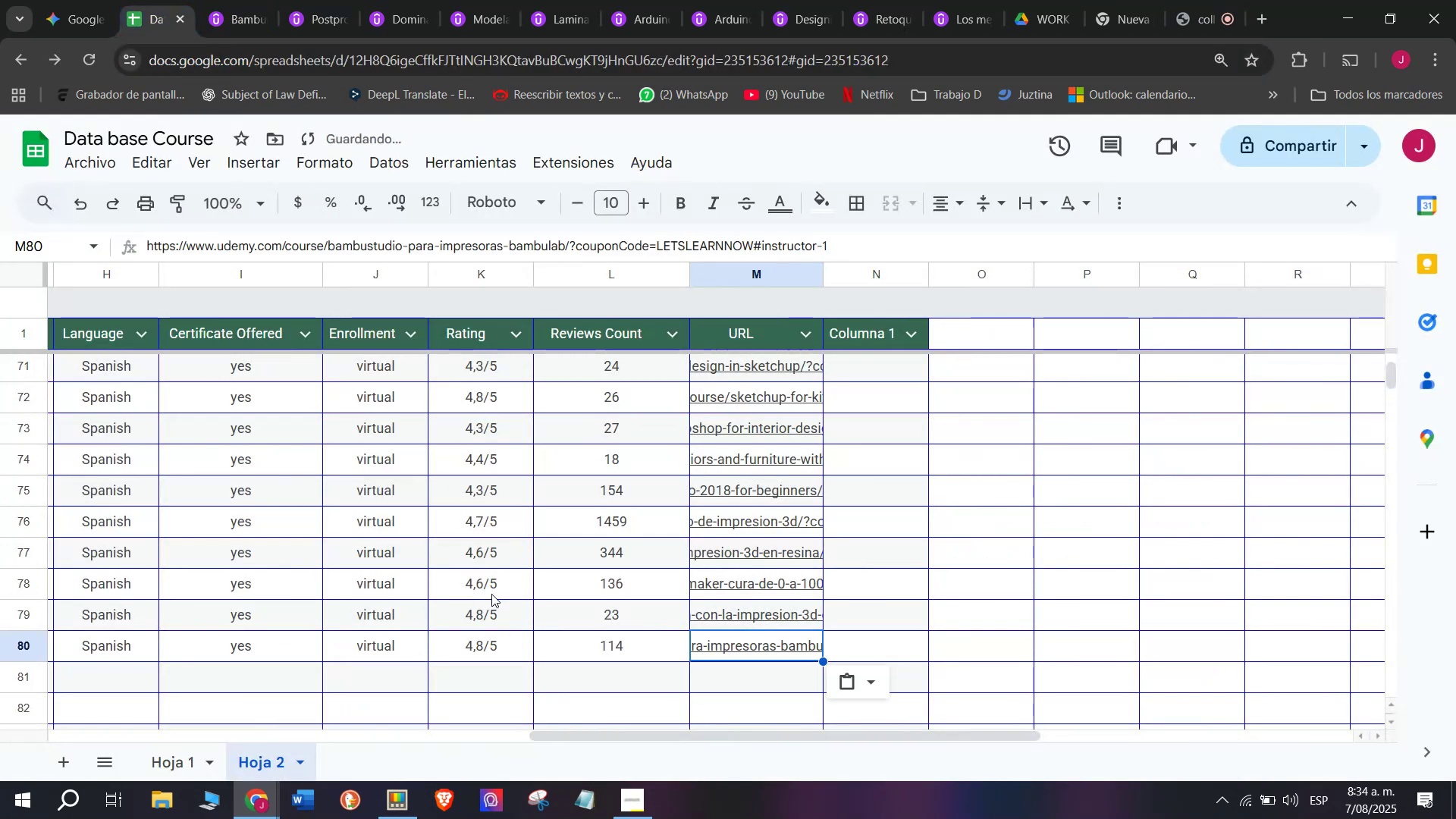 
scroll: coordinate [345, 635], scroll_direction: up, amount: 7.0
 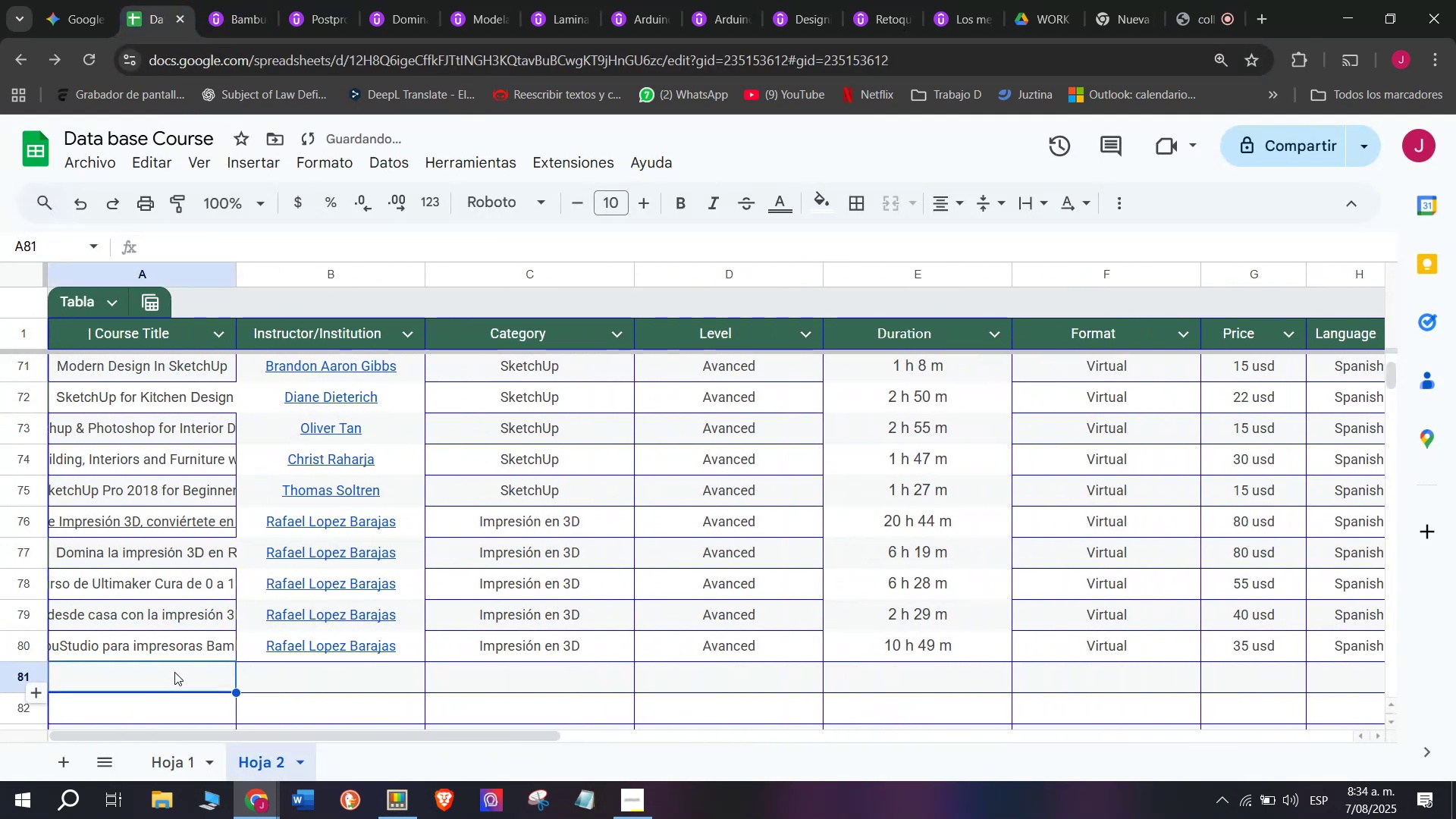 
scroll: coordinate [162, 632], scroll_direction: down, amount: 1.0
 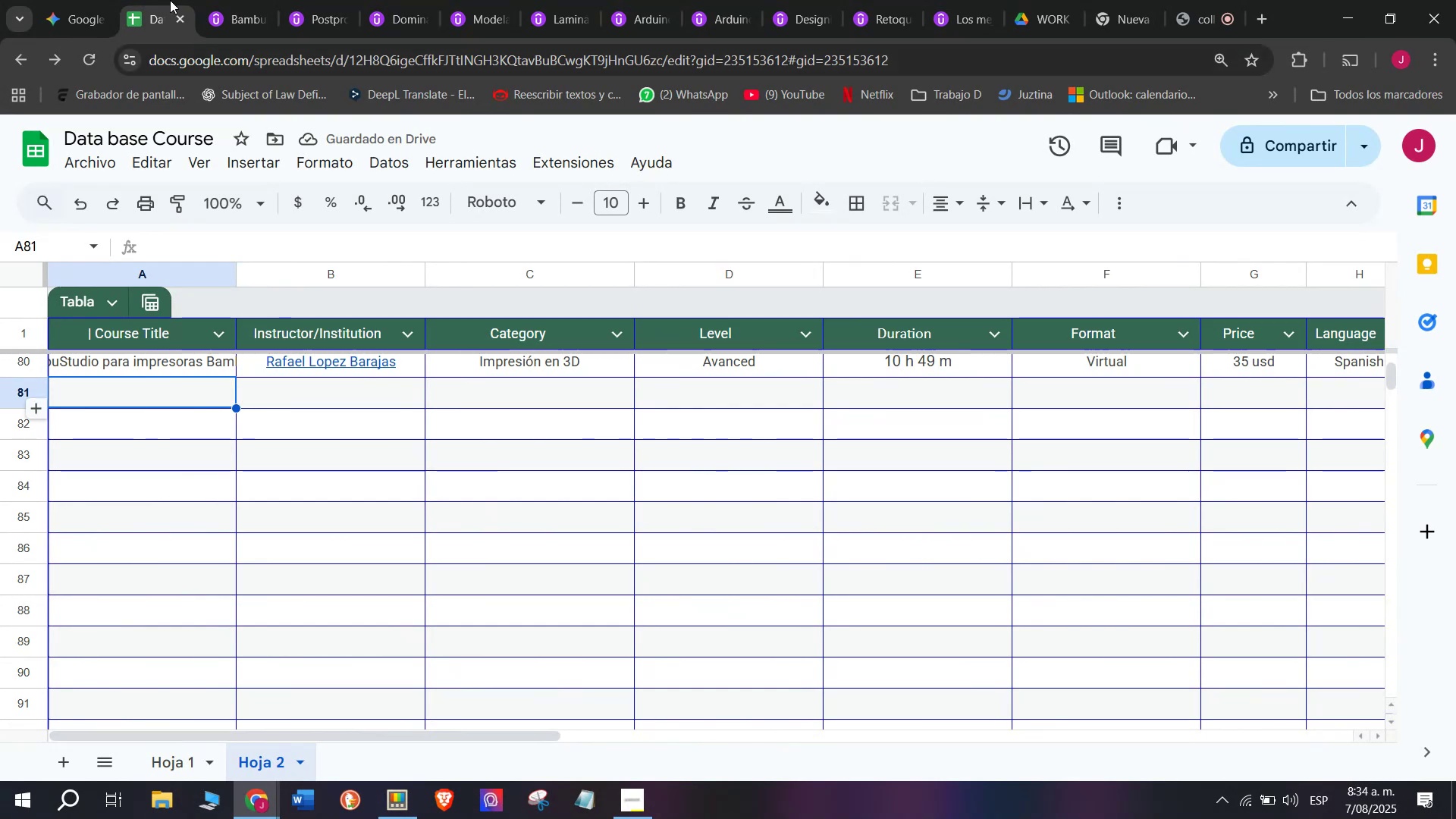 
left_click([218, 0])
 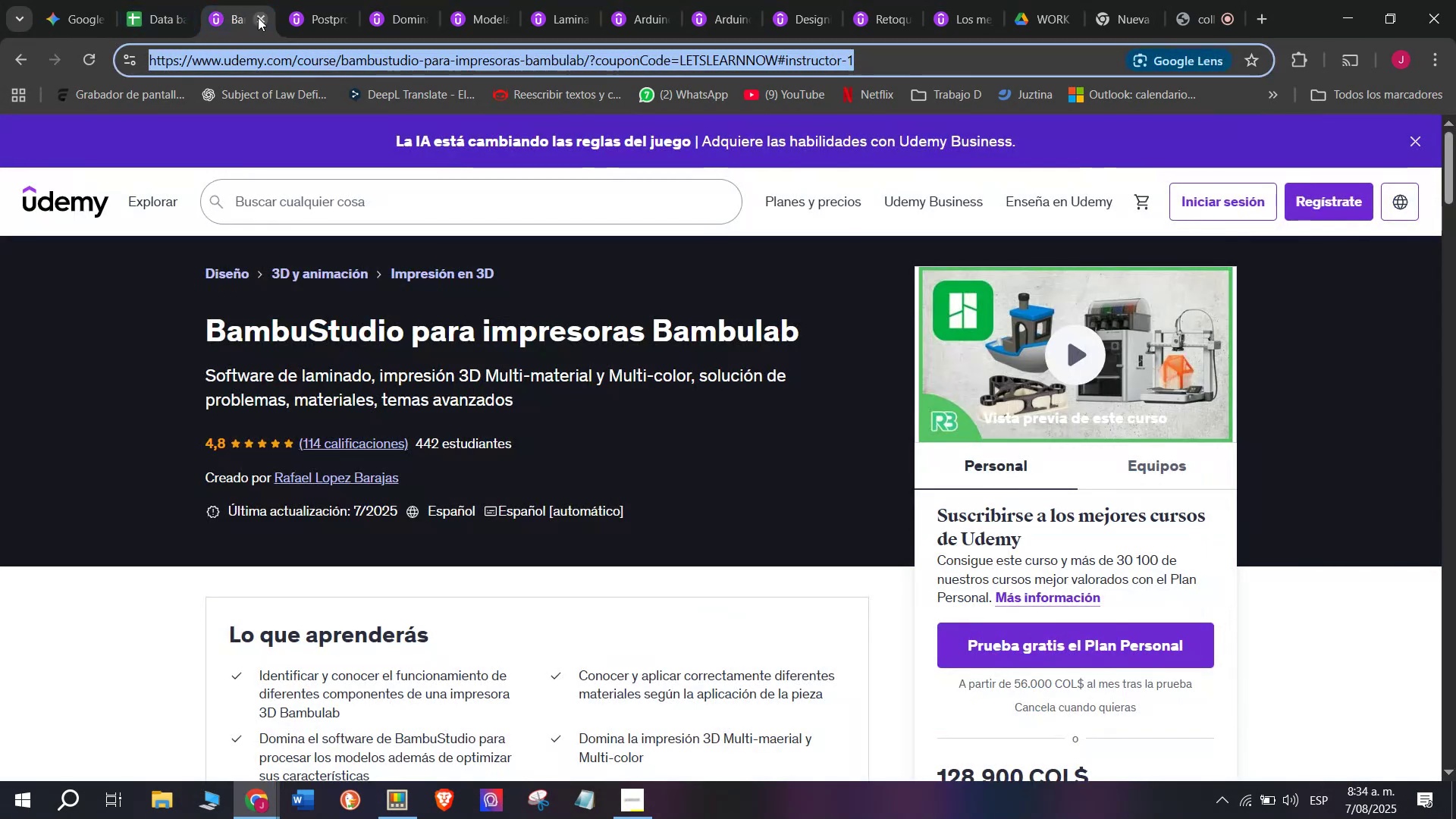 
left_click([258, 17])
 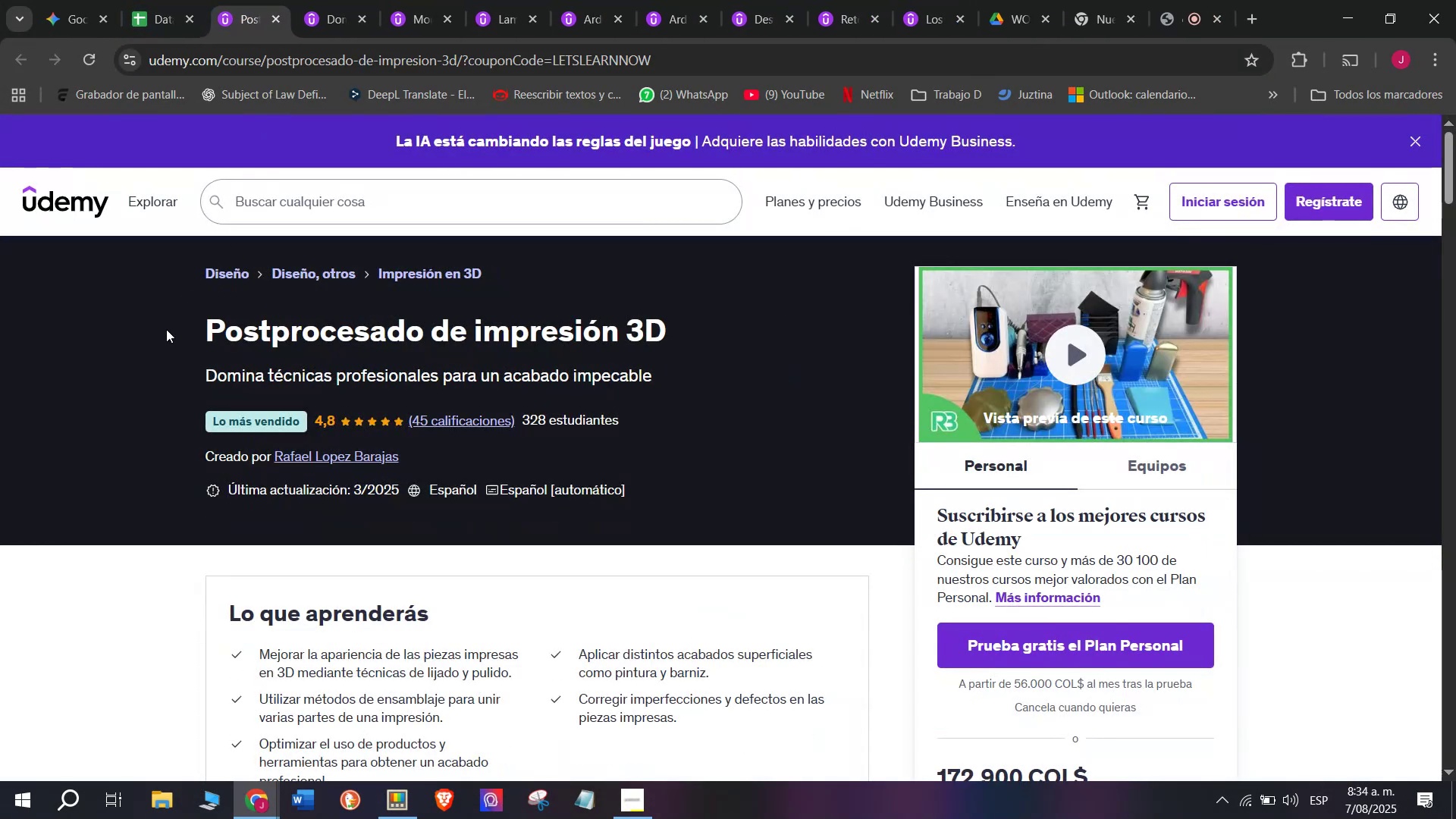 
left_click_drag(start_coordinate=[168, 334], to_coordinate=[717, 342])
 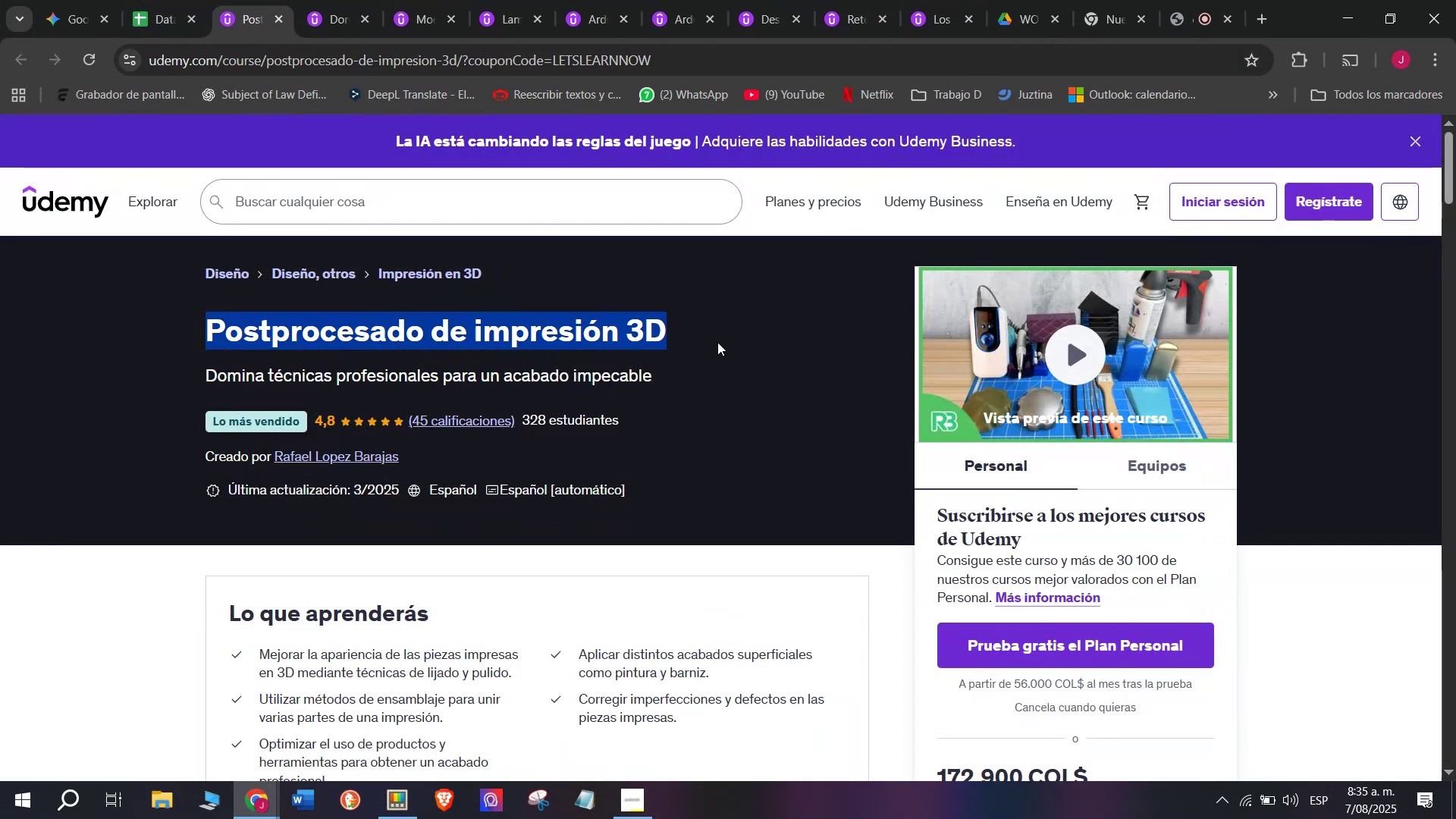 
key(Break)
 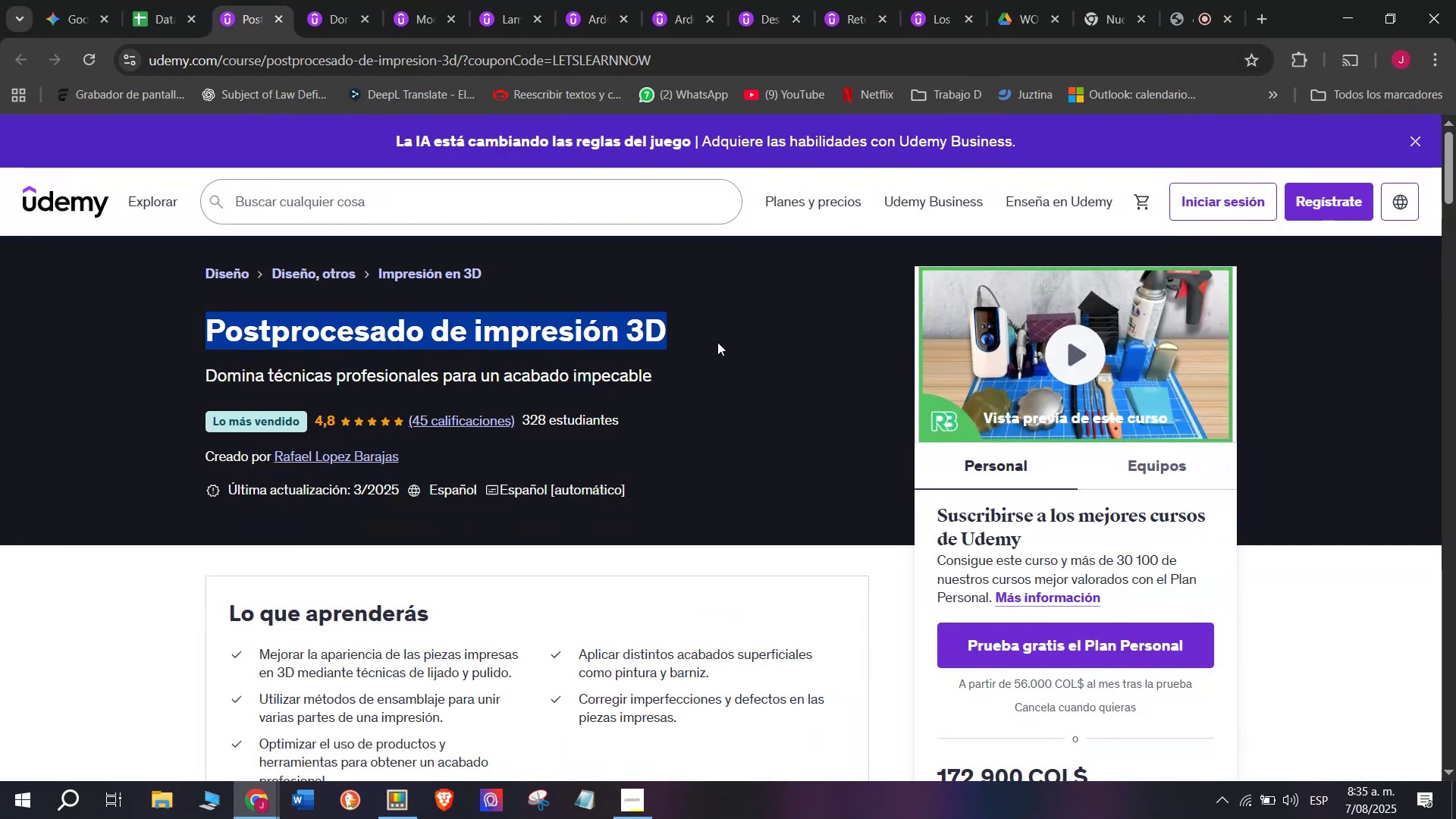 
key(Control+ControlLeft)
 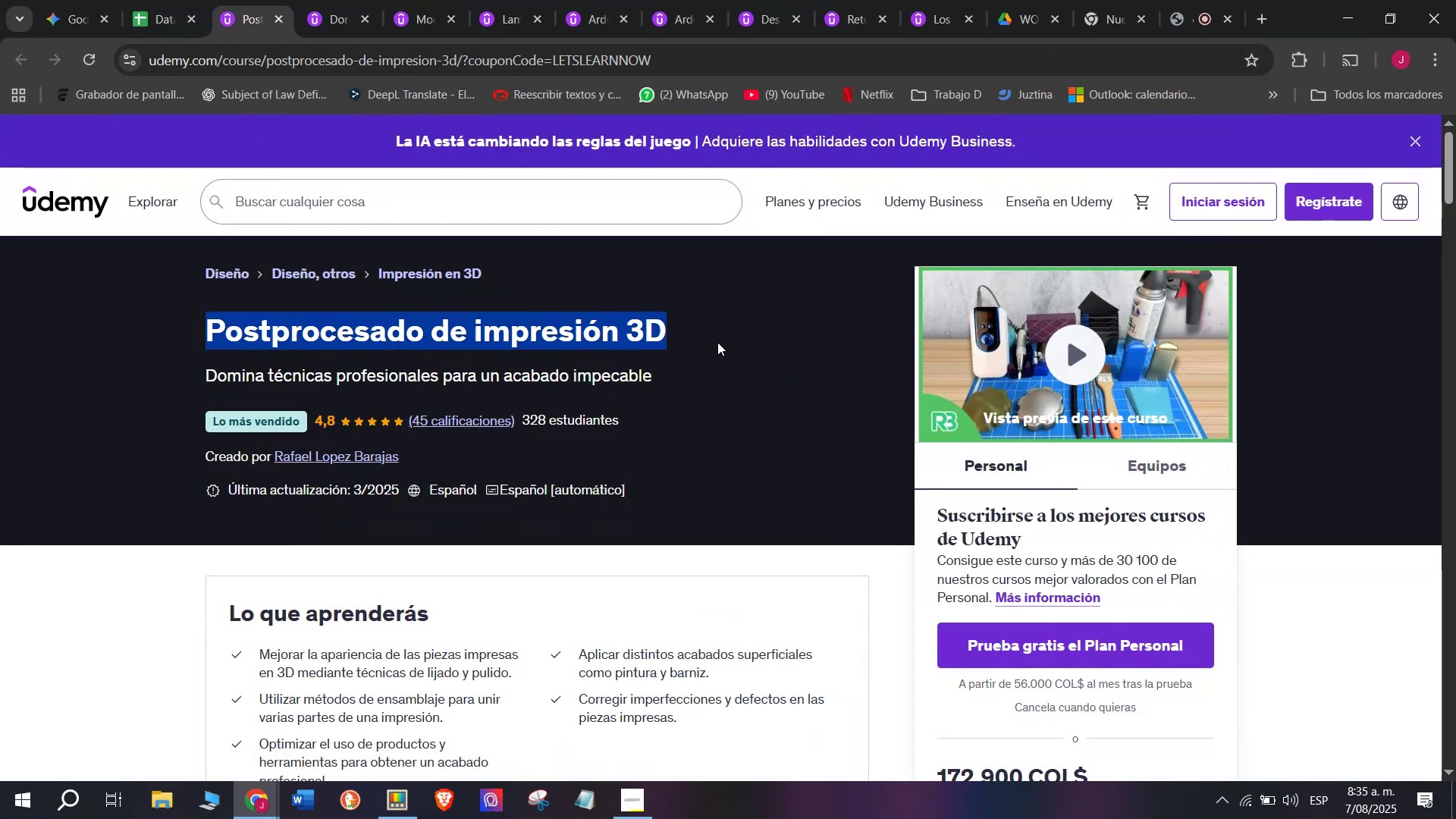 
key(Control+C)
 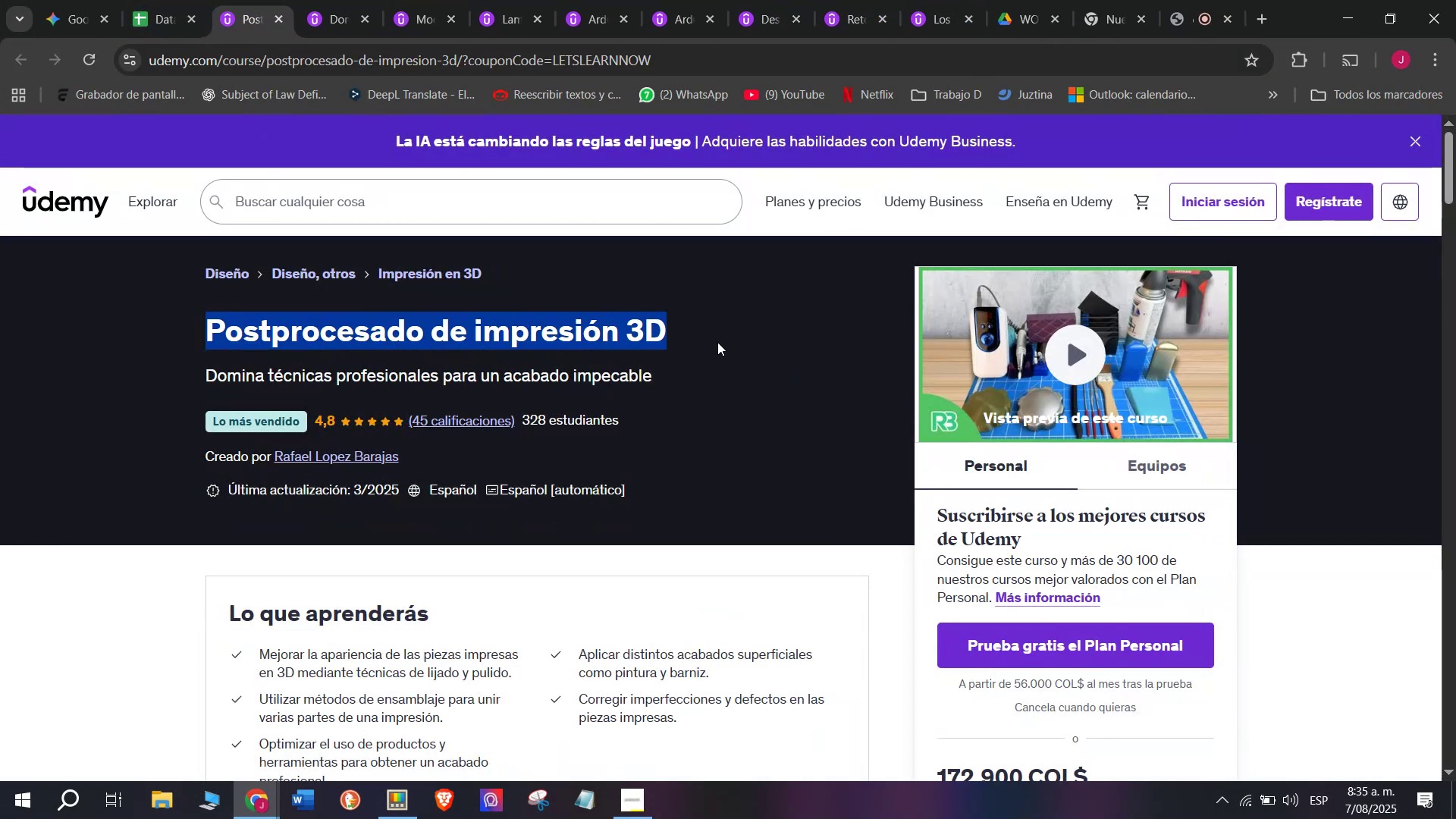 
key(Break)
 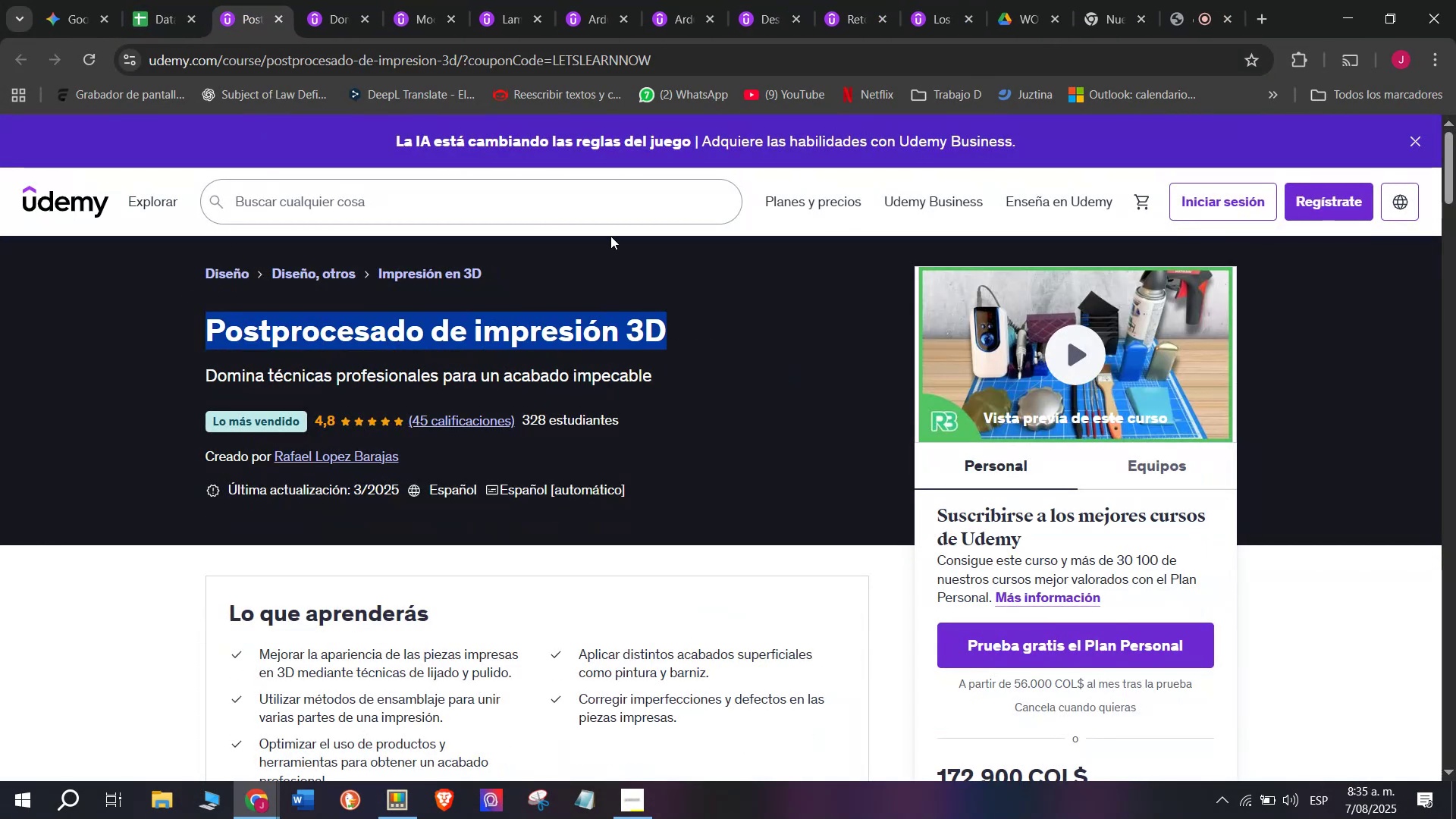 
key(Control+ControlLeft)
 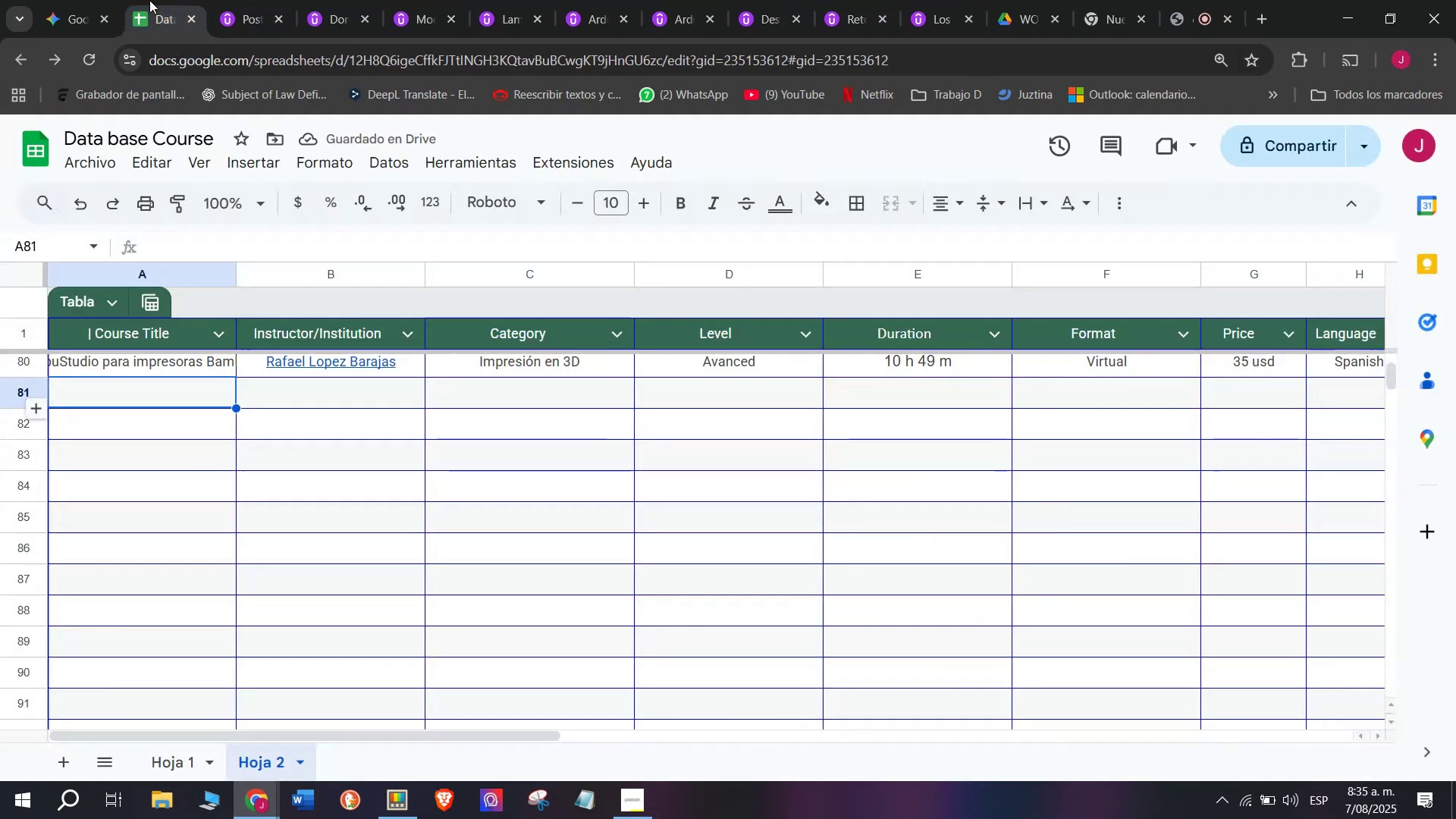 
key(Control+C)
 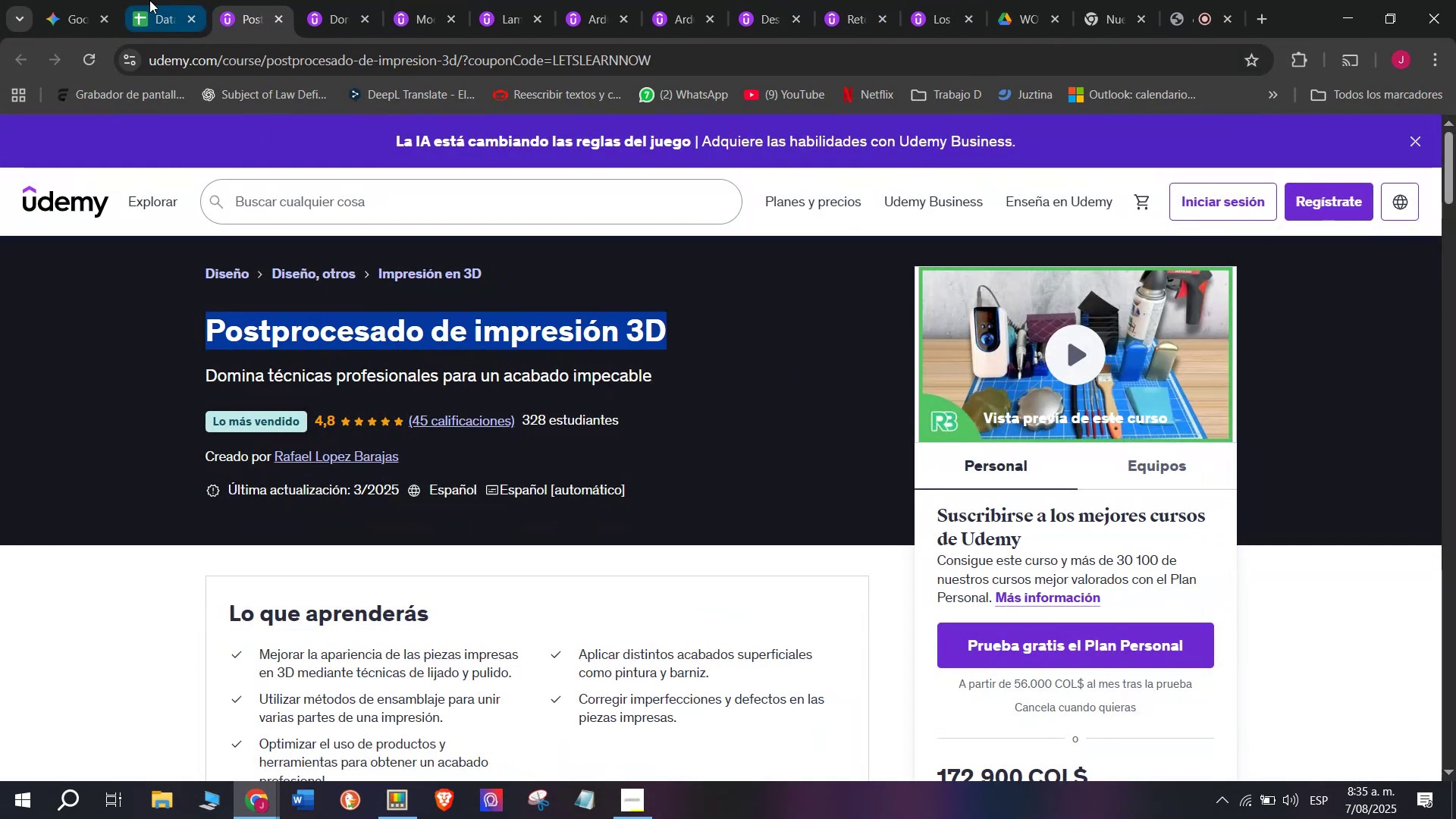 
left_click([149, 0])
 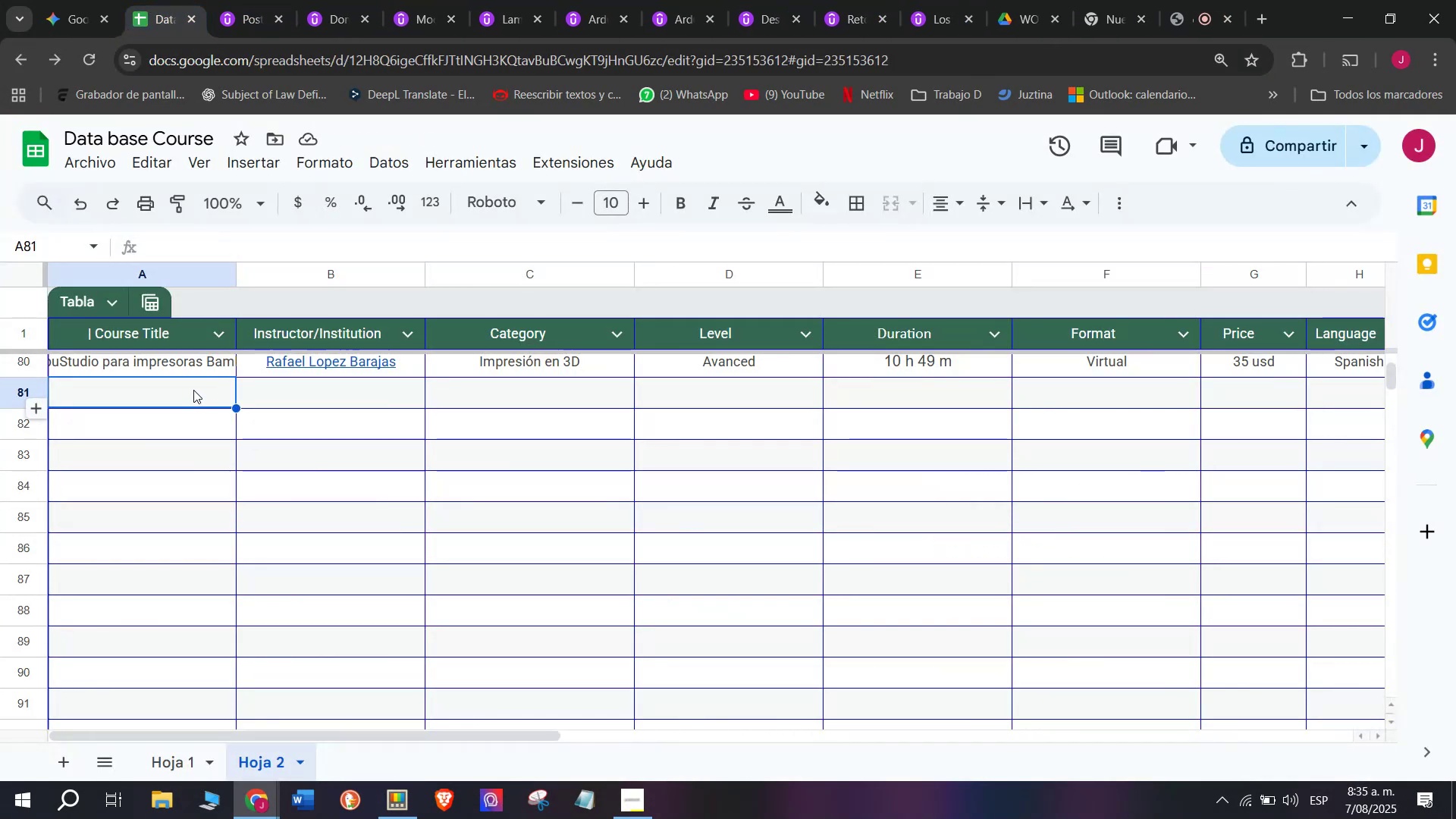 
double_click([193, 390])
 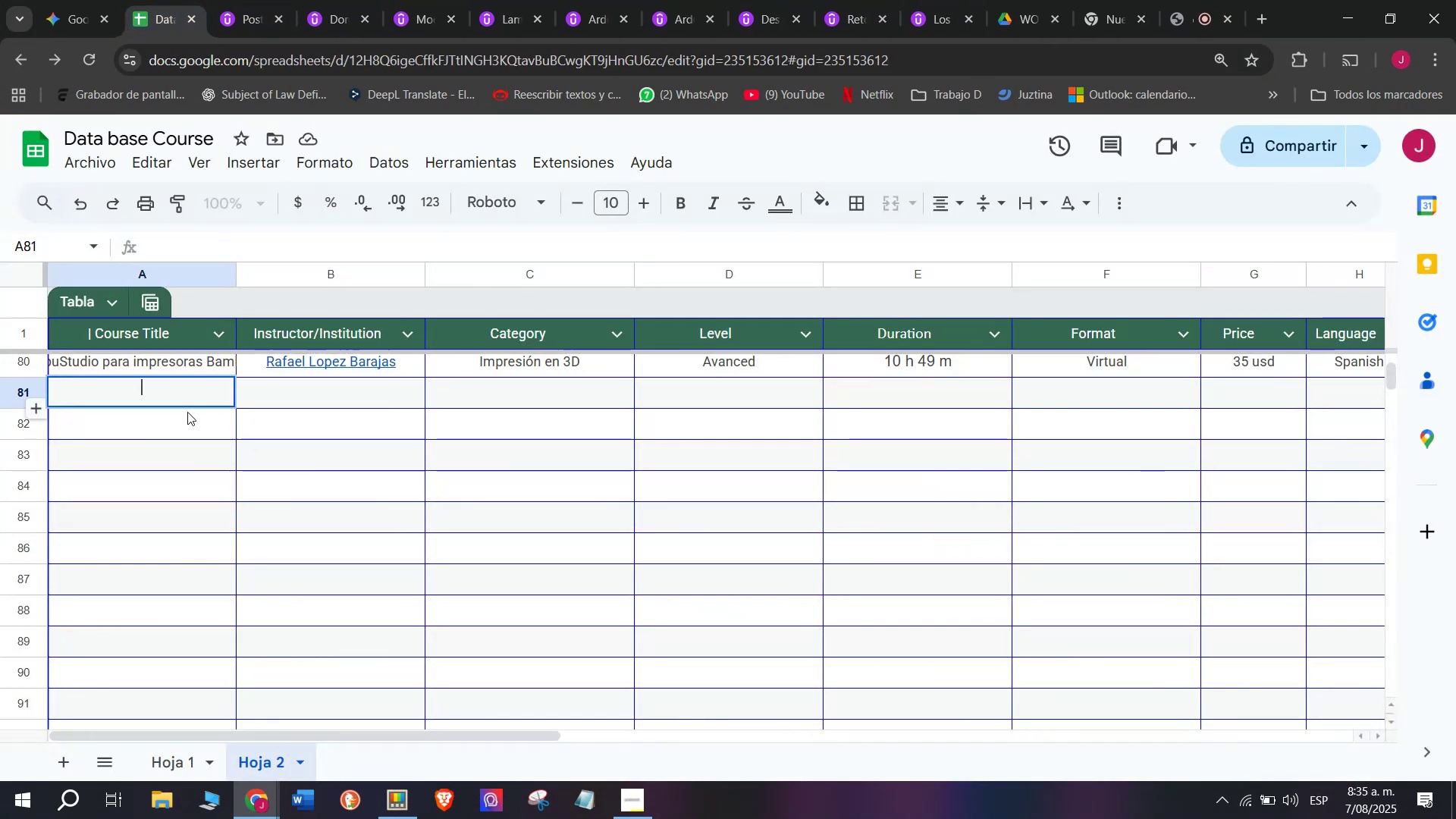 
key(Z)
 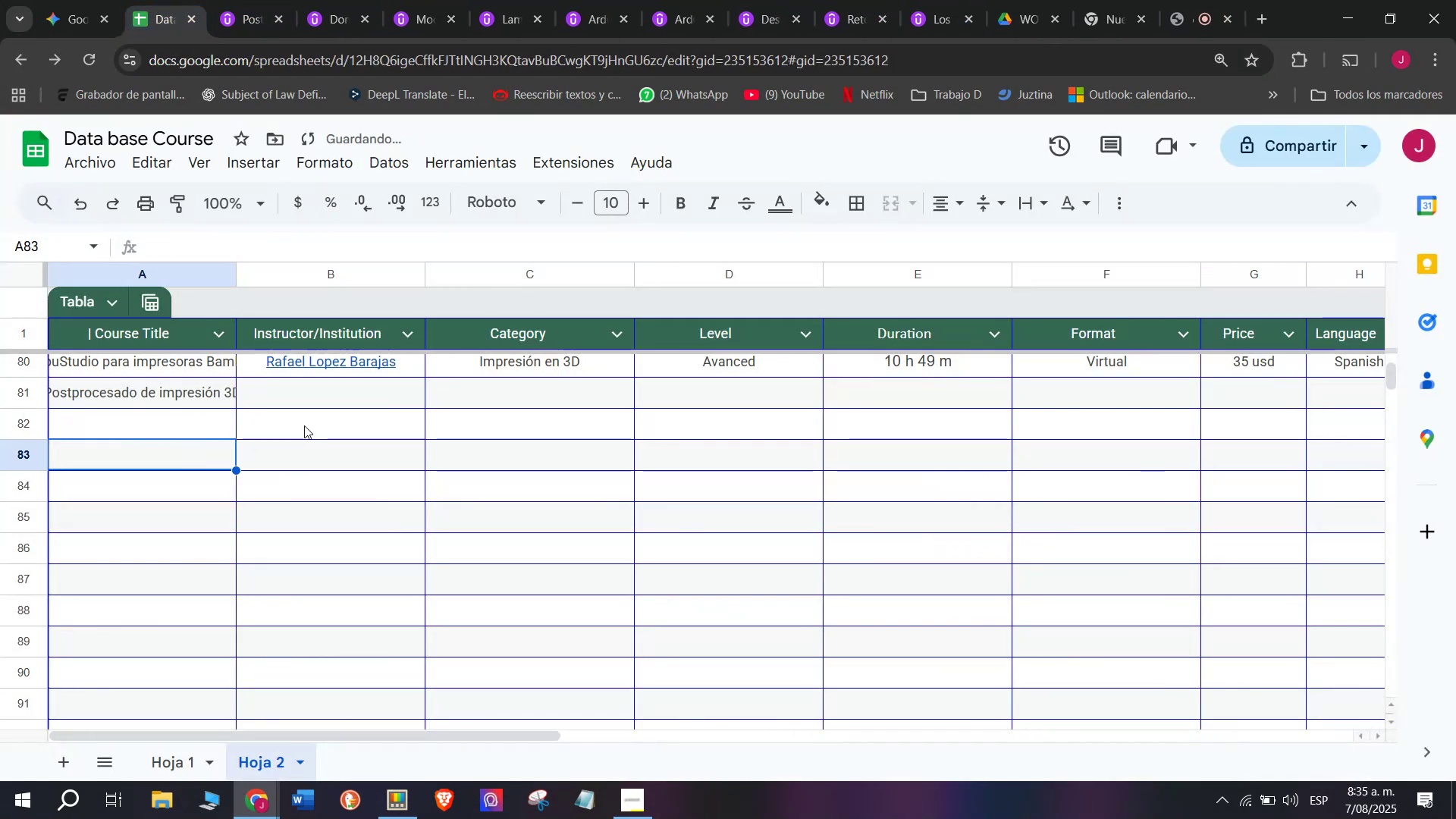 
key(Control+ControlLeft)
 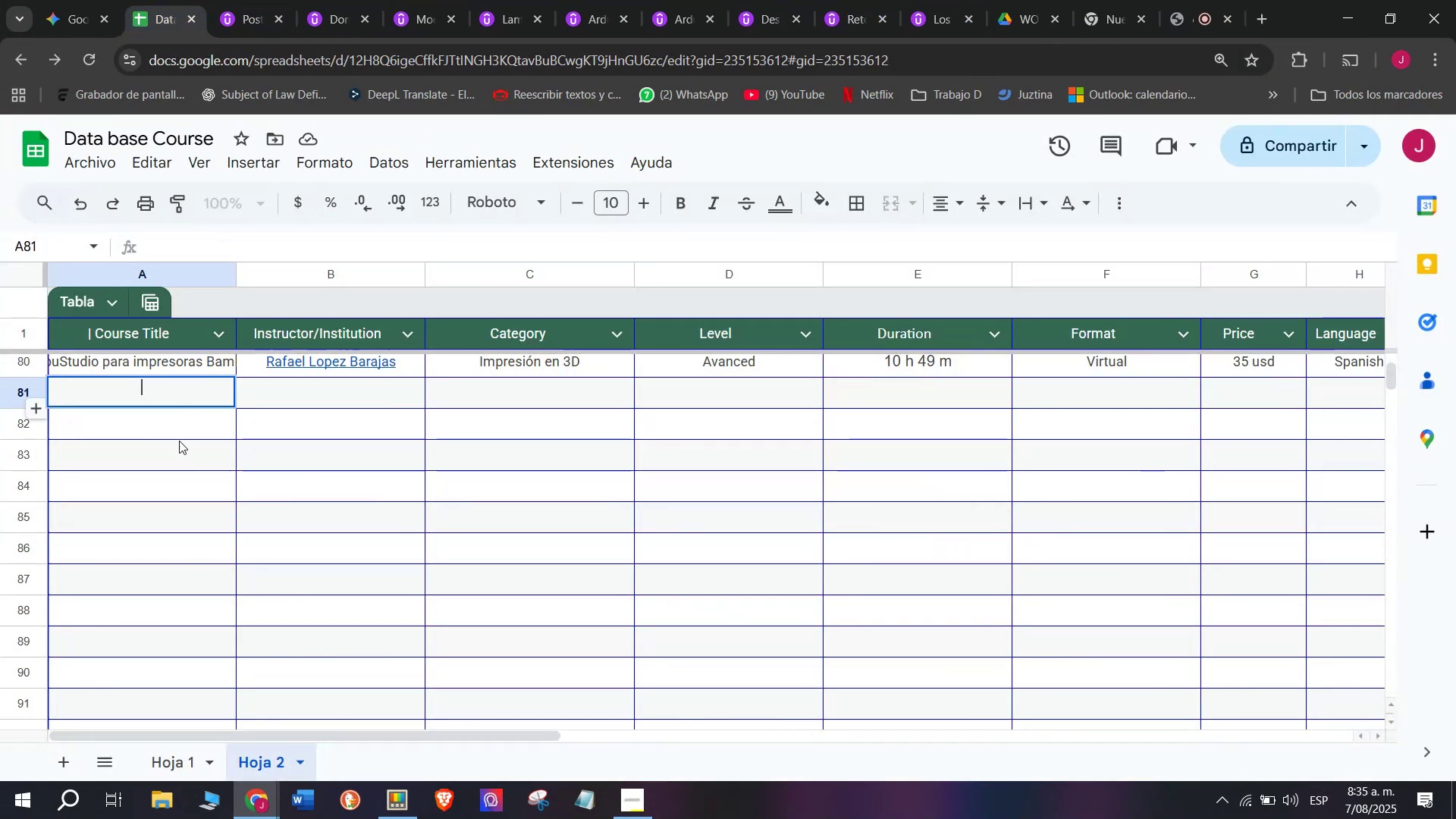 
key(Control+V)
 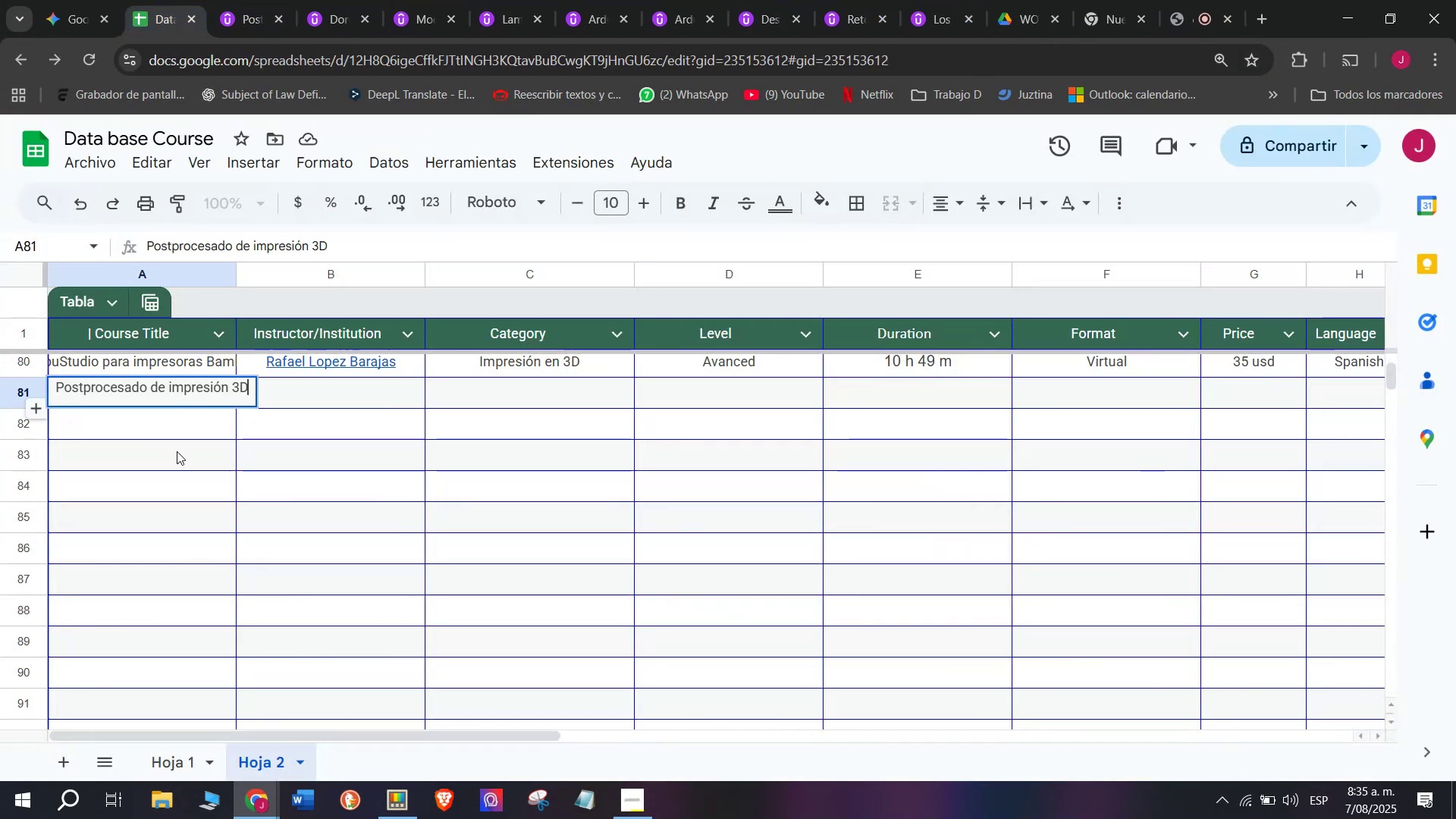 
triple_click([177, 451])
 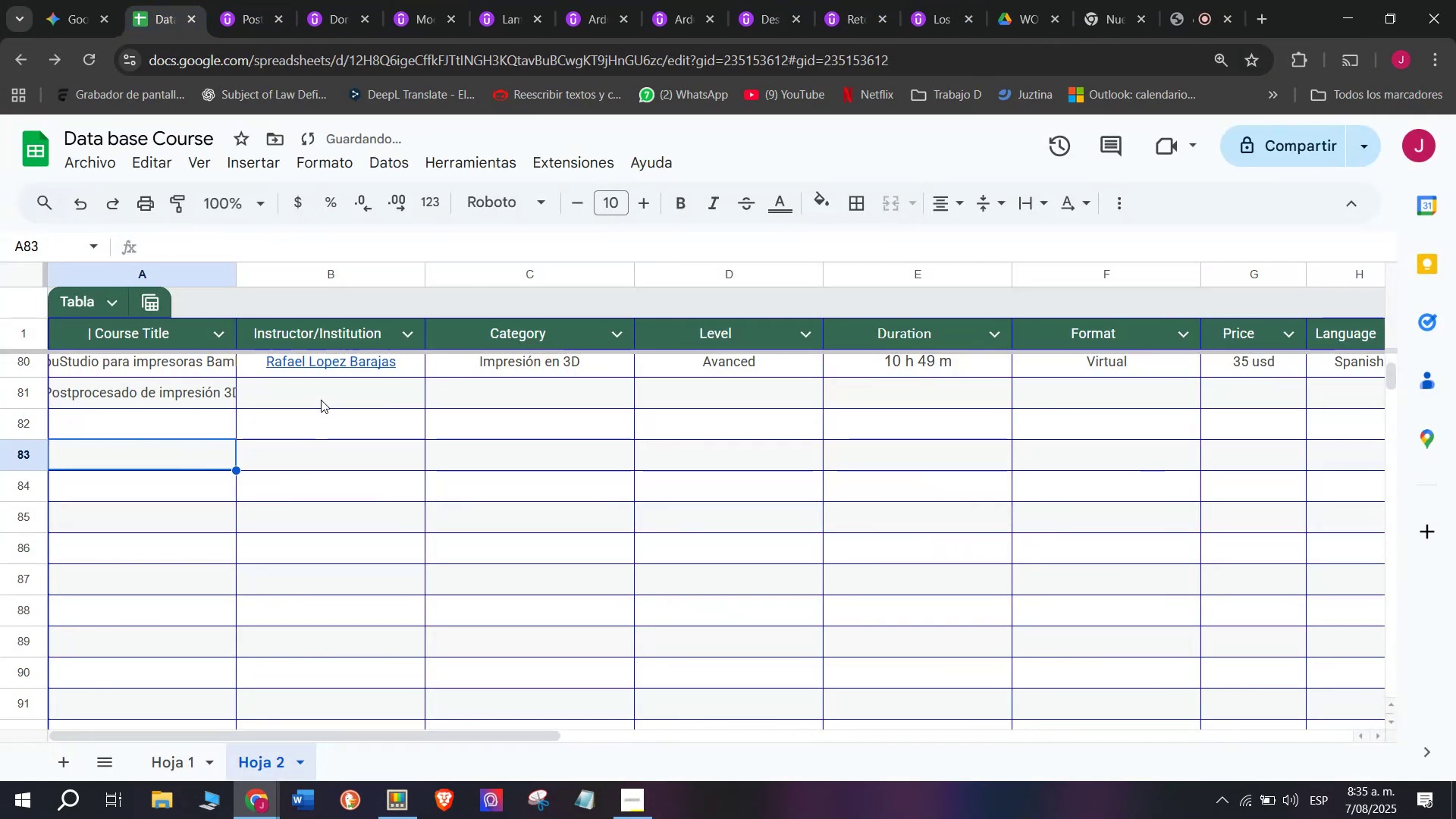 
left_click([321, 398])
 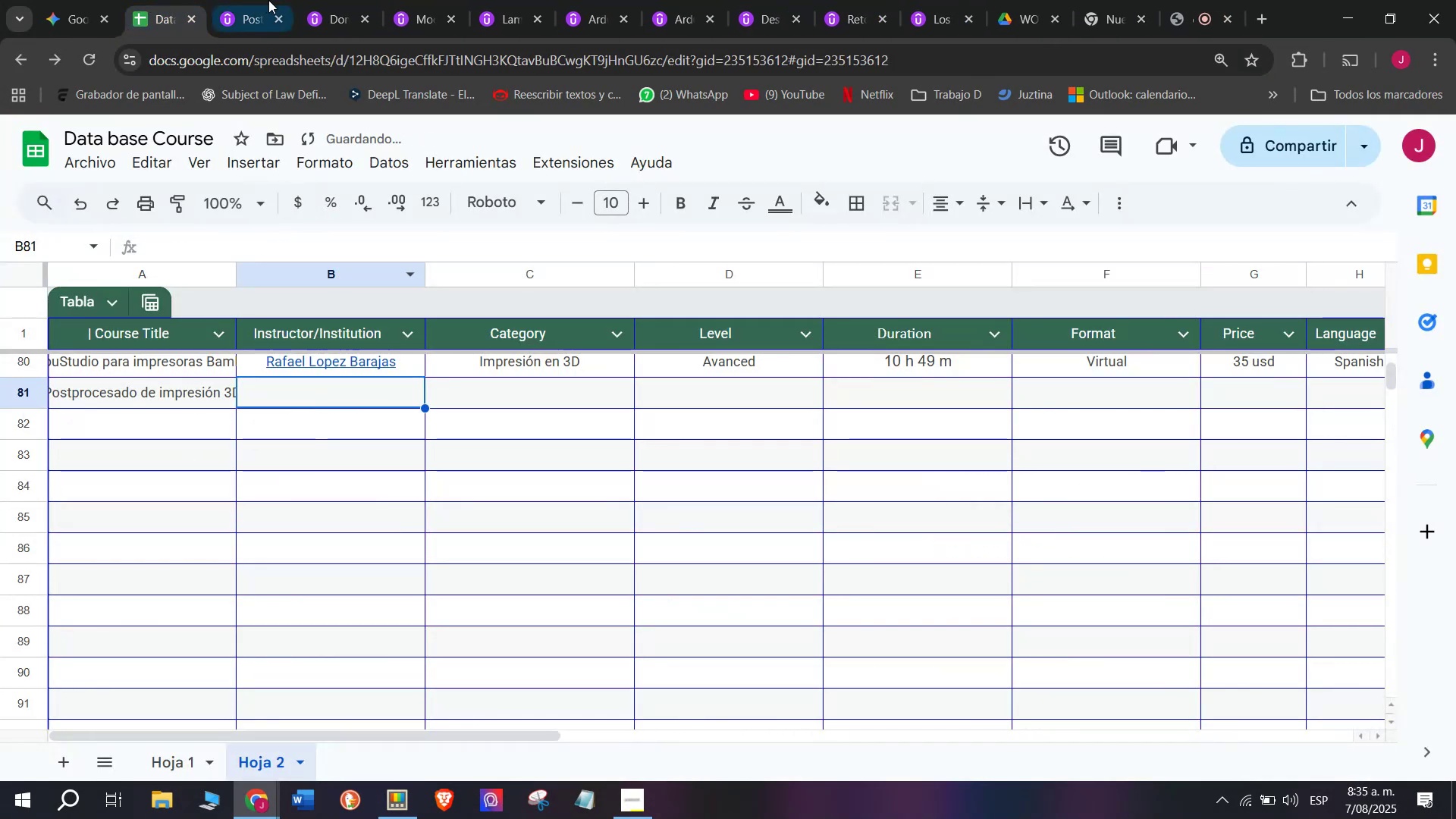 
left_click([268, 0])
 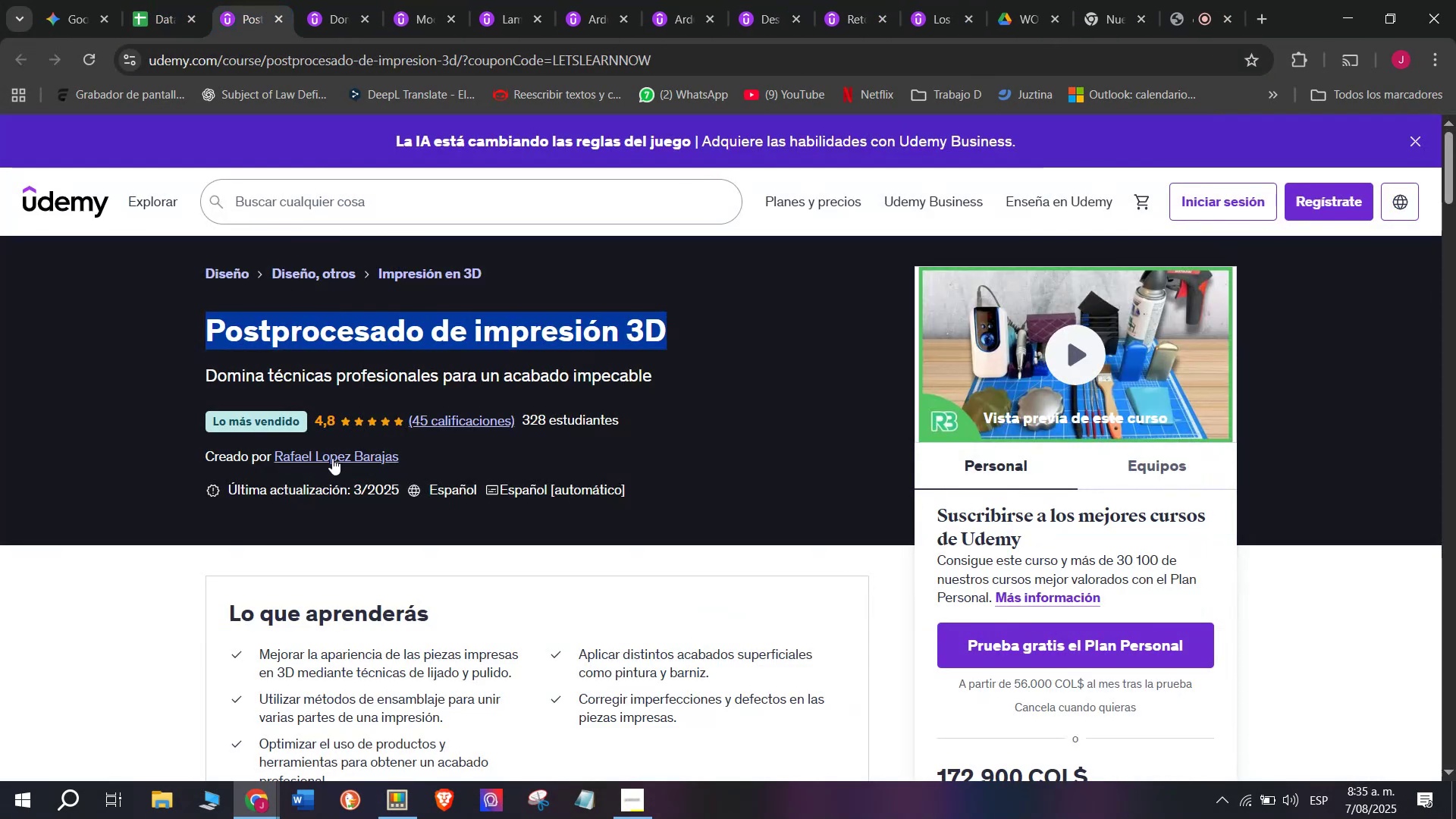 
left_click([315, 453])
 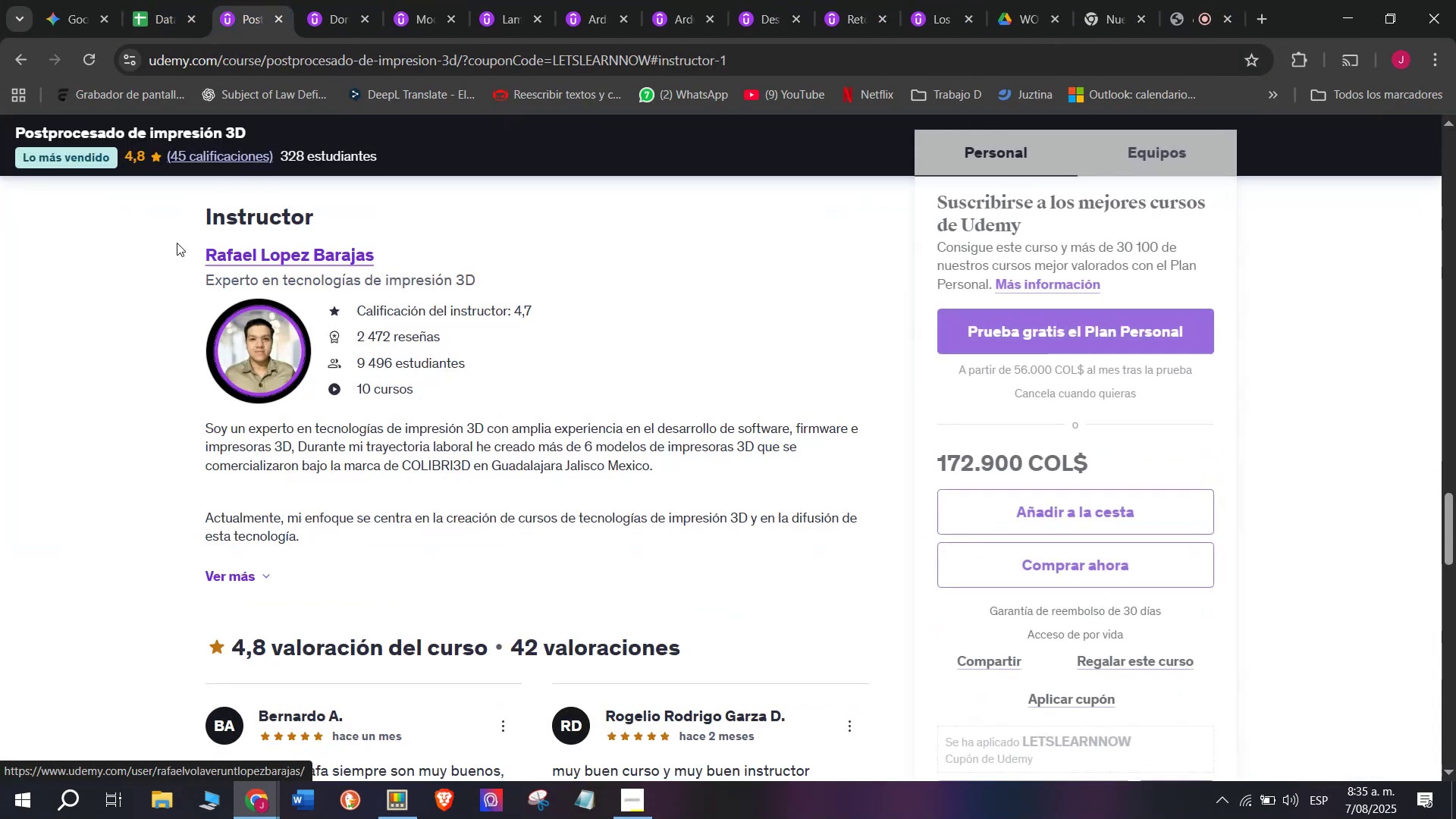 
left_click_drag(start_coordinate=[174, 238], to_coordinate=[420, 246])
 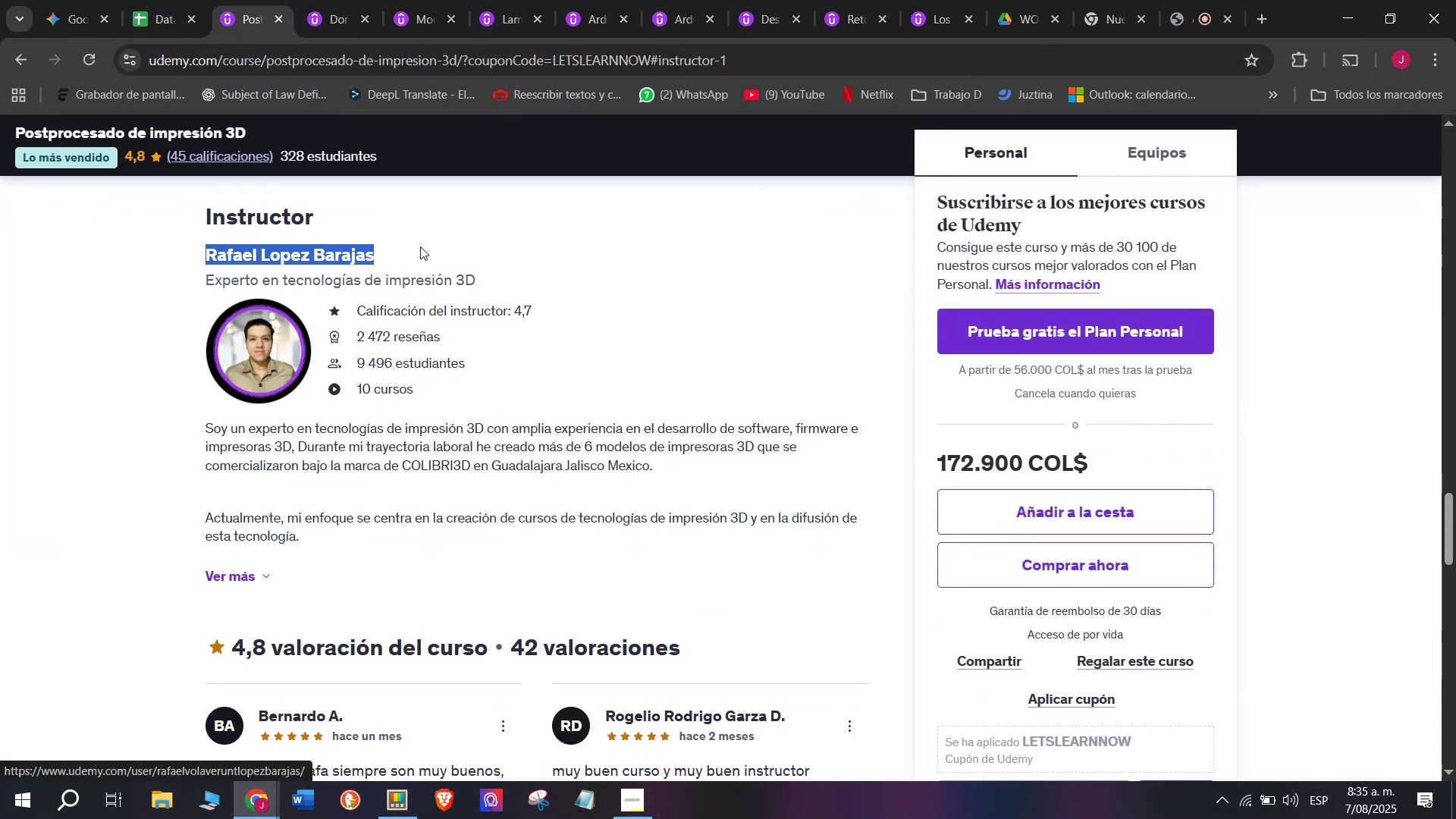 
key(Break)
 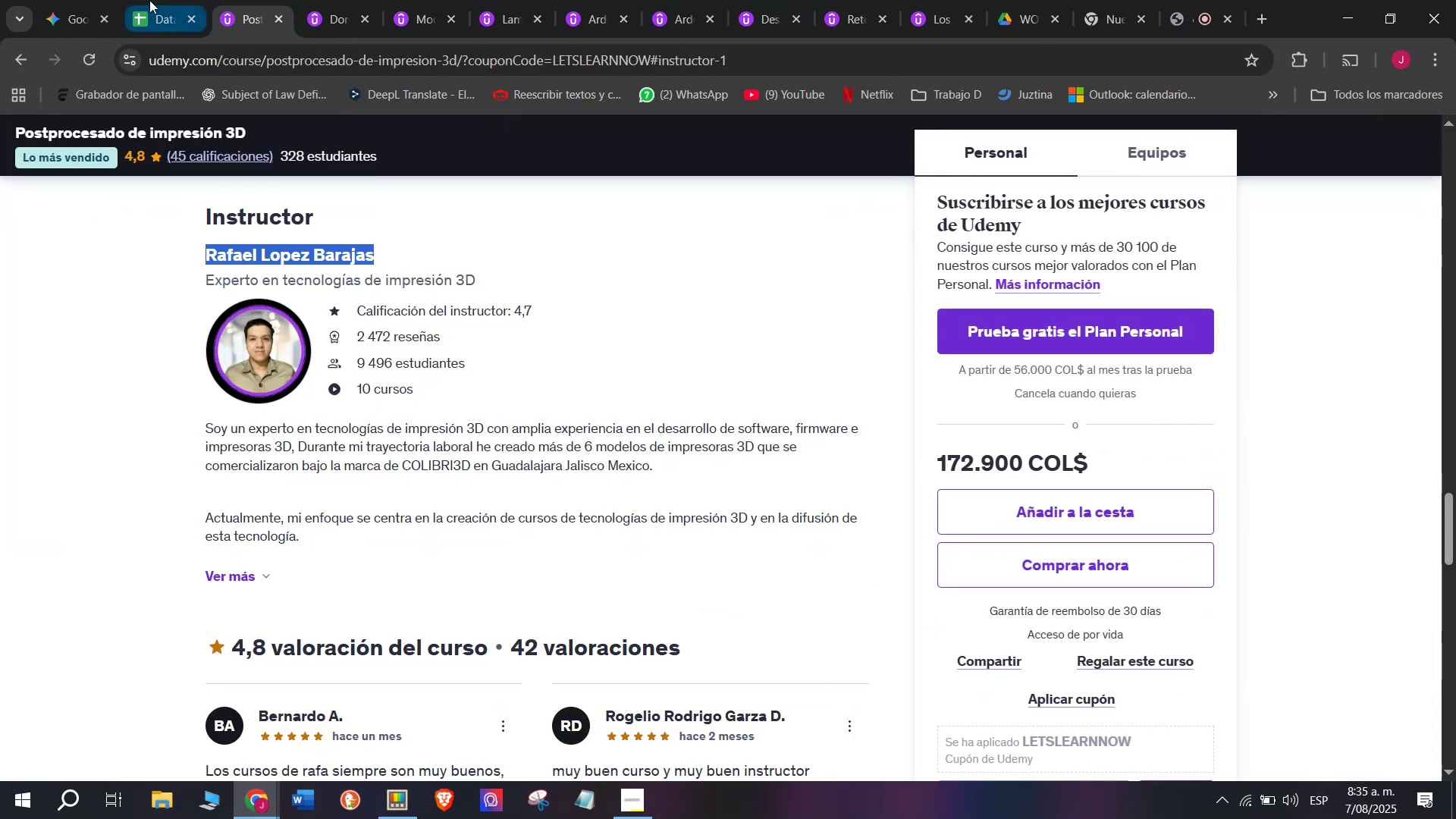 
key(Control+ControlLeft)
 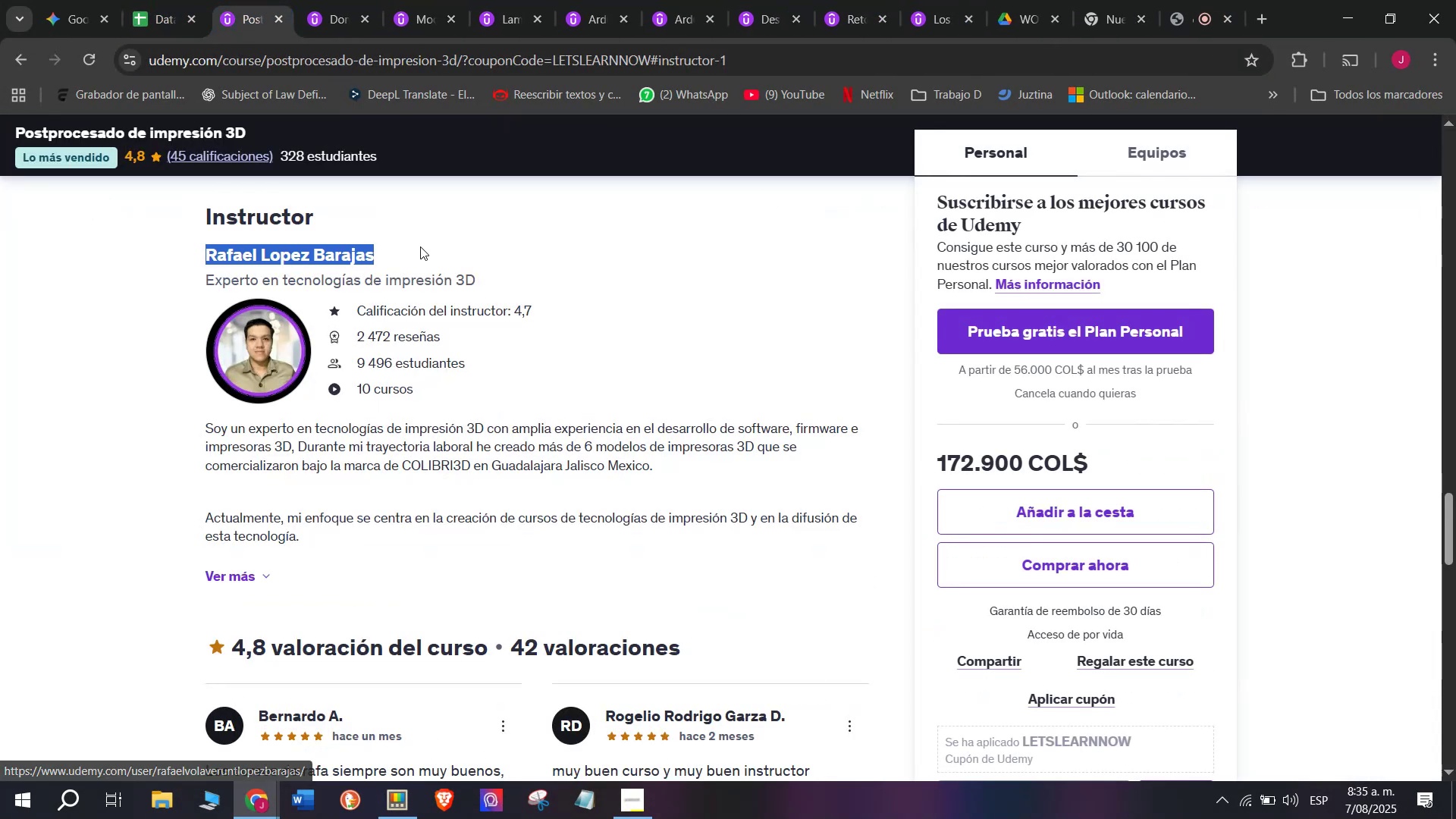 
key(Control+C)
 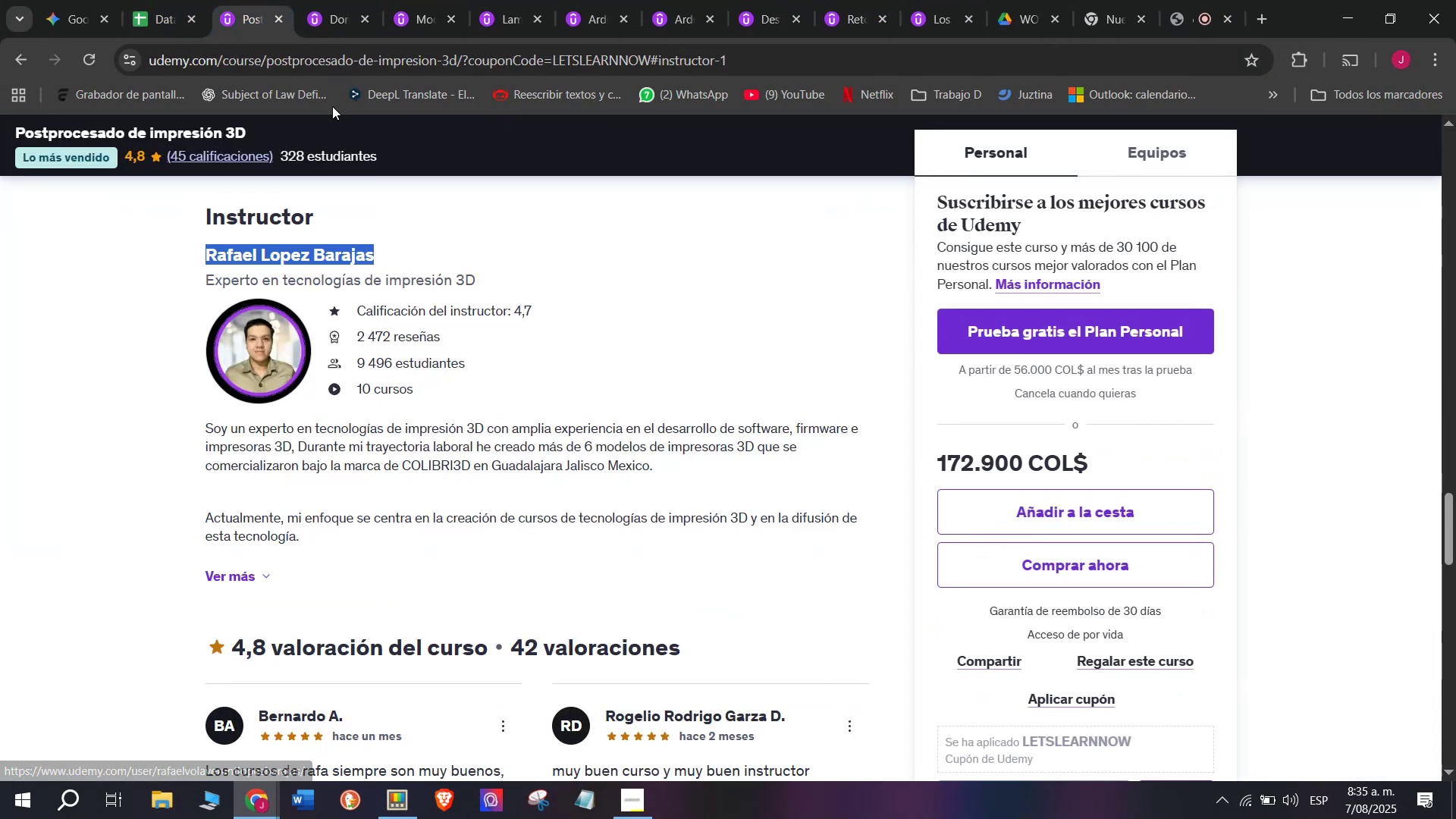 
key(Break)
 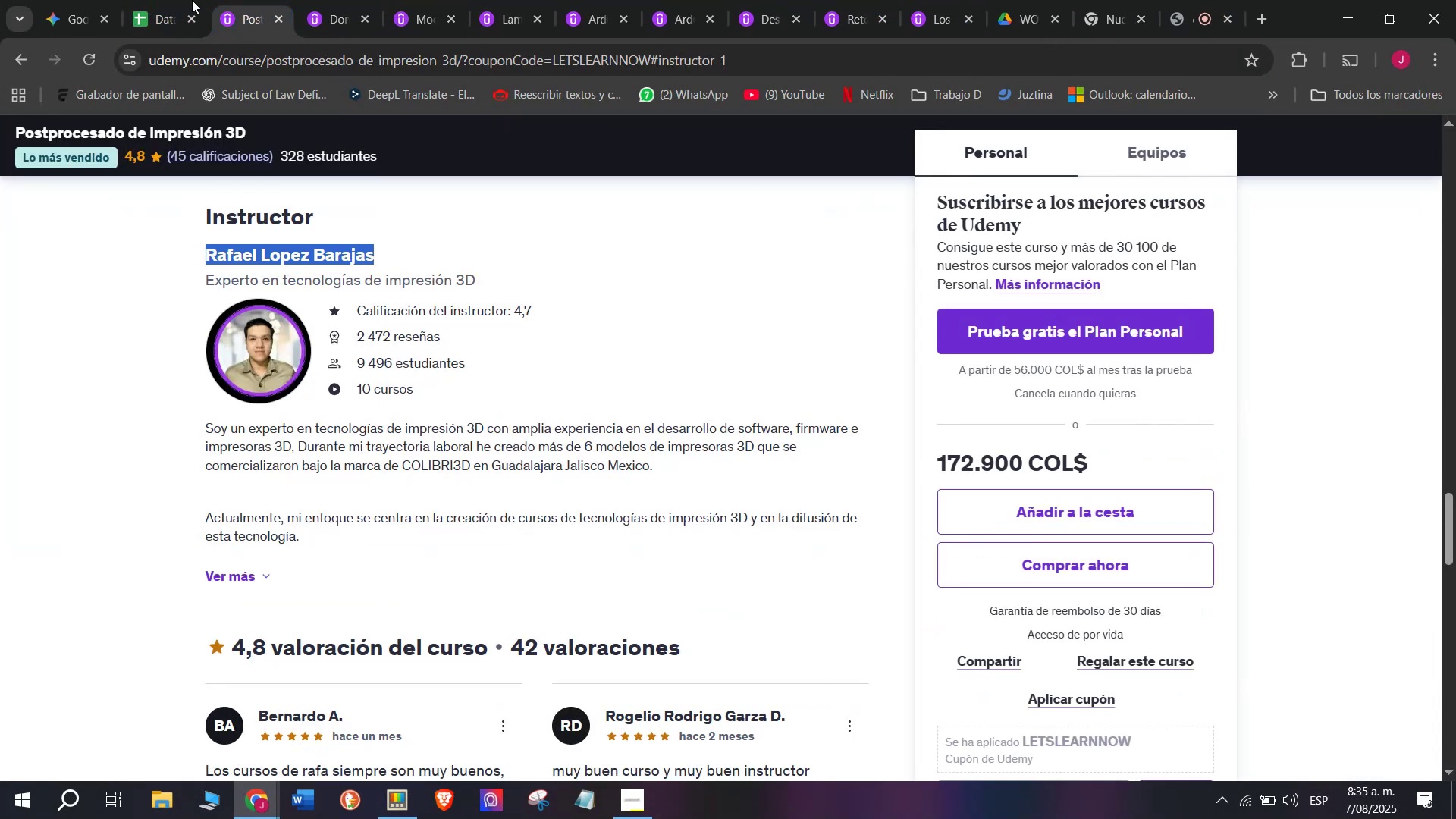 
key(Control+ControlLeft)
 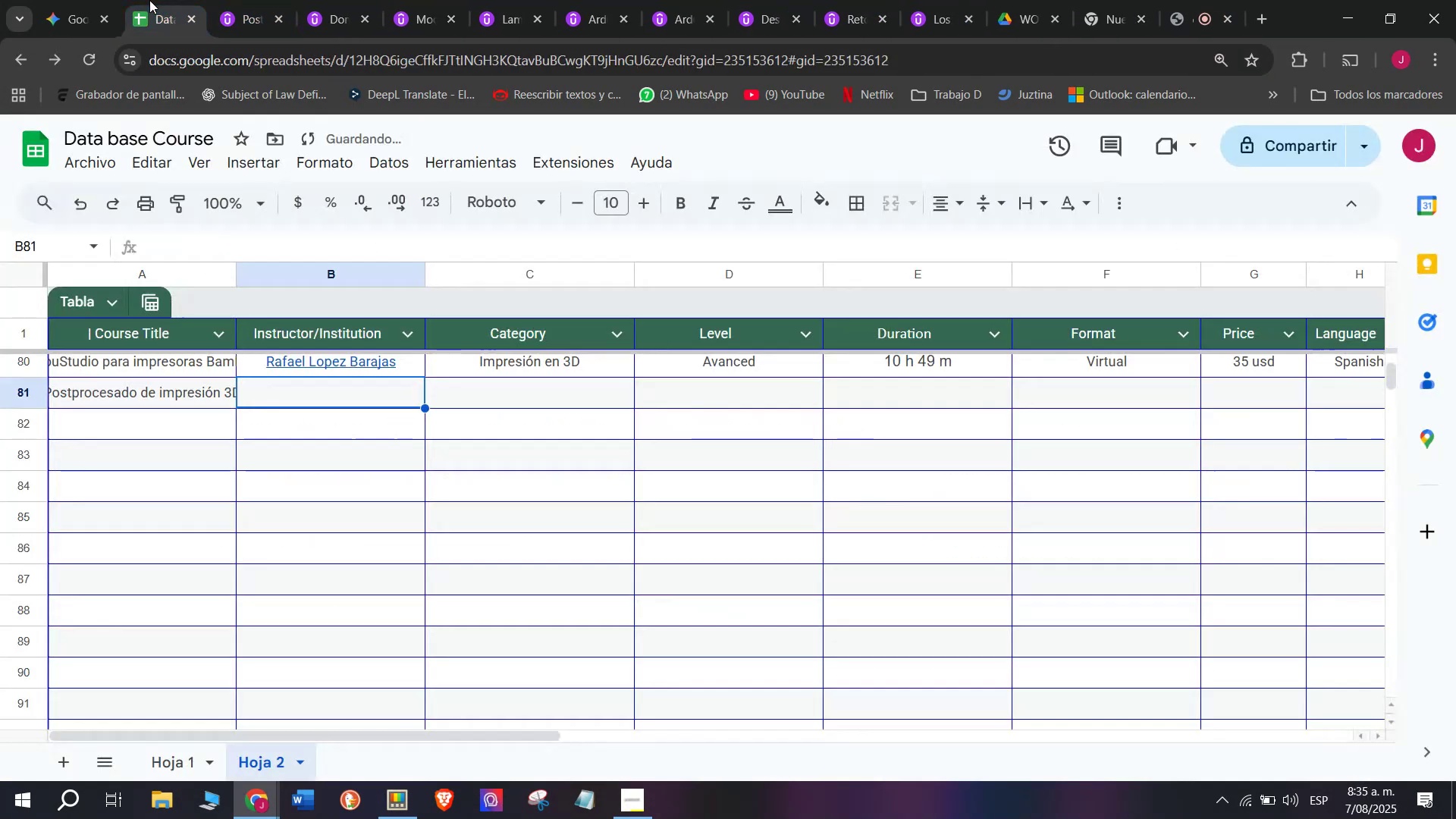 
key(Control+C)
 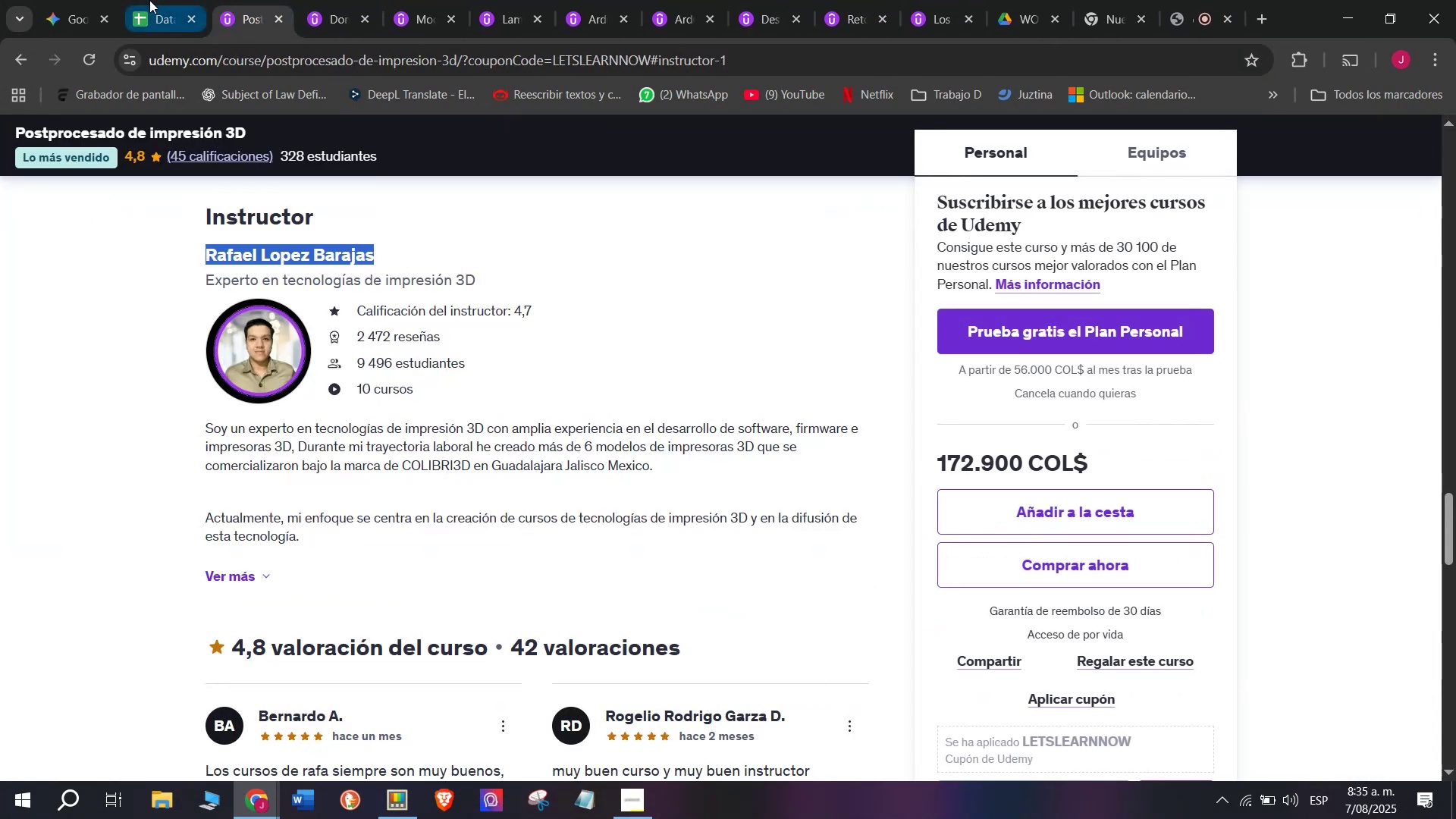 
left_click([149, 0])
 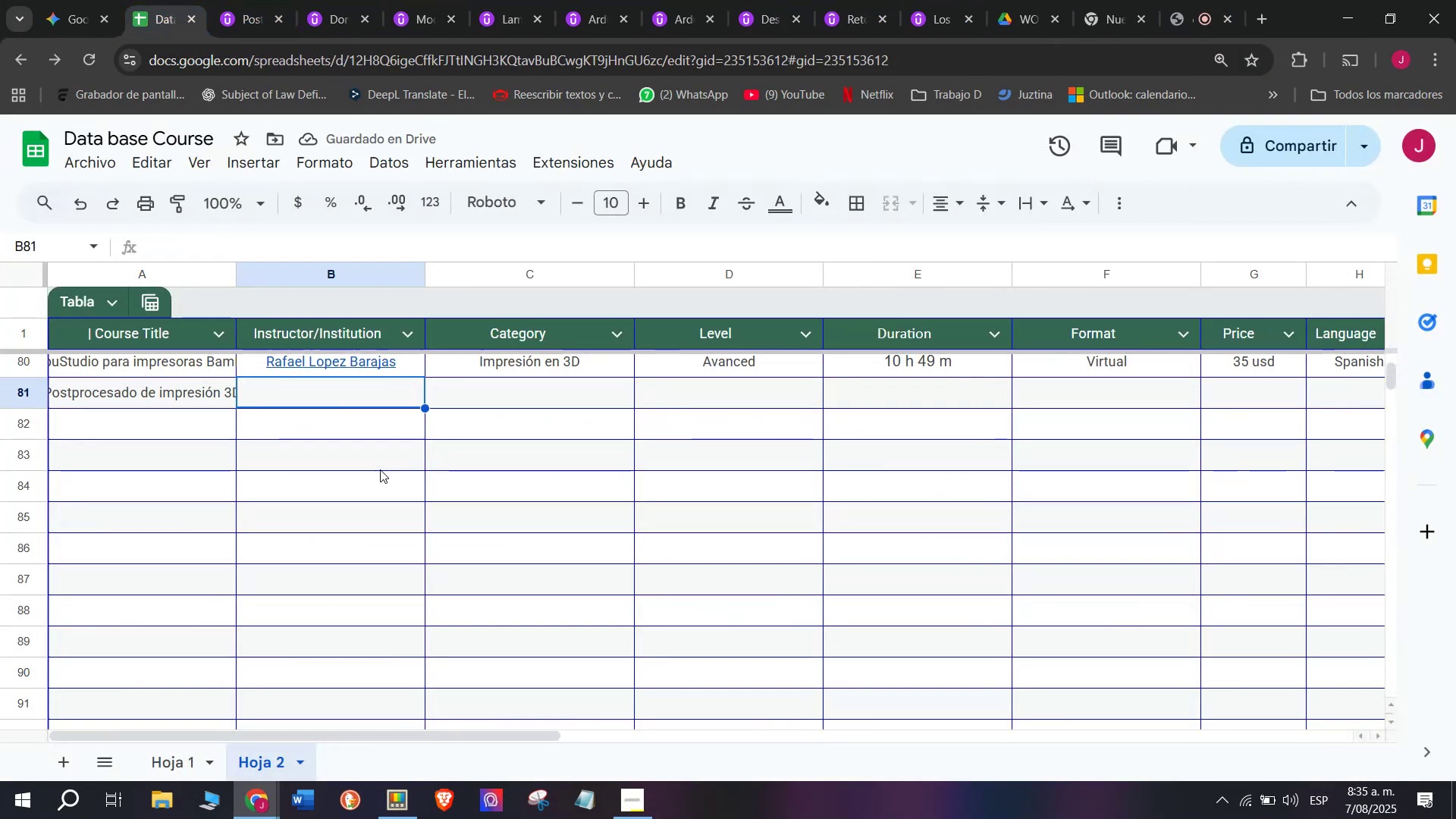 
key(Z)
 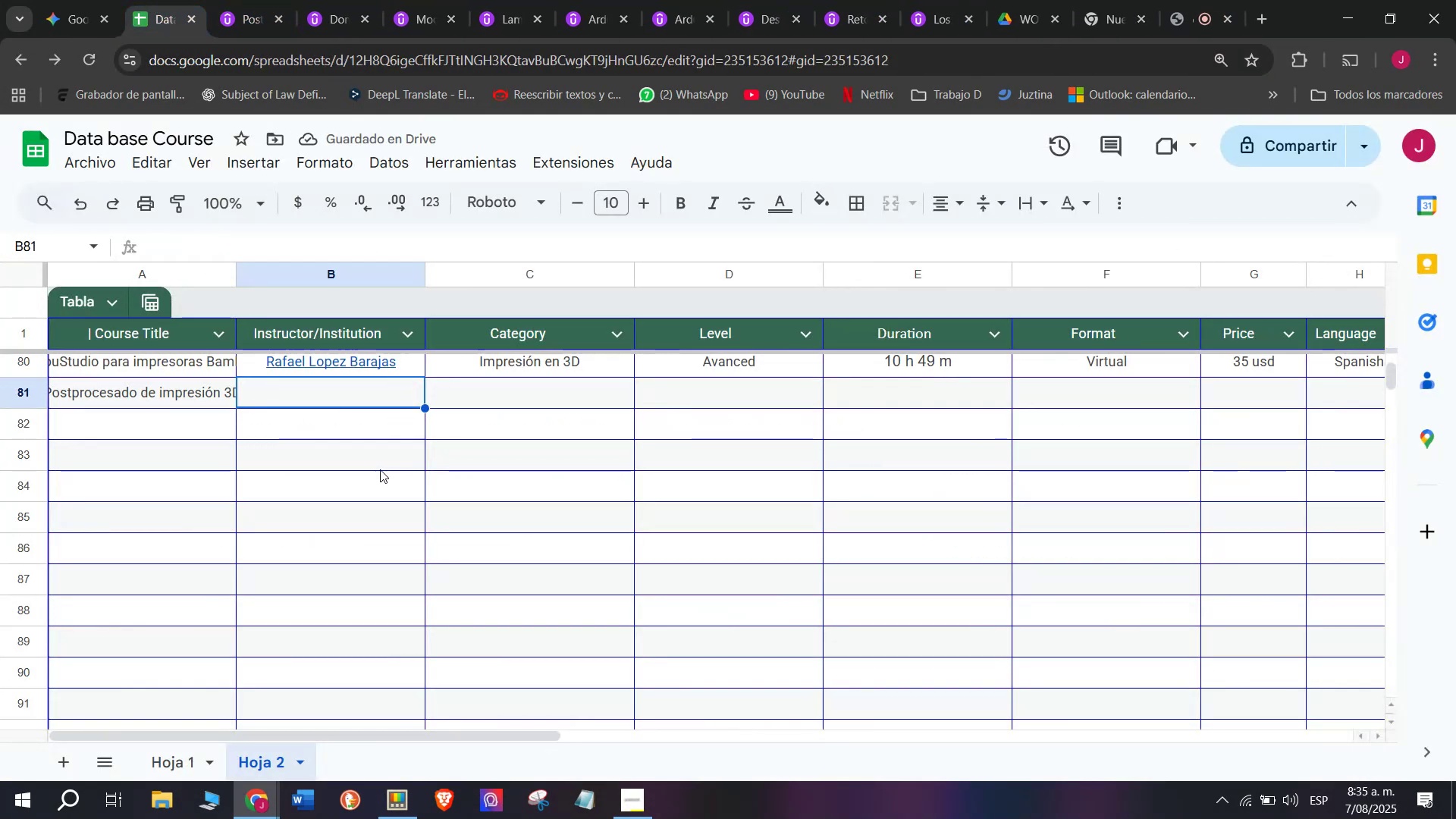 
key(Control+ControlLeft)
 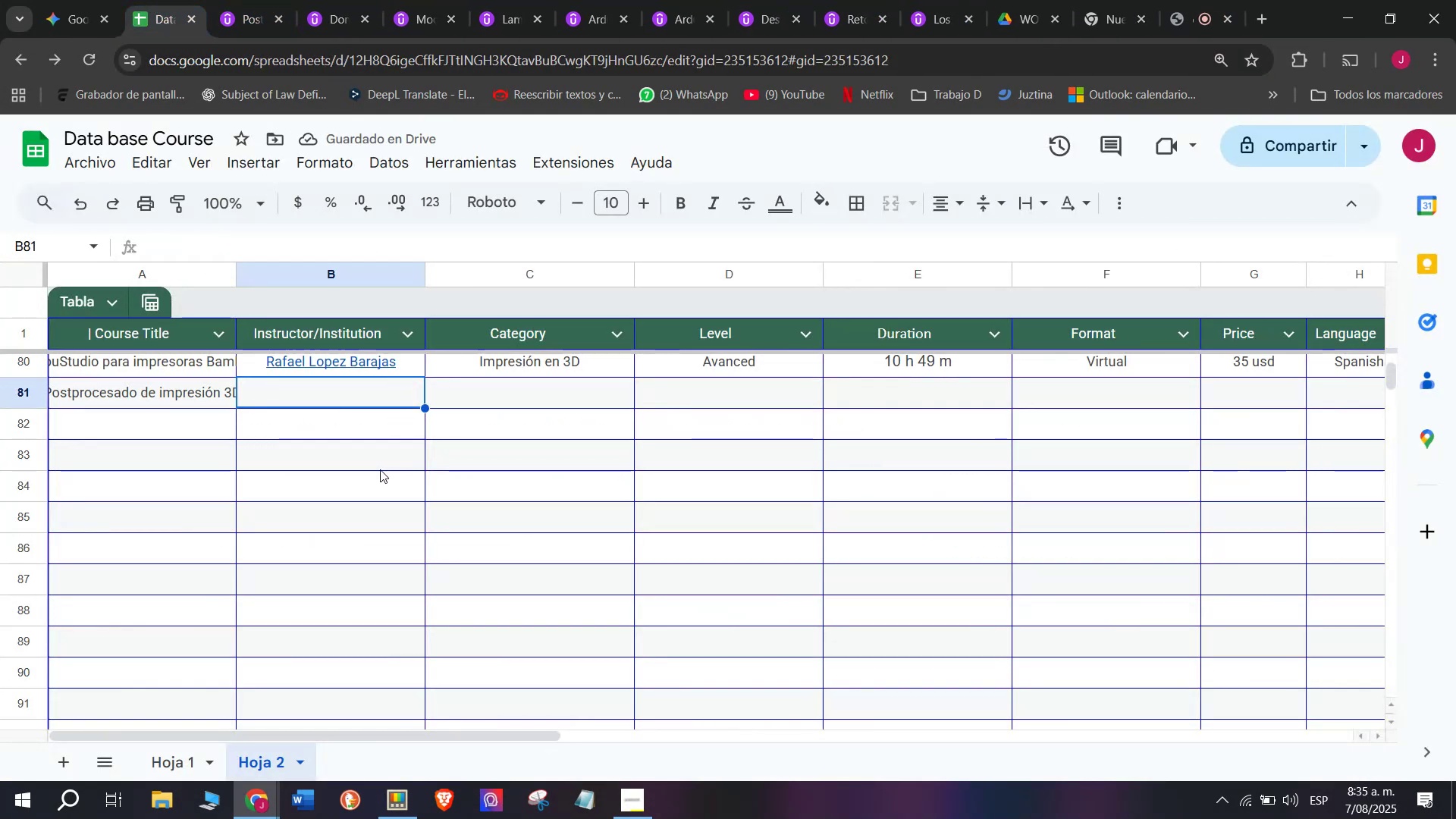 
key(Control+V)
 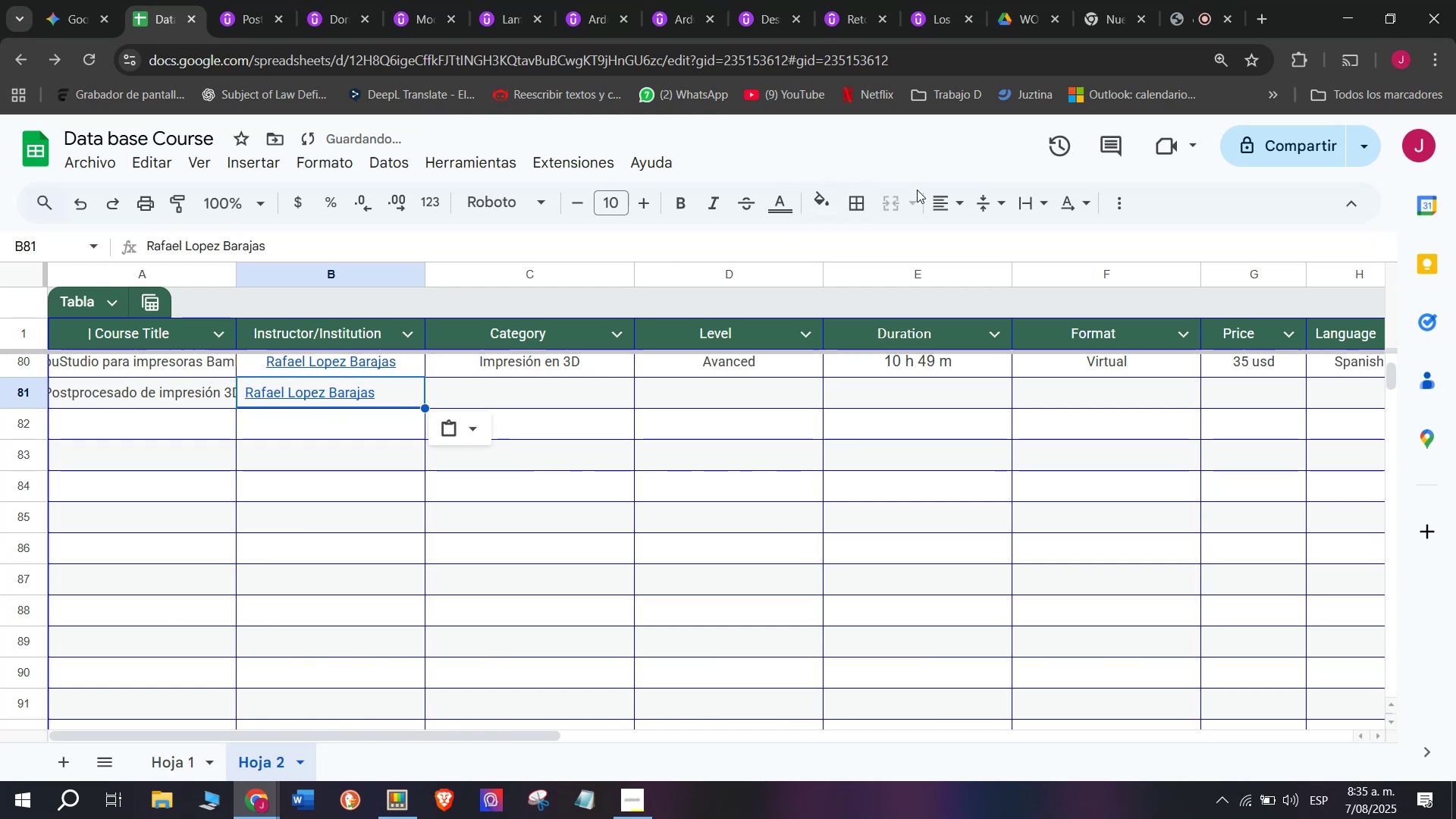 
left_click([939, 196])
 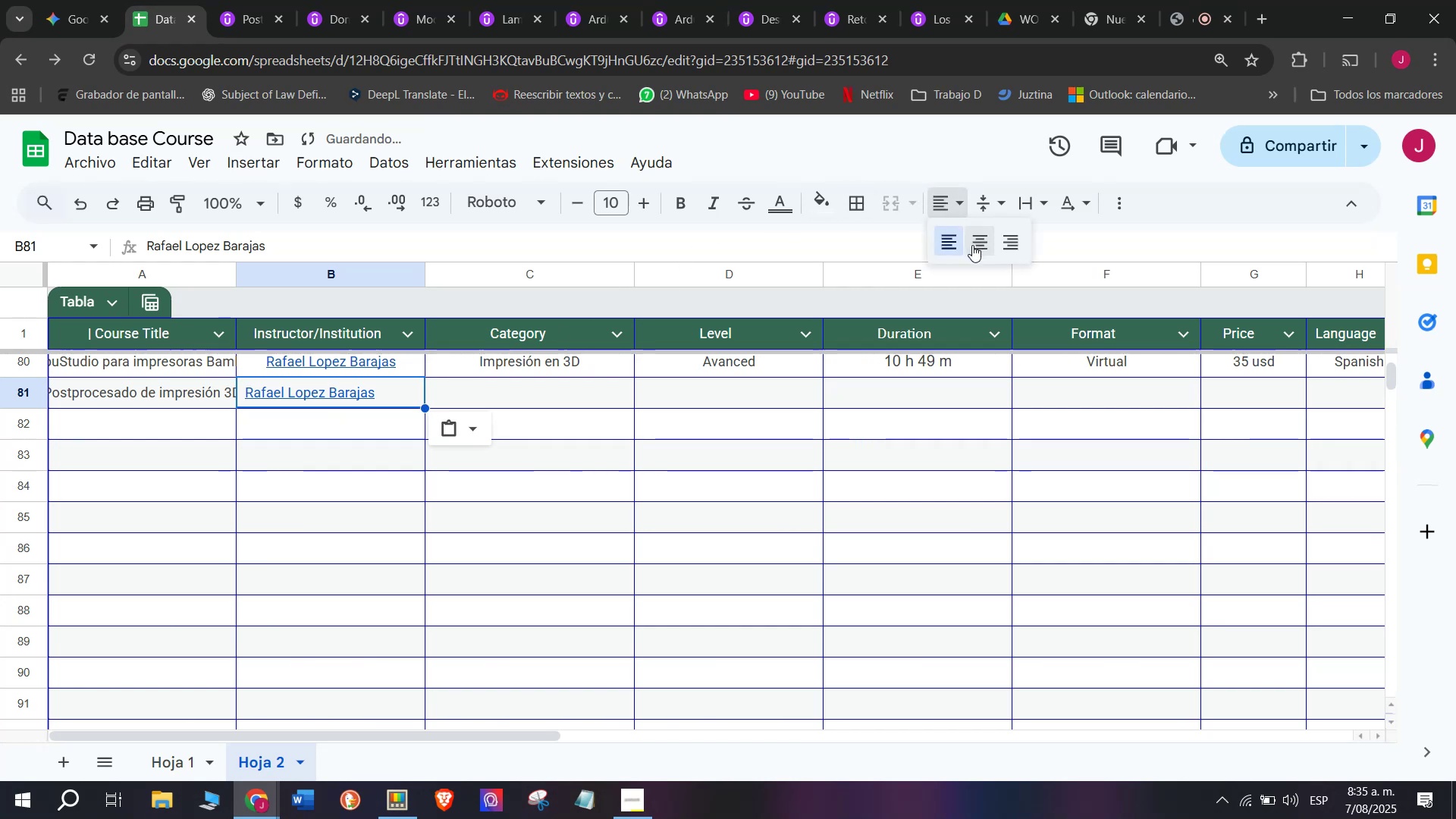 
left_click([972, 245])
 